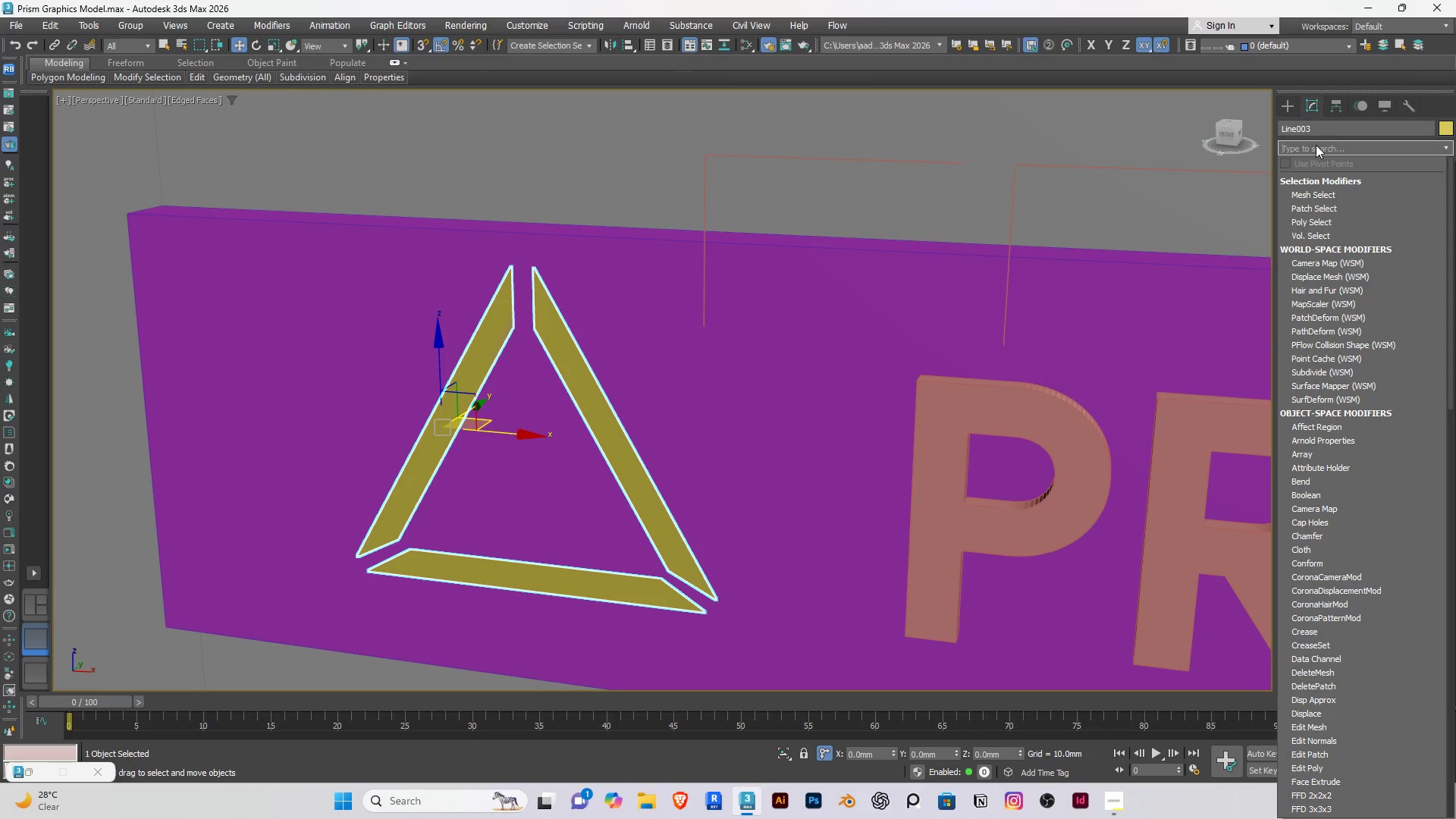 
type(sha)
key(Backspace)
 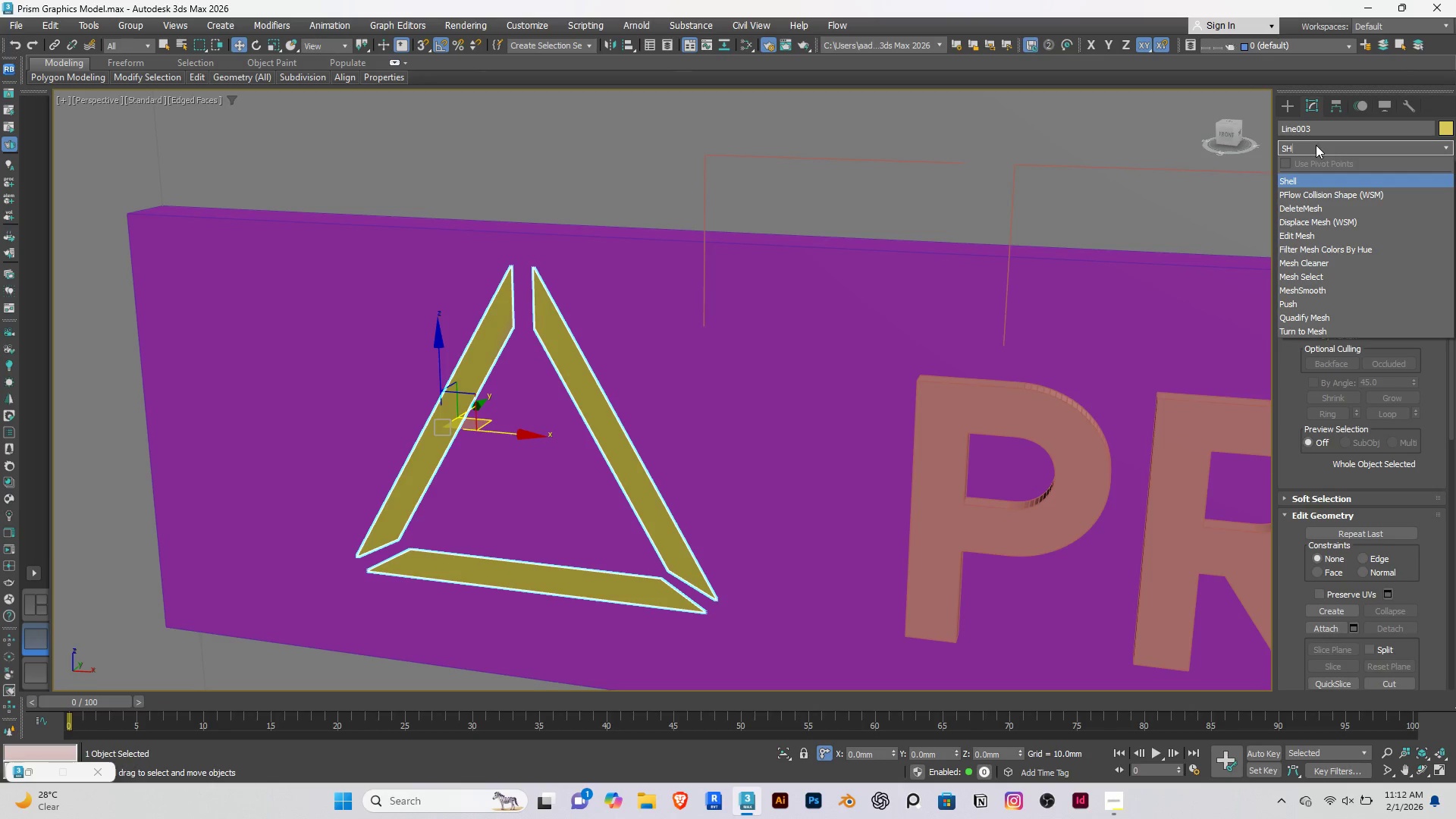 
key(Enter)
 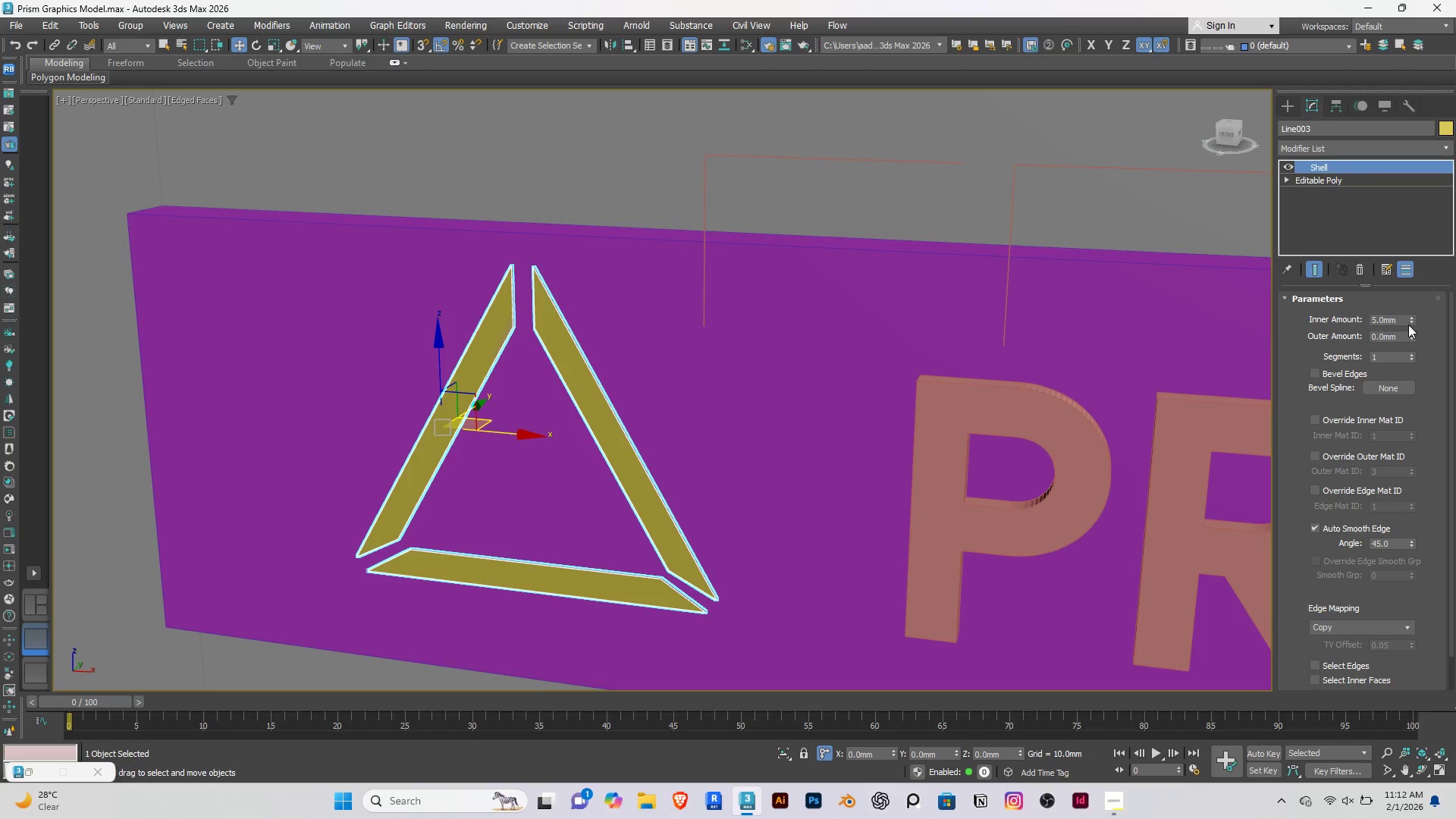 
left_click_drag(start_coordinate=[1410, 318], to_coordinate=[881, 212])
 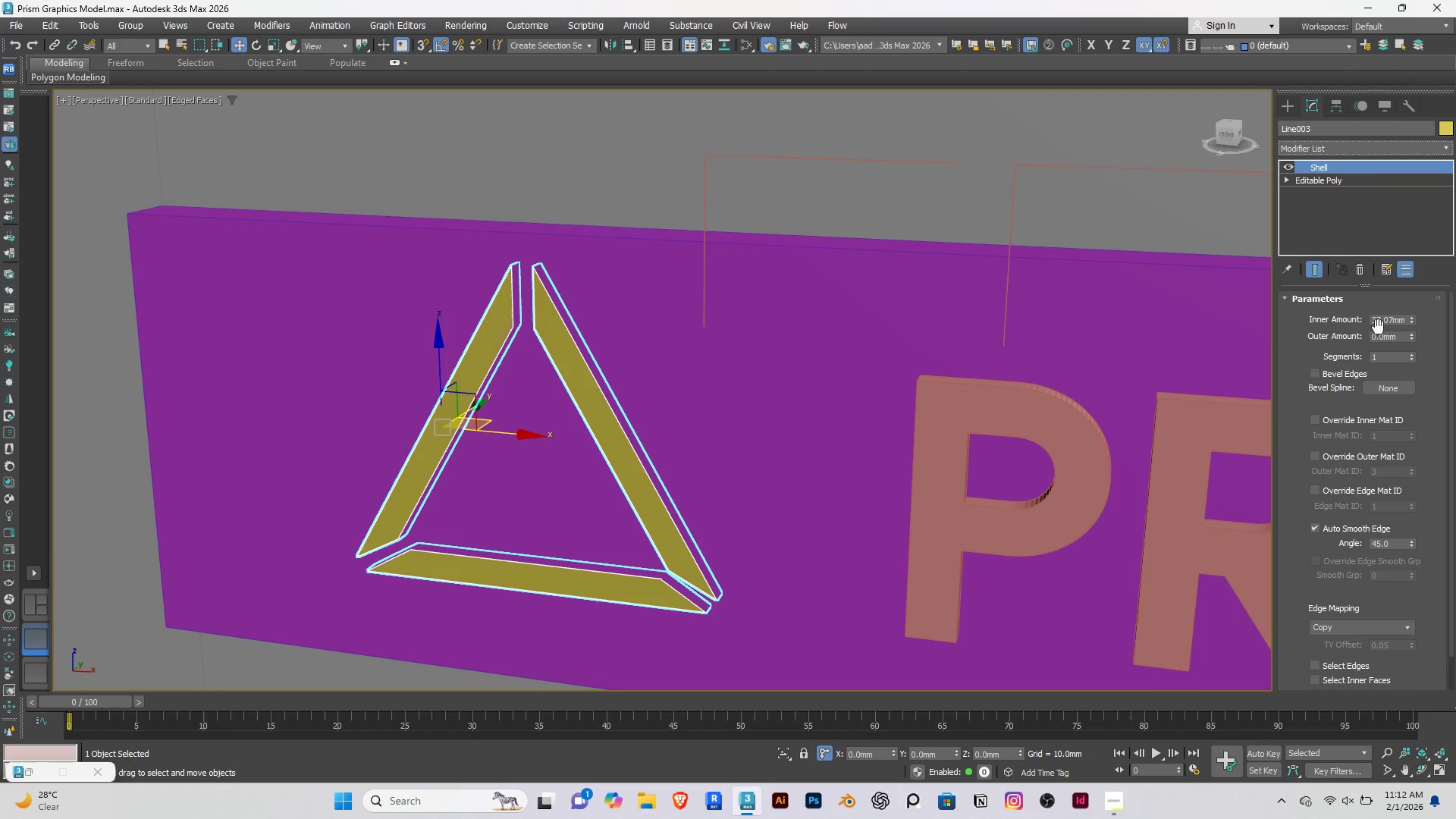 
left_click([1375, 315])
 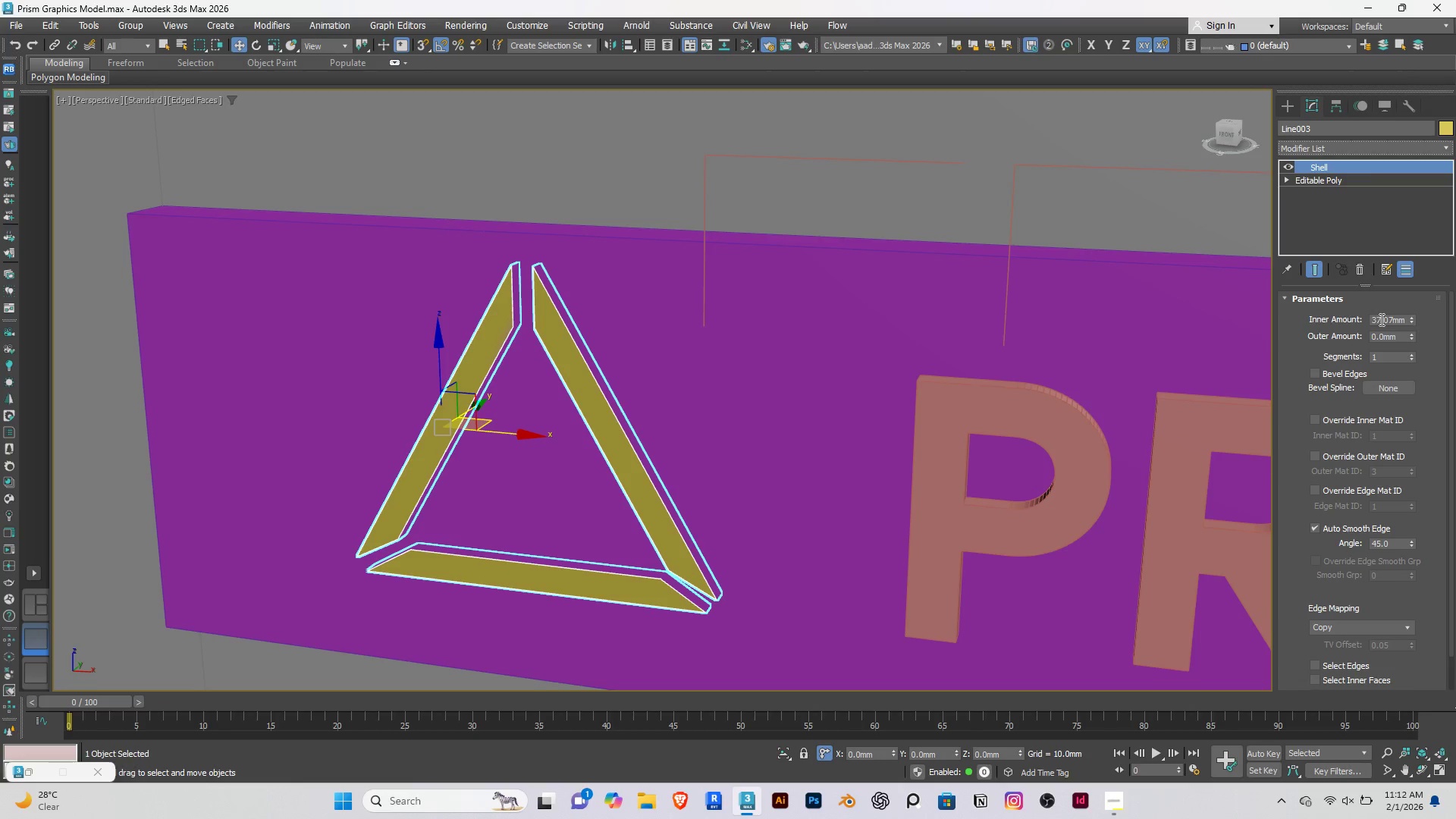 
double_click([1380, 319])
 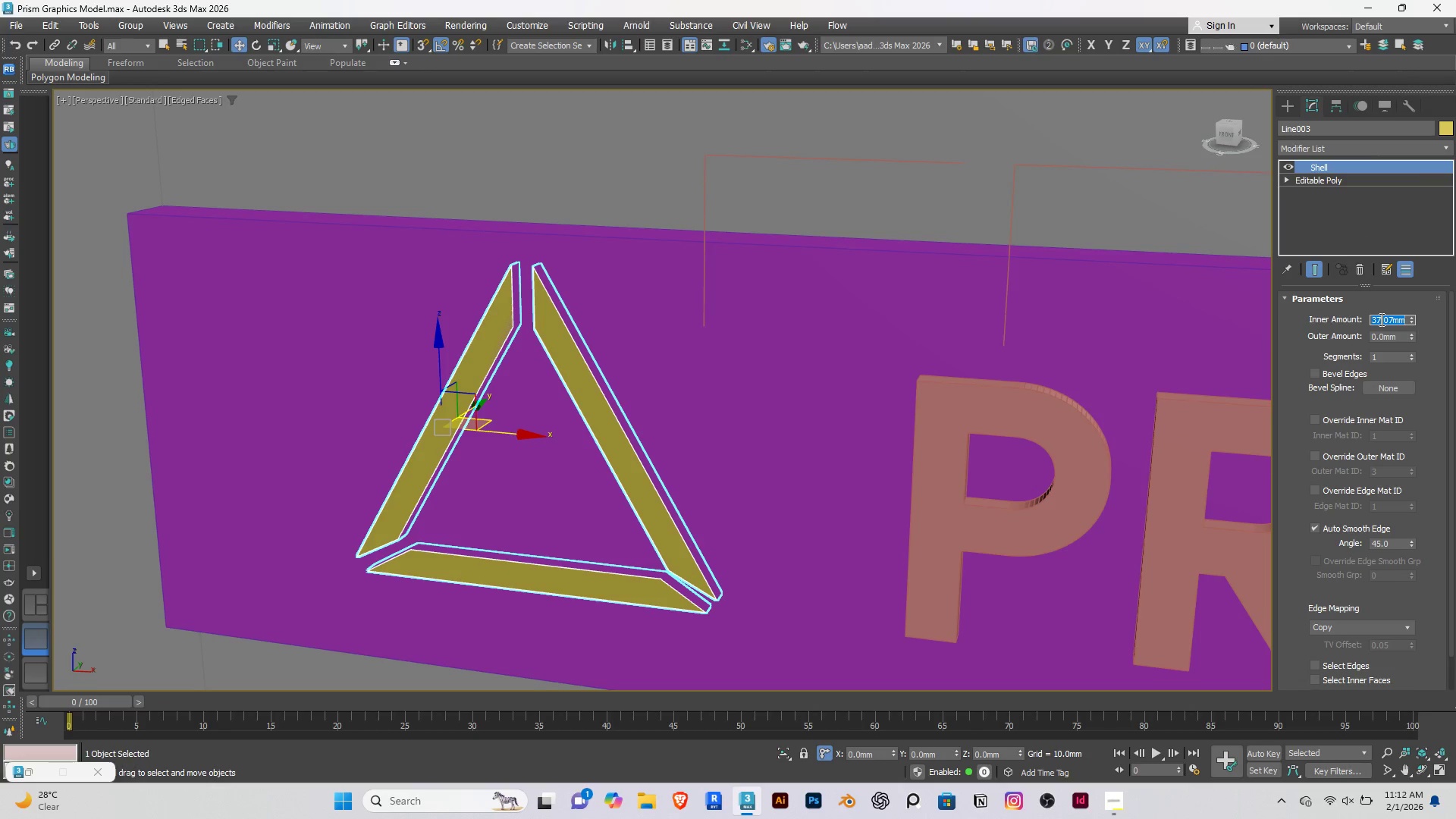 
key(0)
 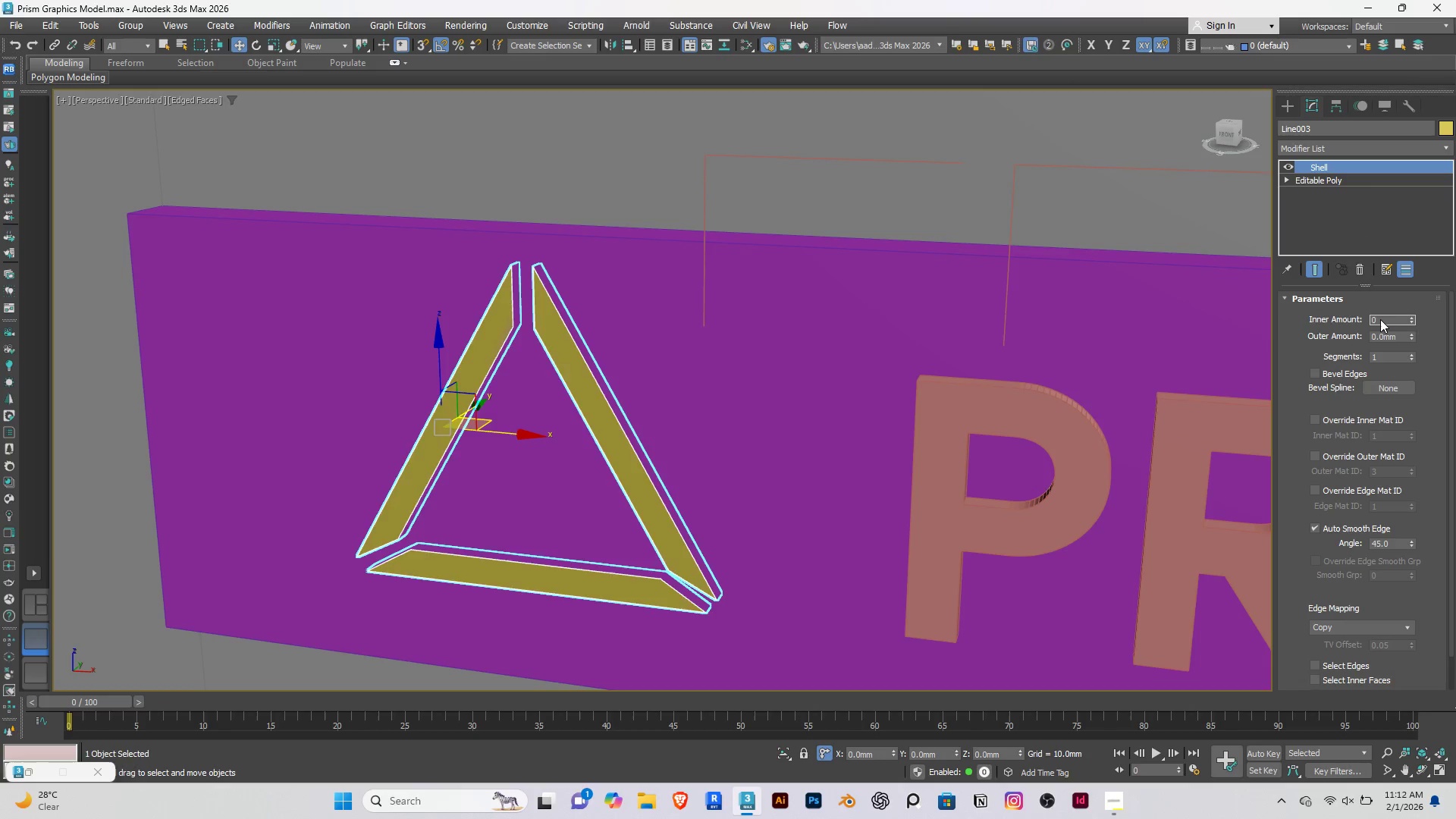 
key(Enter)
 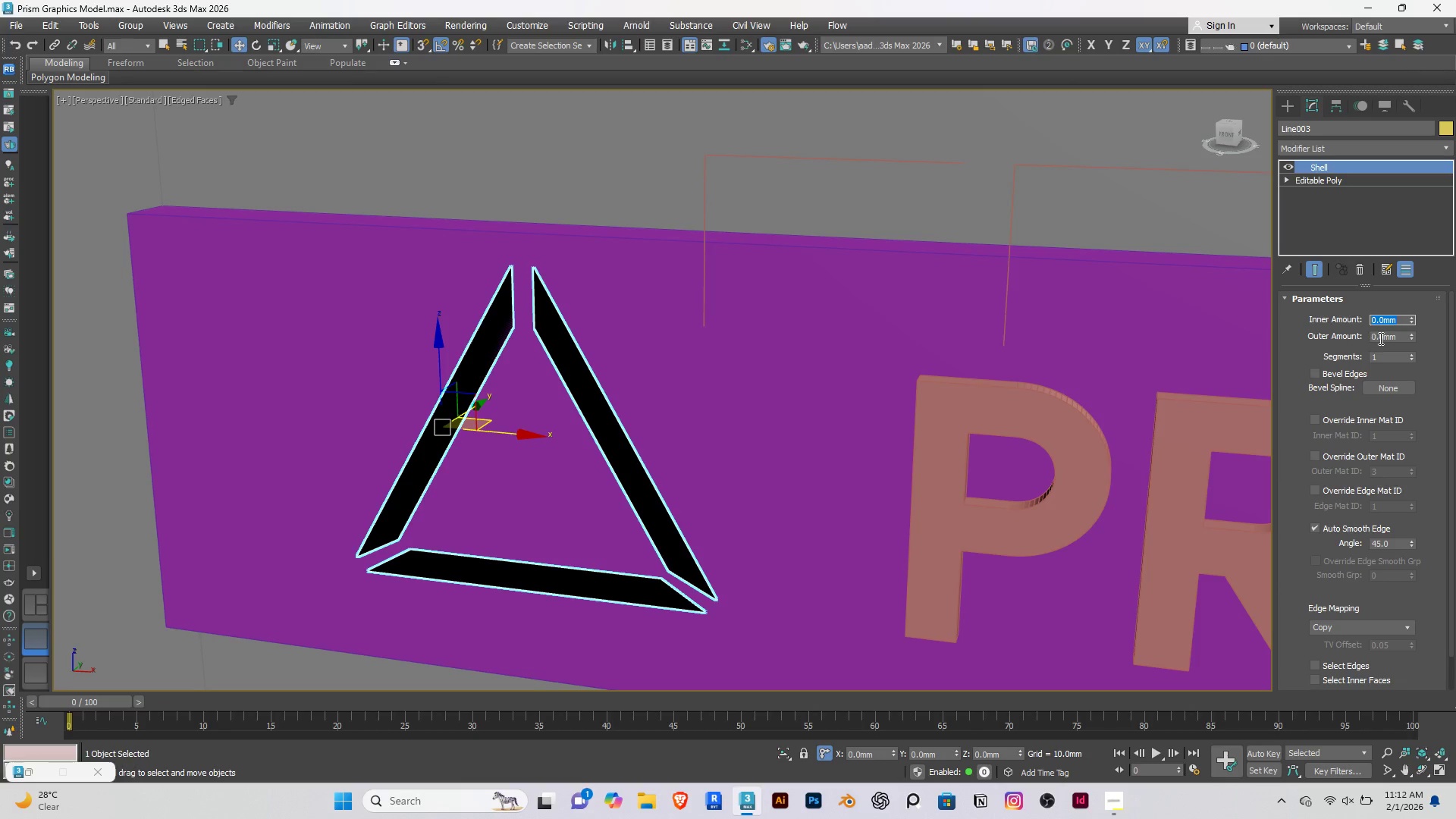 
double_click([1382, 337])
 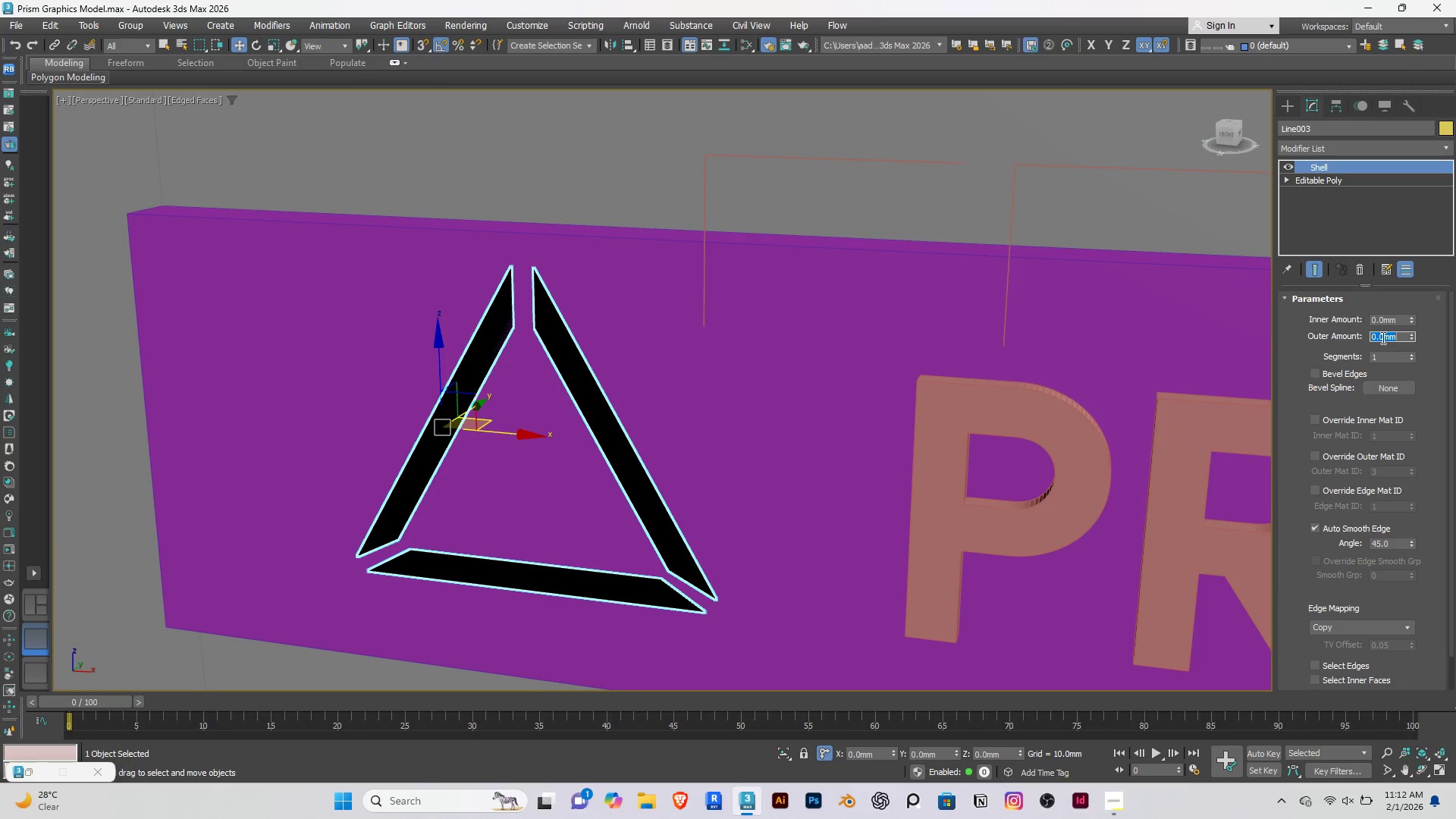 
type(40)
 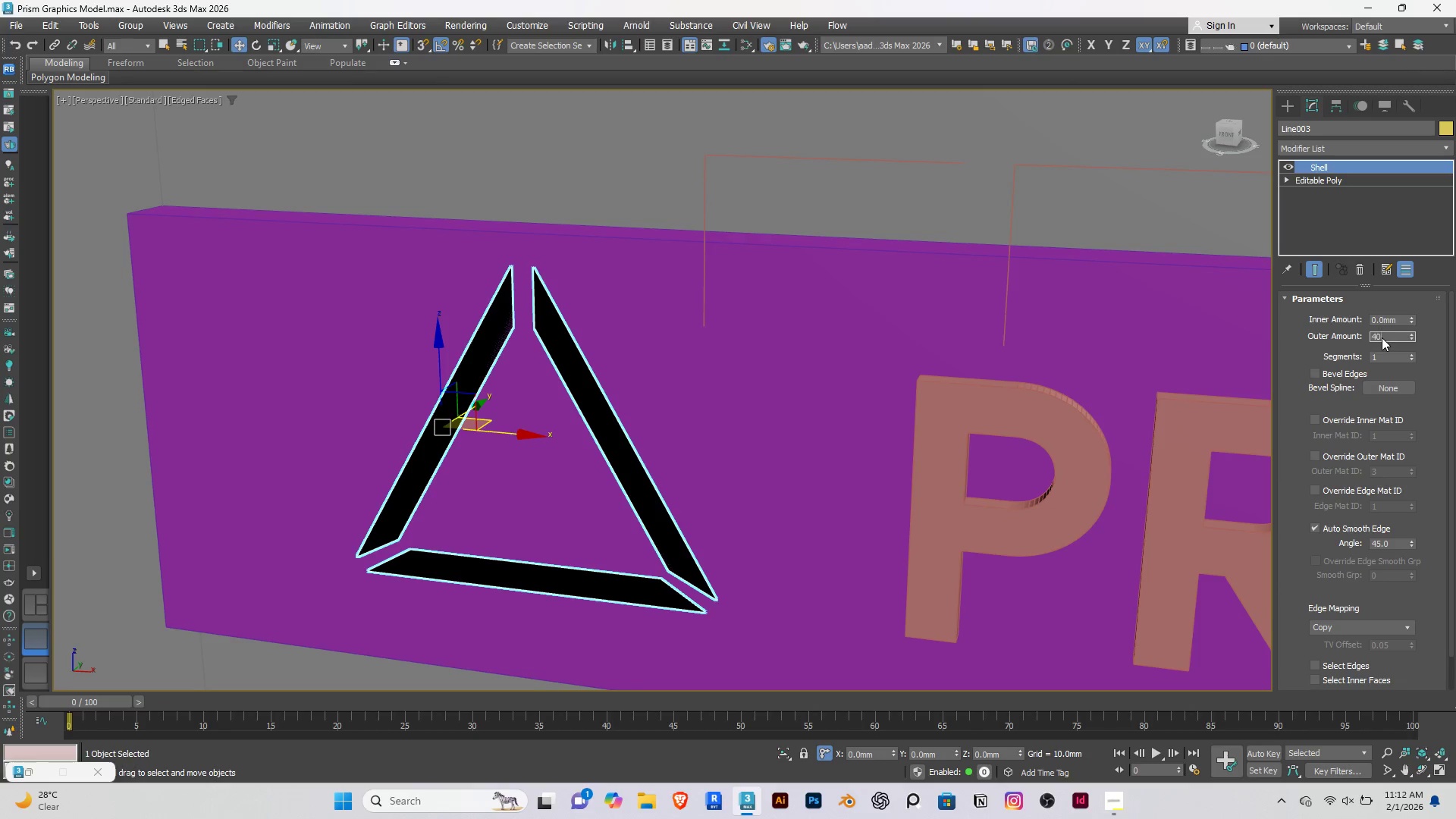 
key(Enter)
 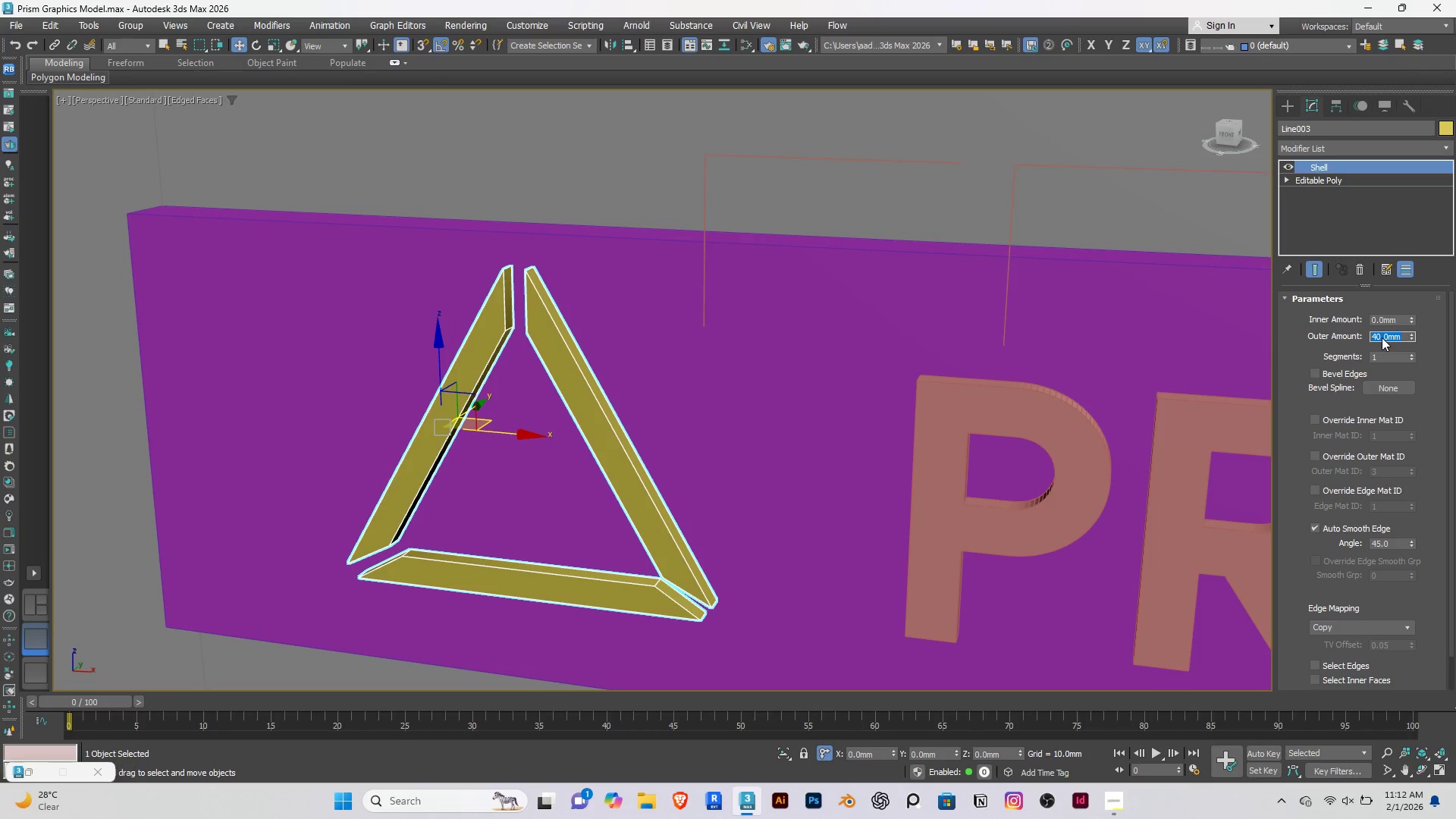 
type(50)
 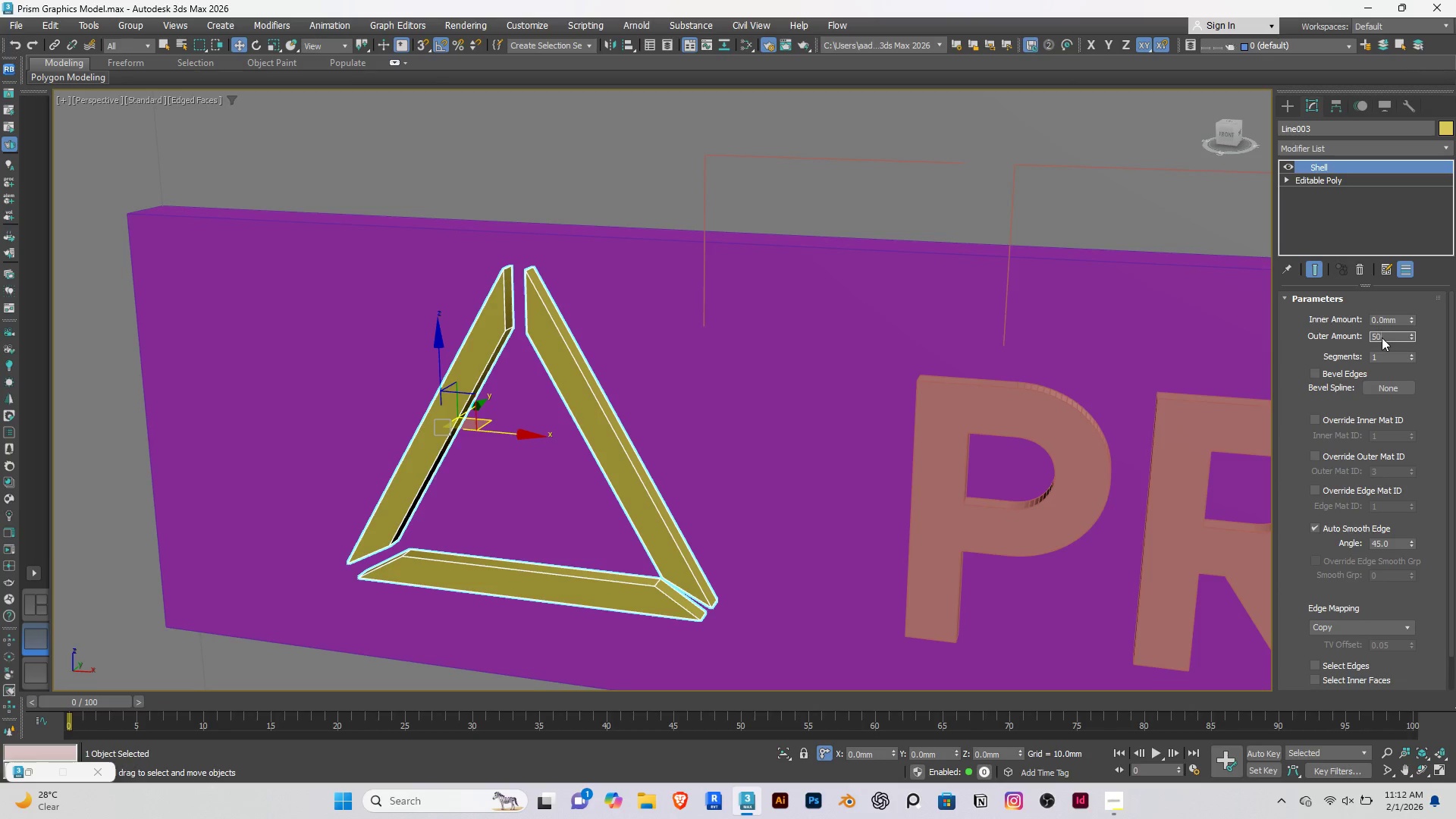 
key(Enter)
 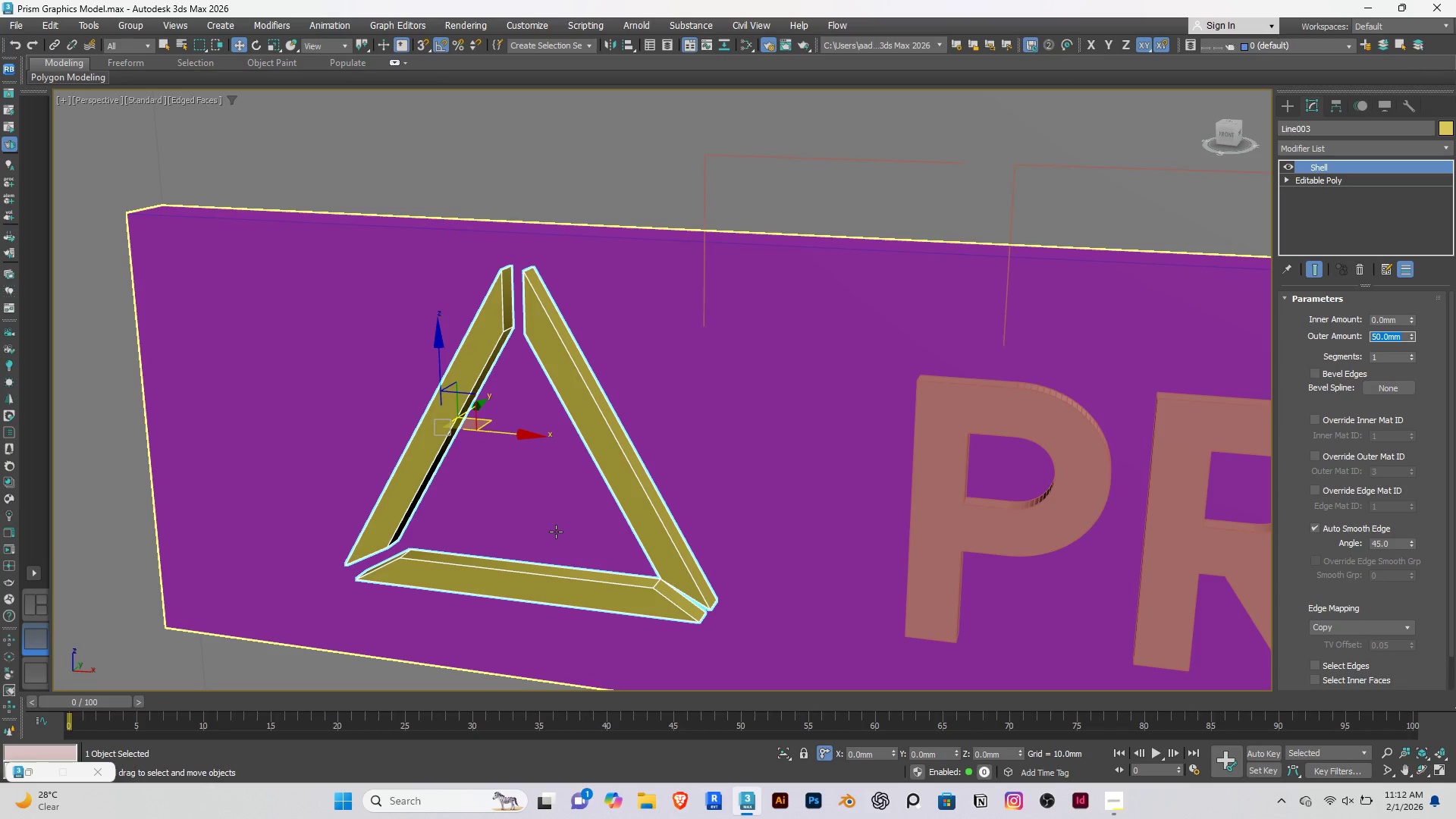 
key(Alt+AltLeft)
 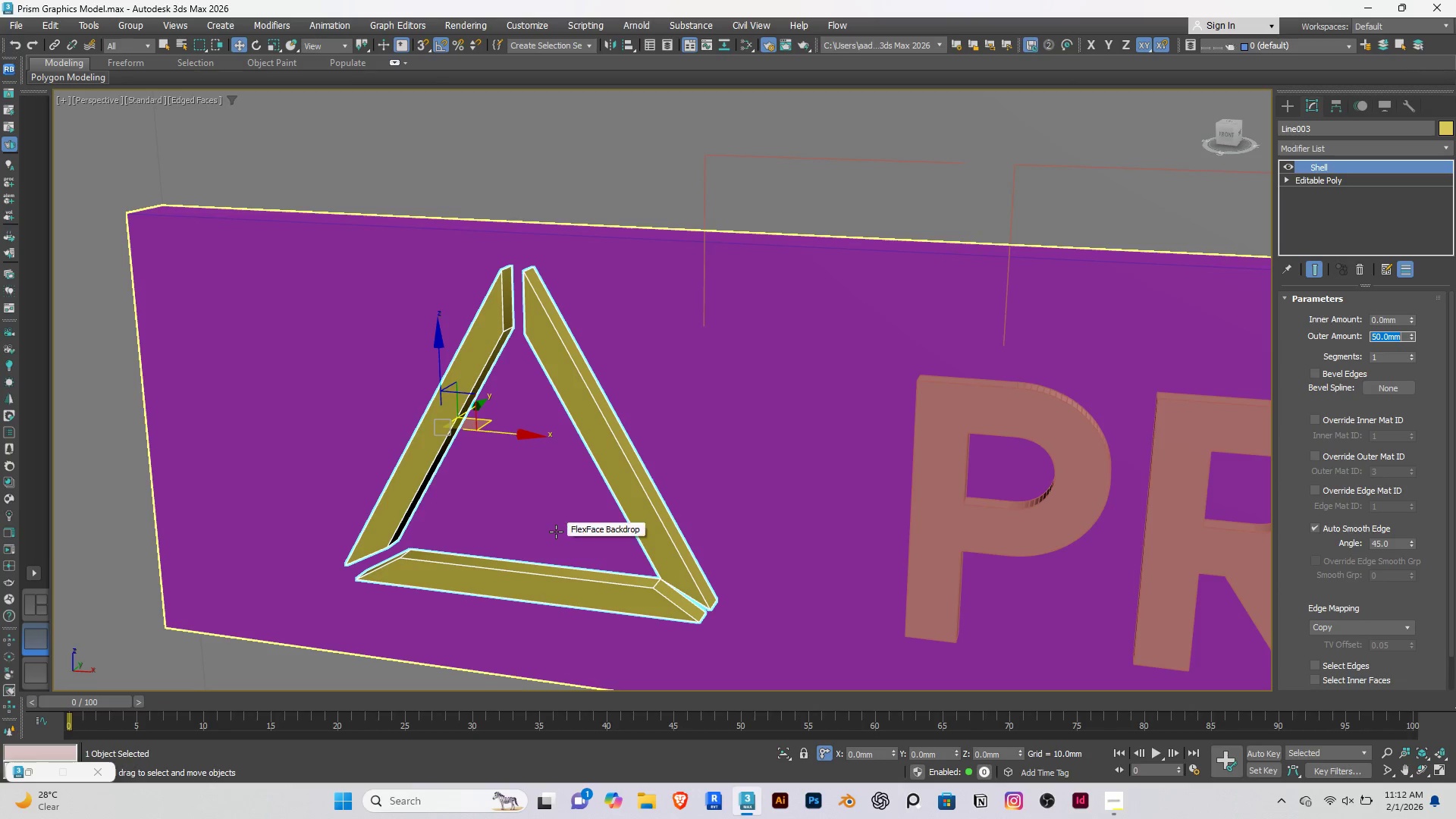 
key(Alt+W)
 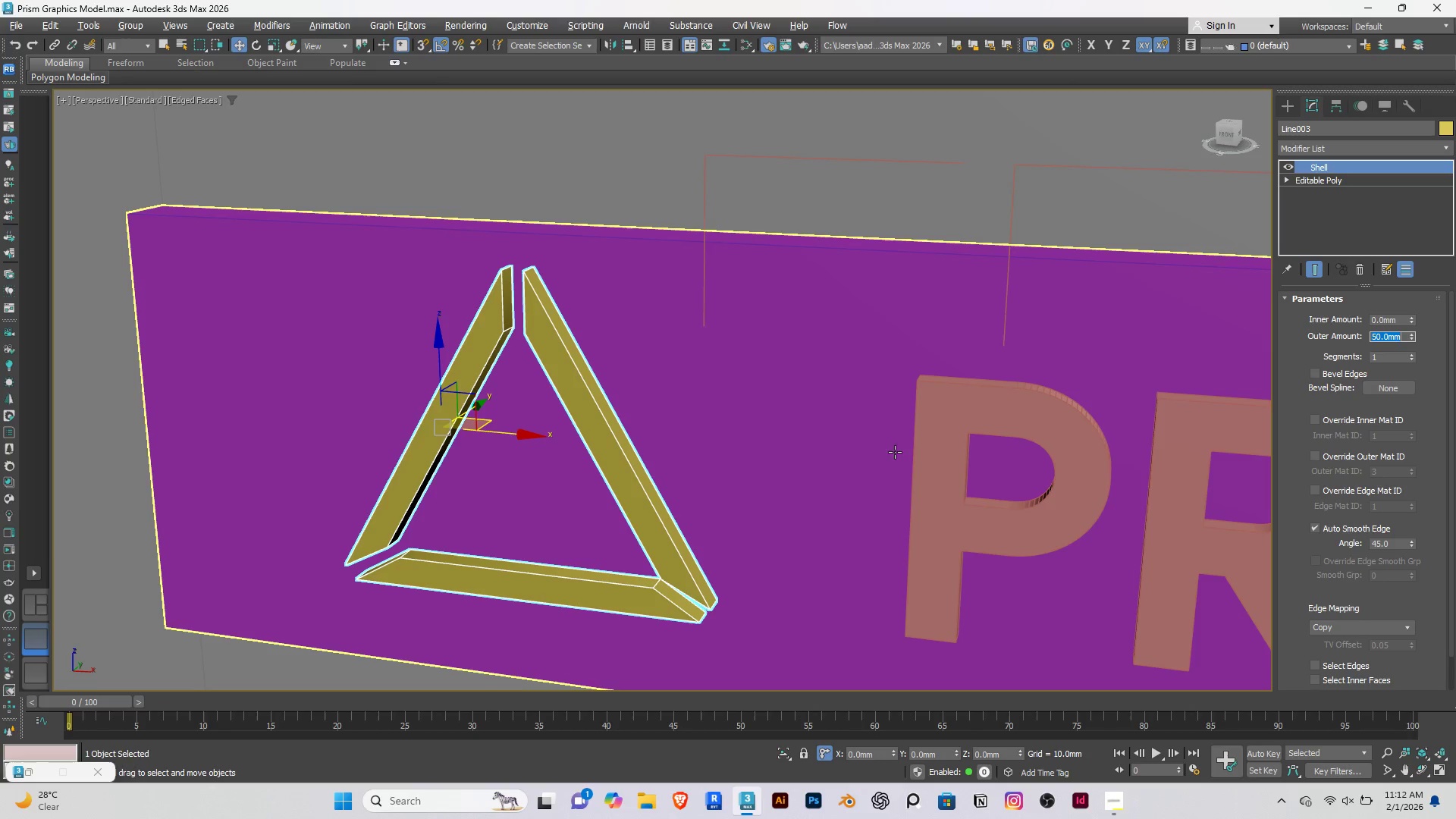 
left_click([927, 442])
 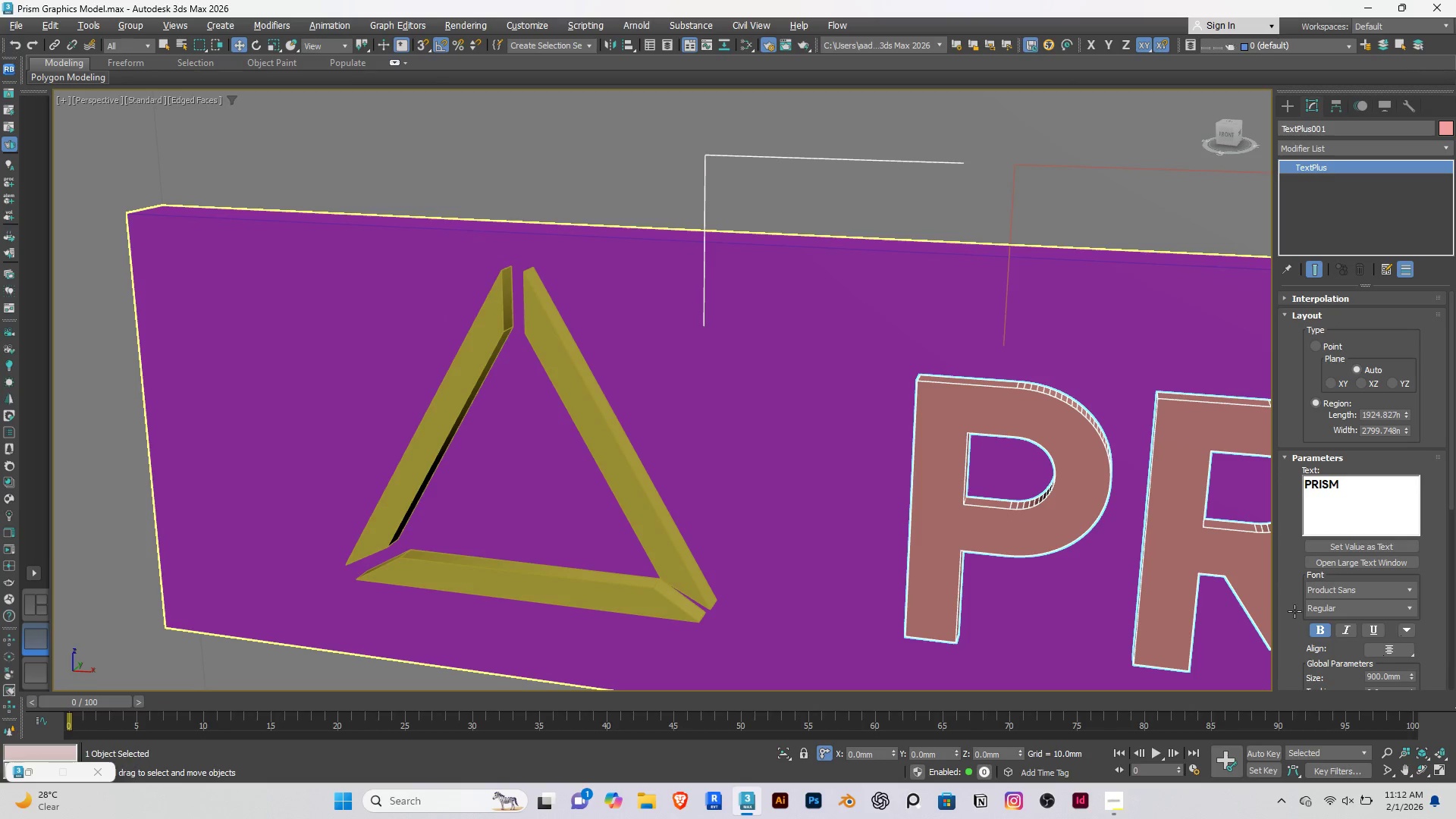 
left_click_drag(start_coordinate=[1450, 456], to_coordinate=[1451, 559])
 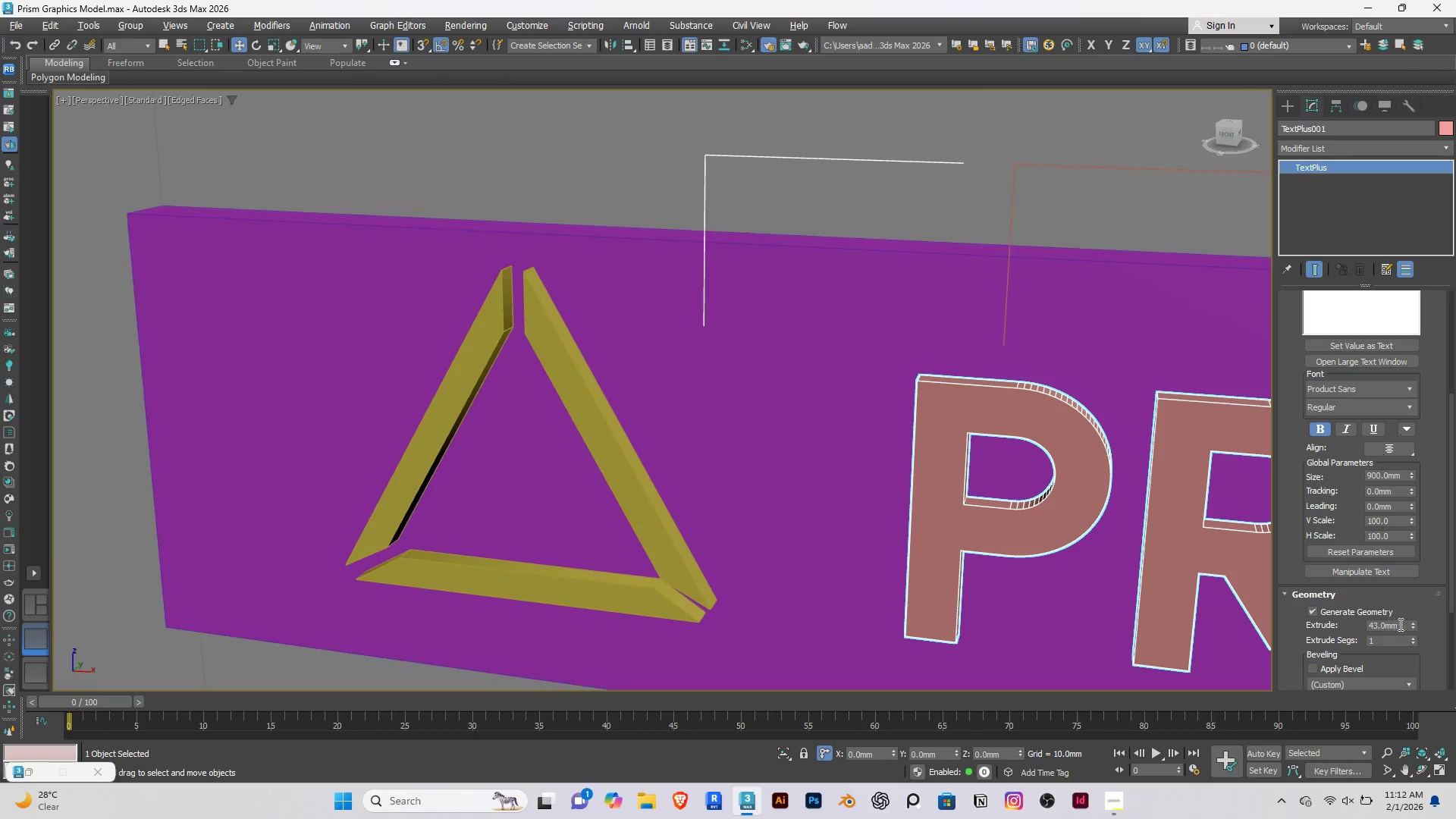 
left_click_drag(start_coordinate=[1399, 624], to_coordinate=[1357, 640])
 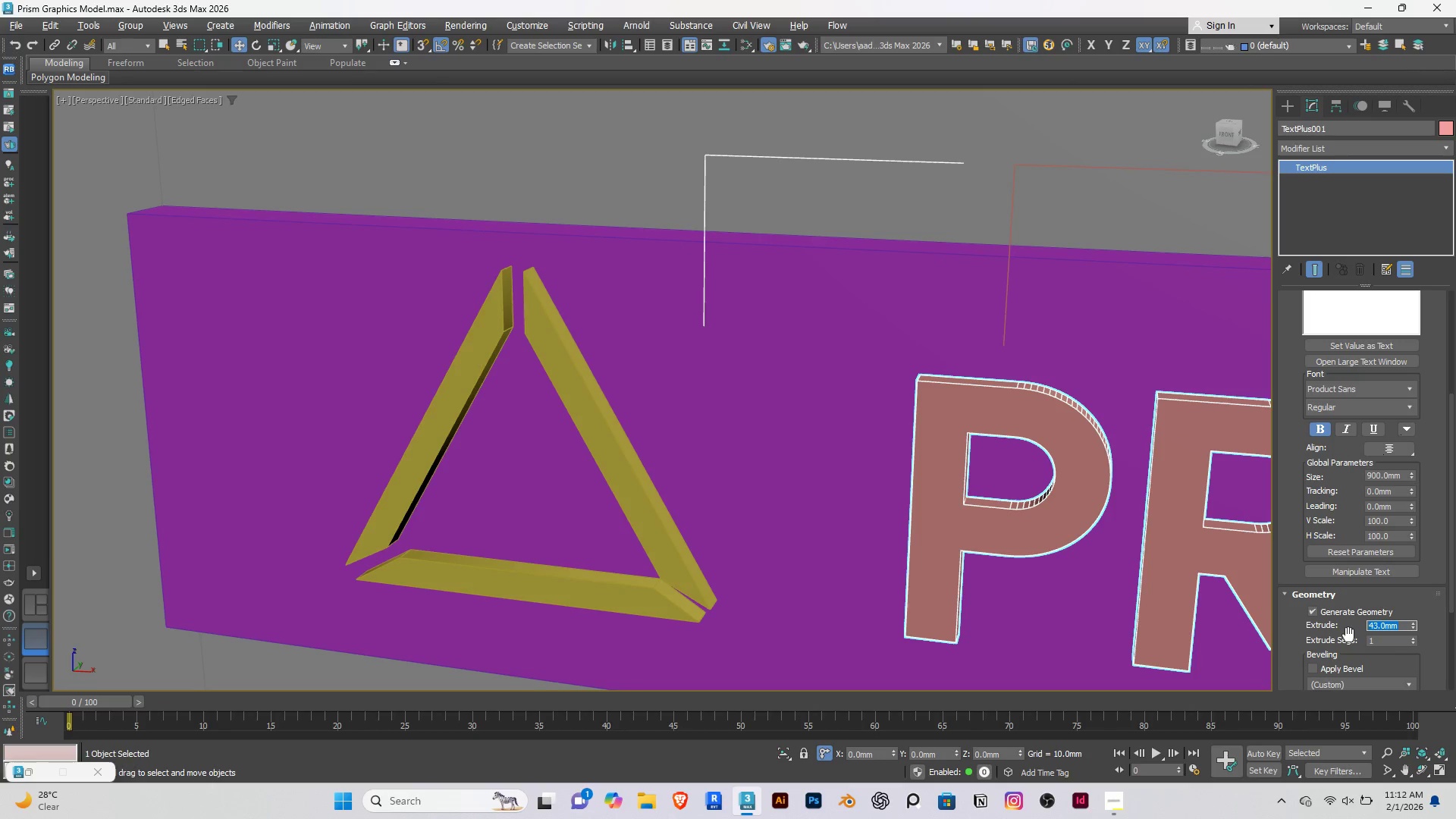 
type(50)
 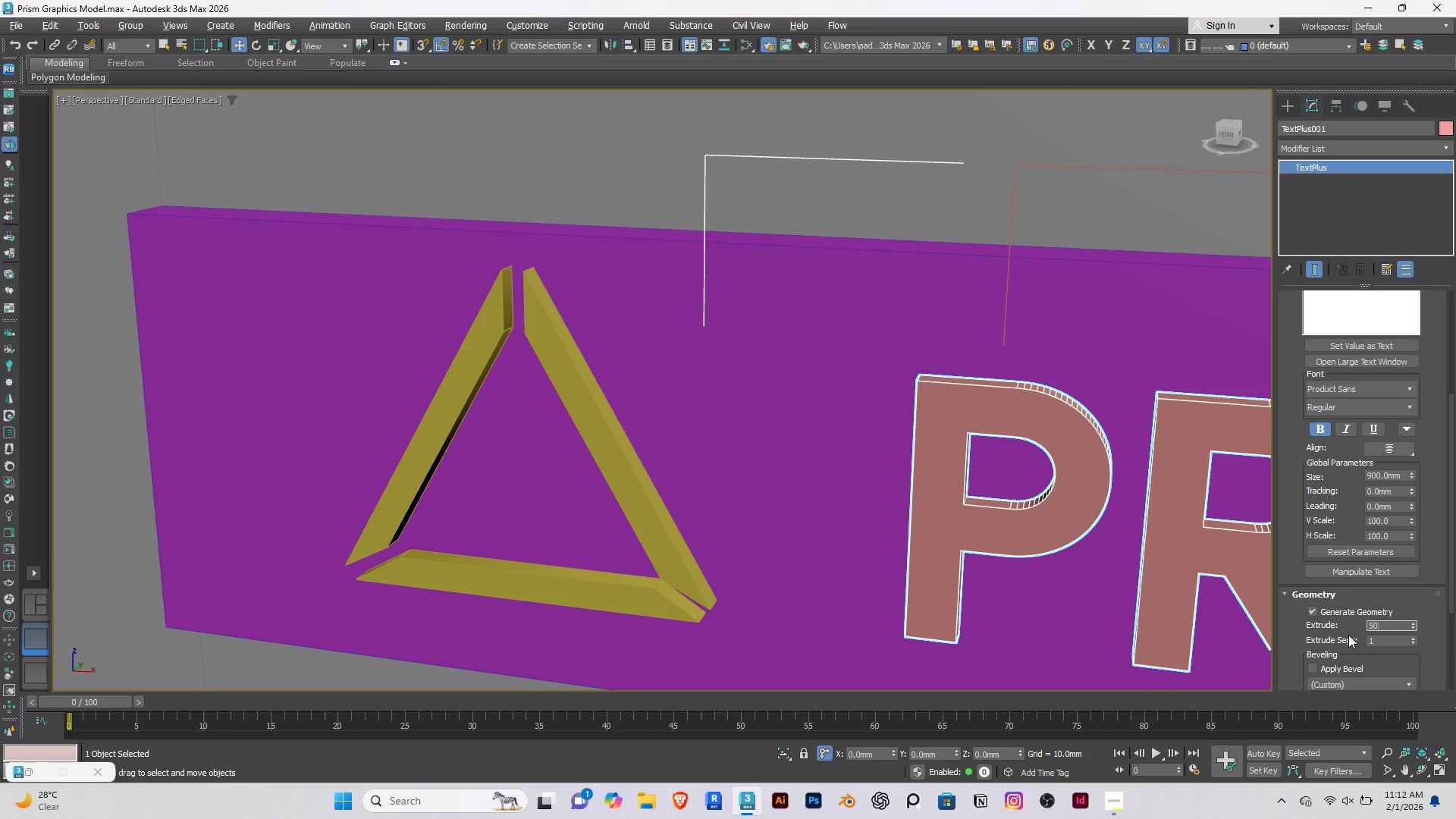 
key(Enter)
 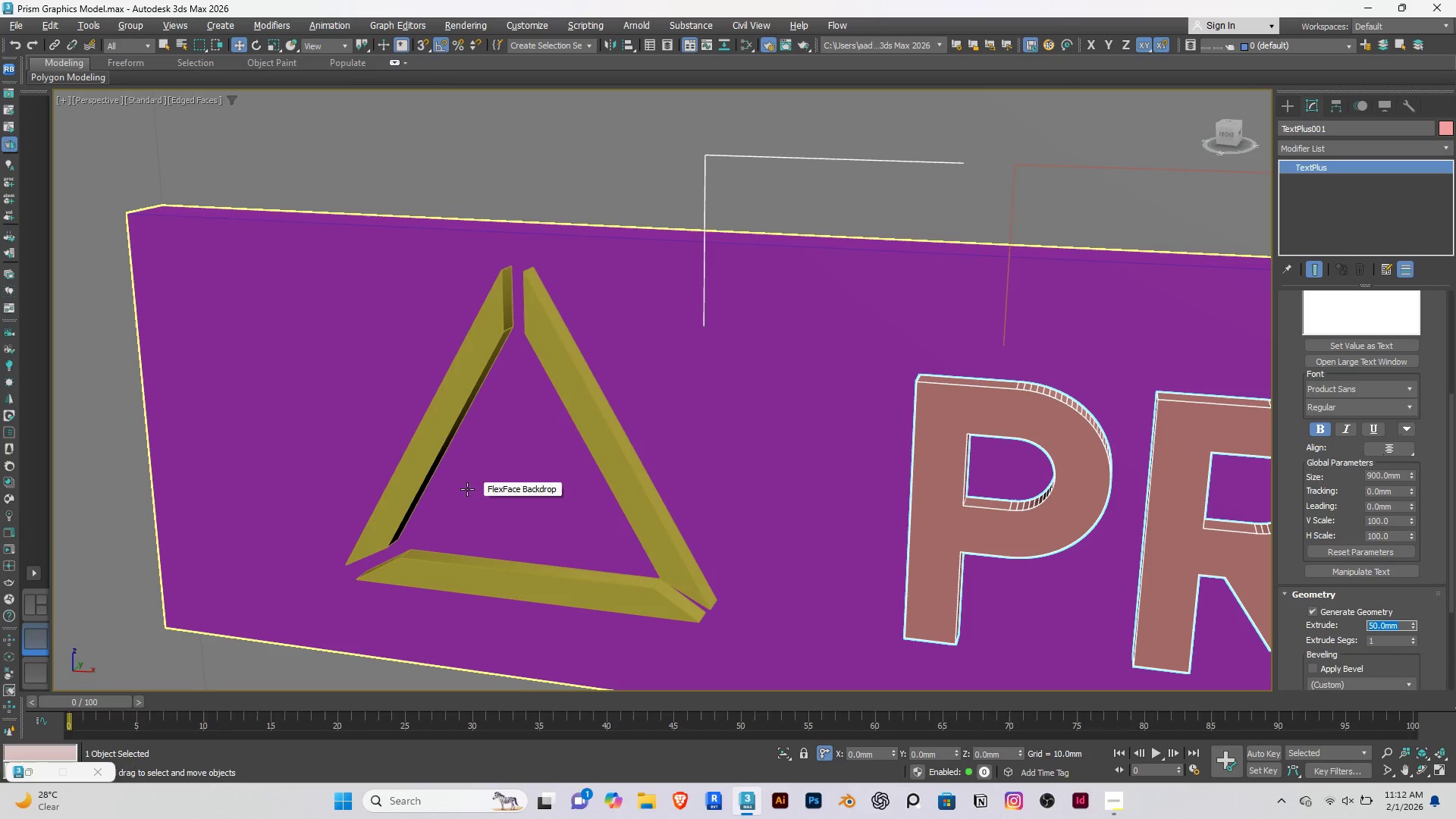 
key(Alt+W)
 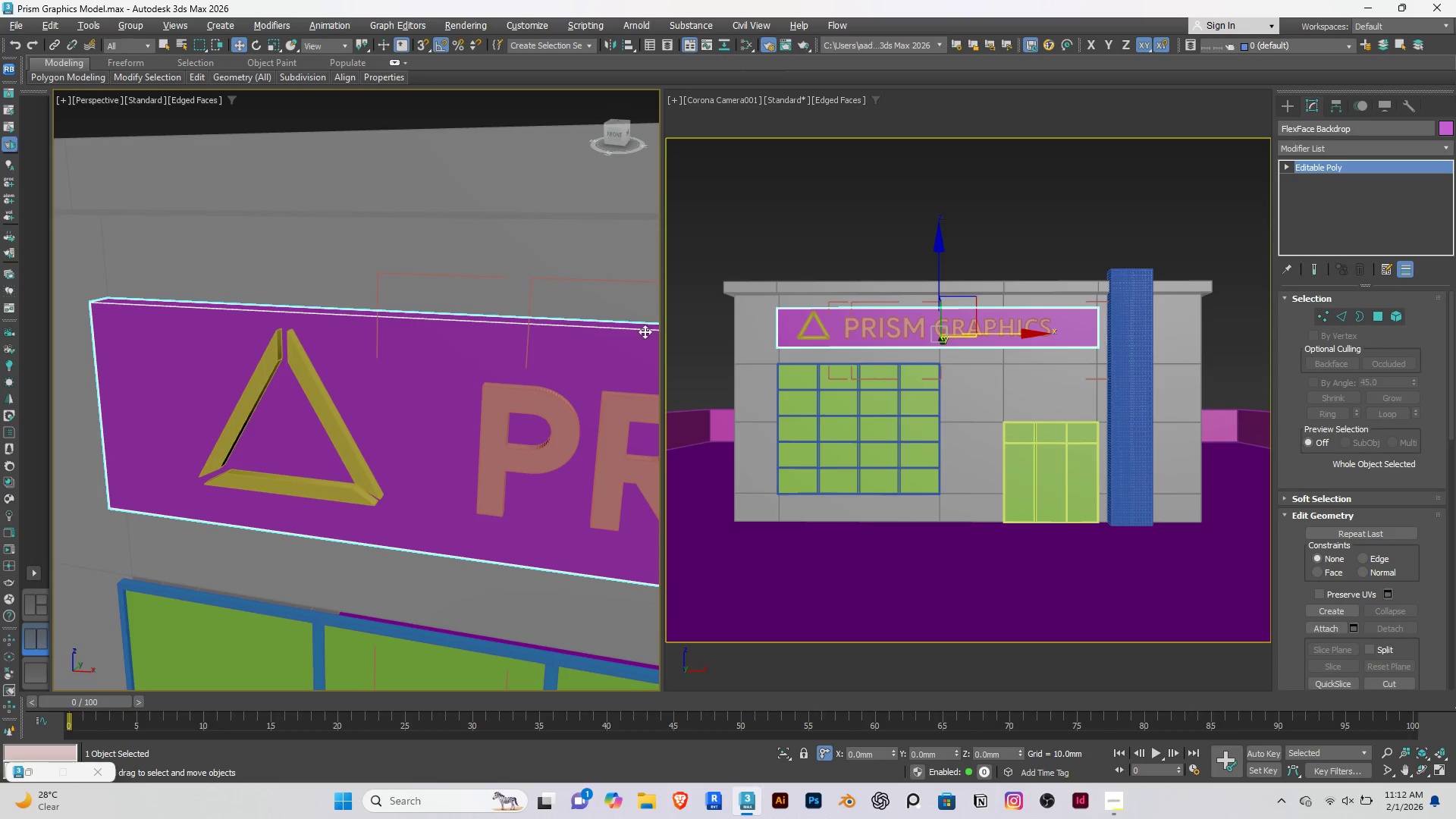 
left_click([821, 195])
 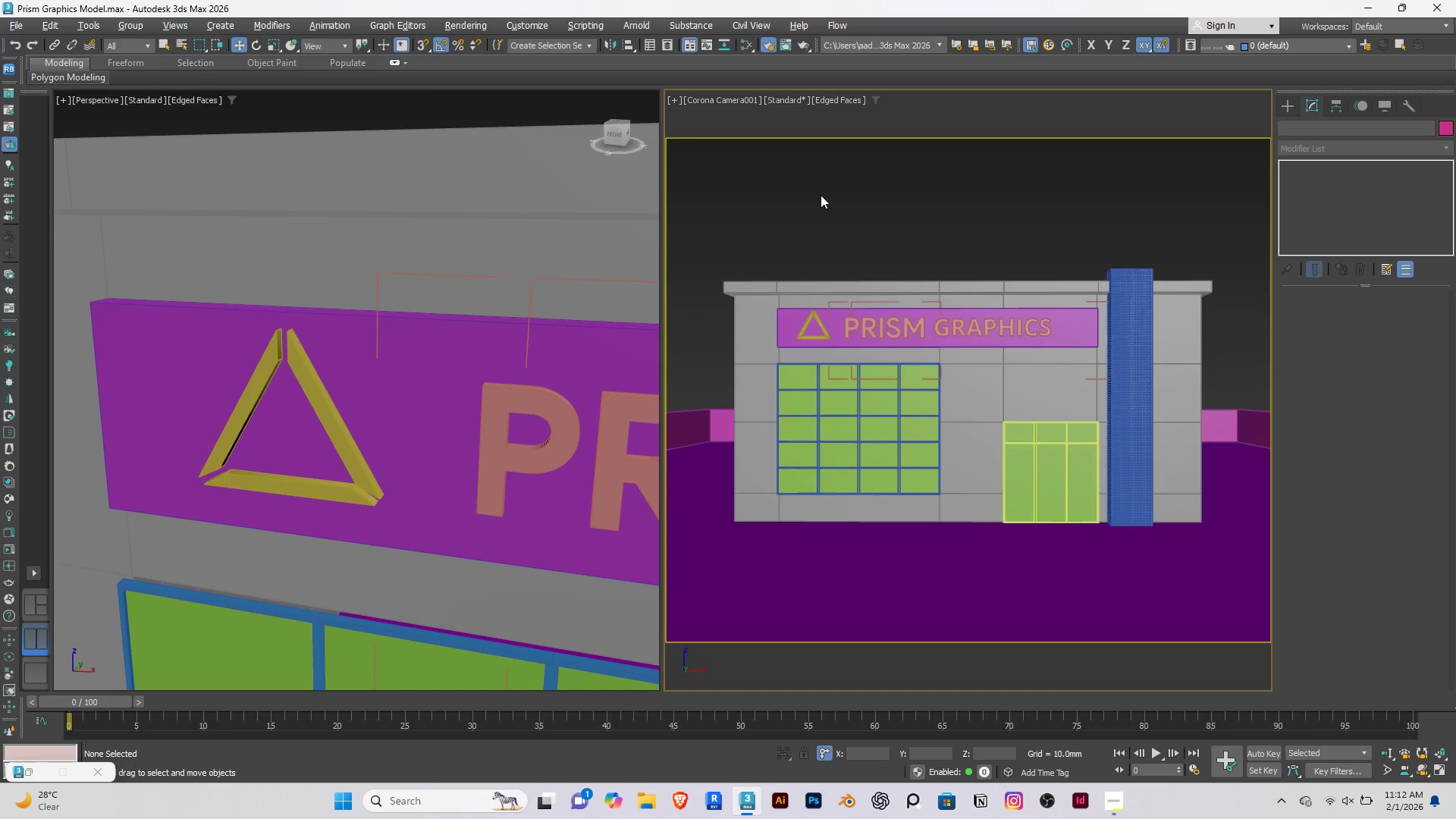 
key(Control+S)
 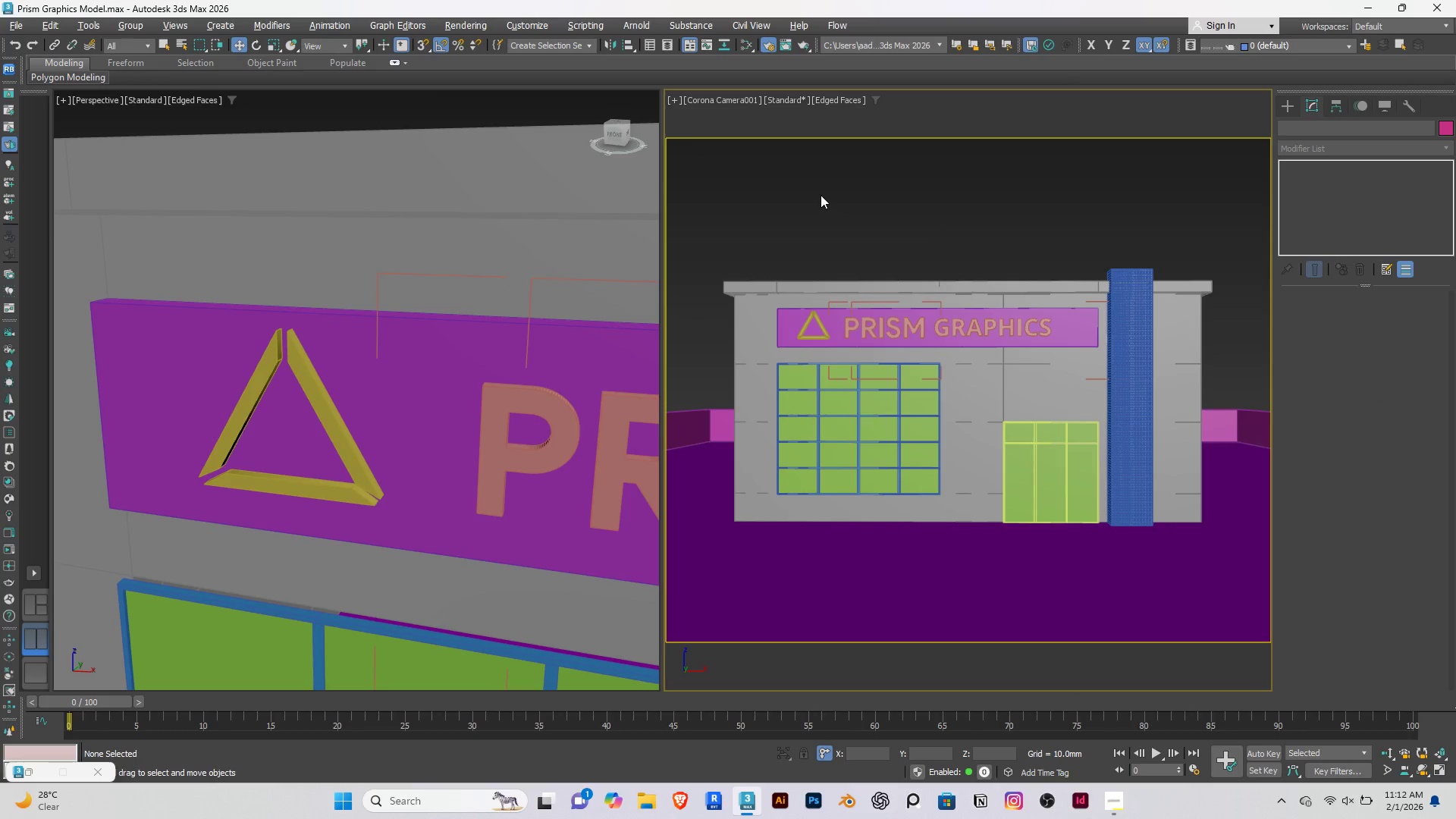 
wait(10.81)
 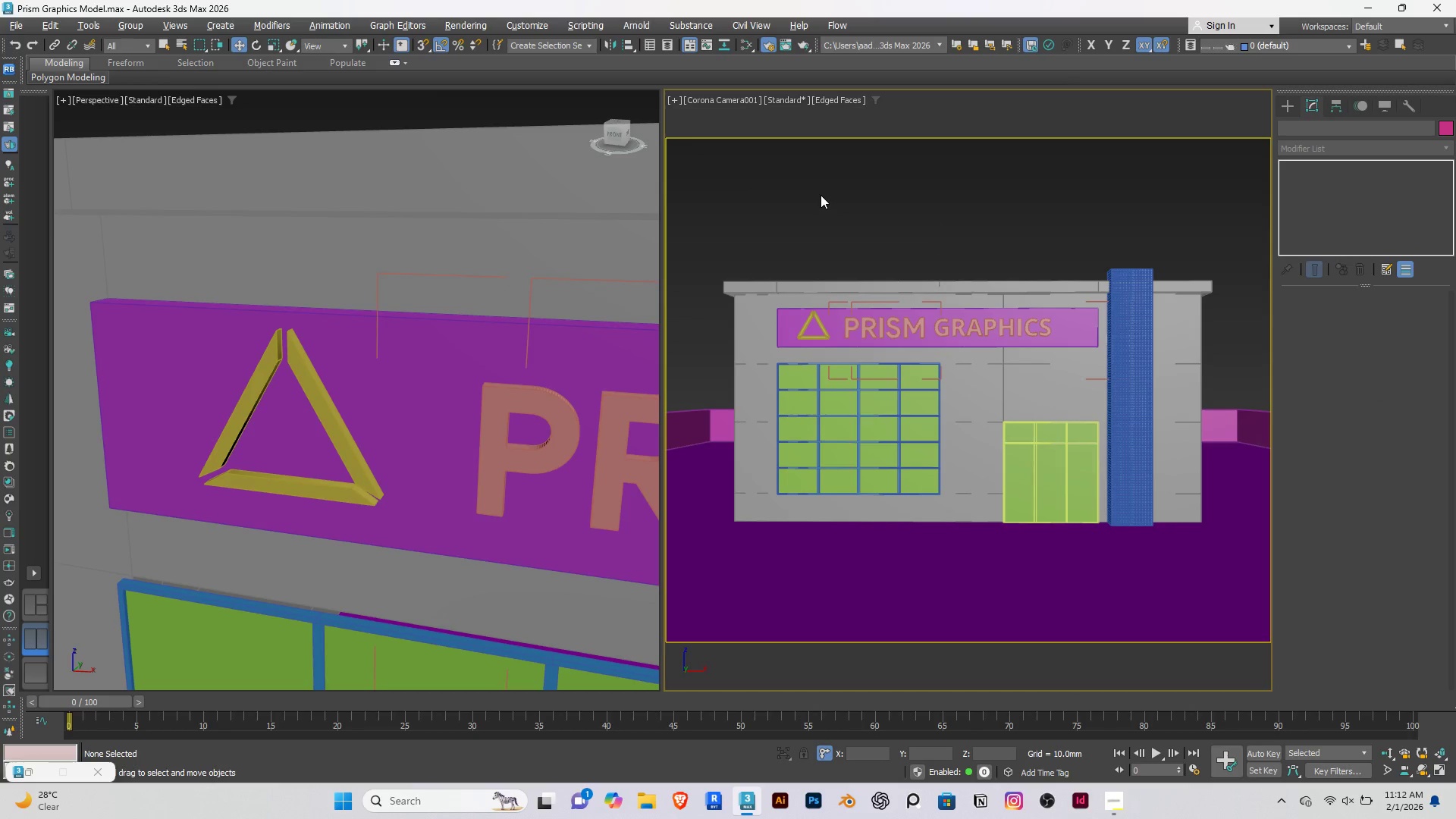 
left_click([792, 176])
 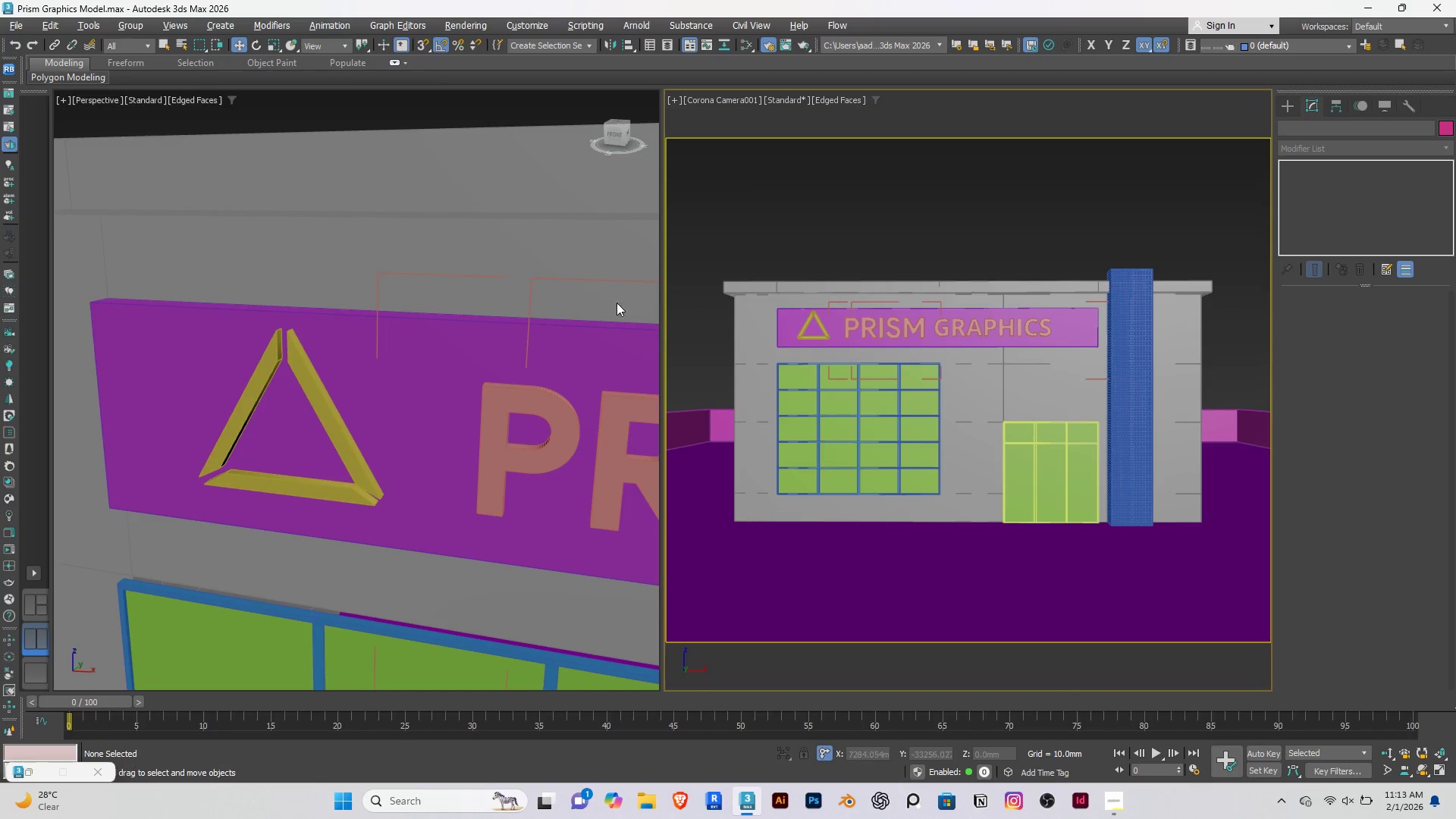 
scroll: coordinate [359, 383], scroll_direction: down, amount: 5.0
 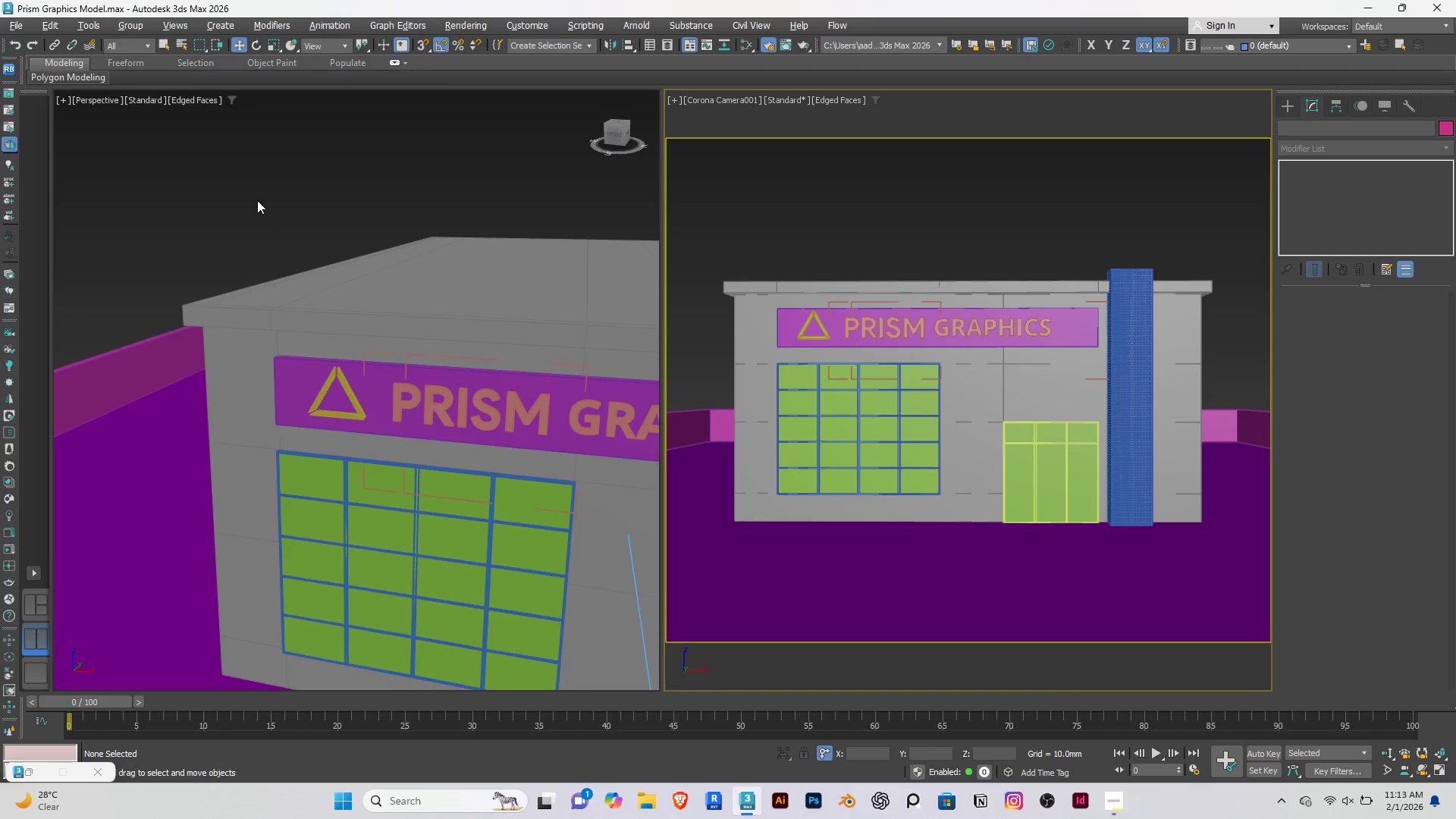 
left_click([251, 191])
 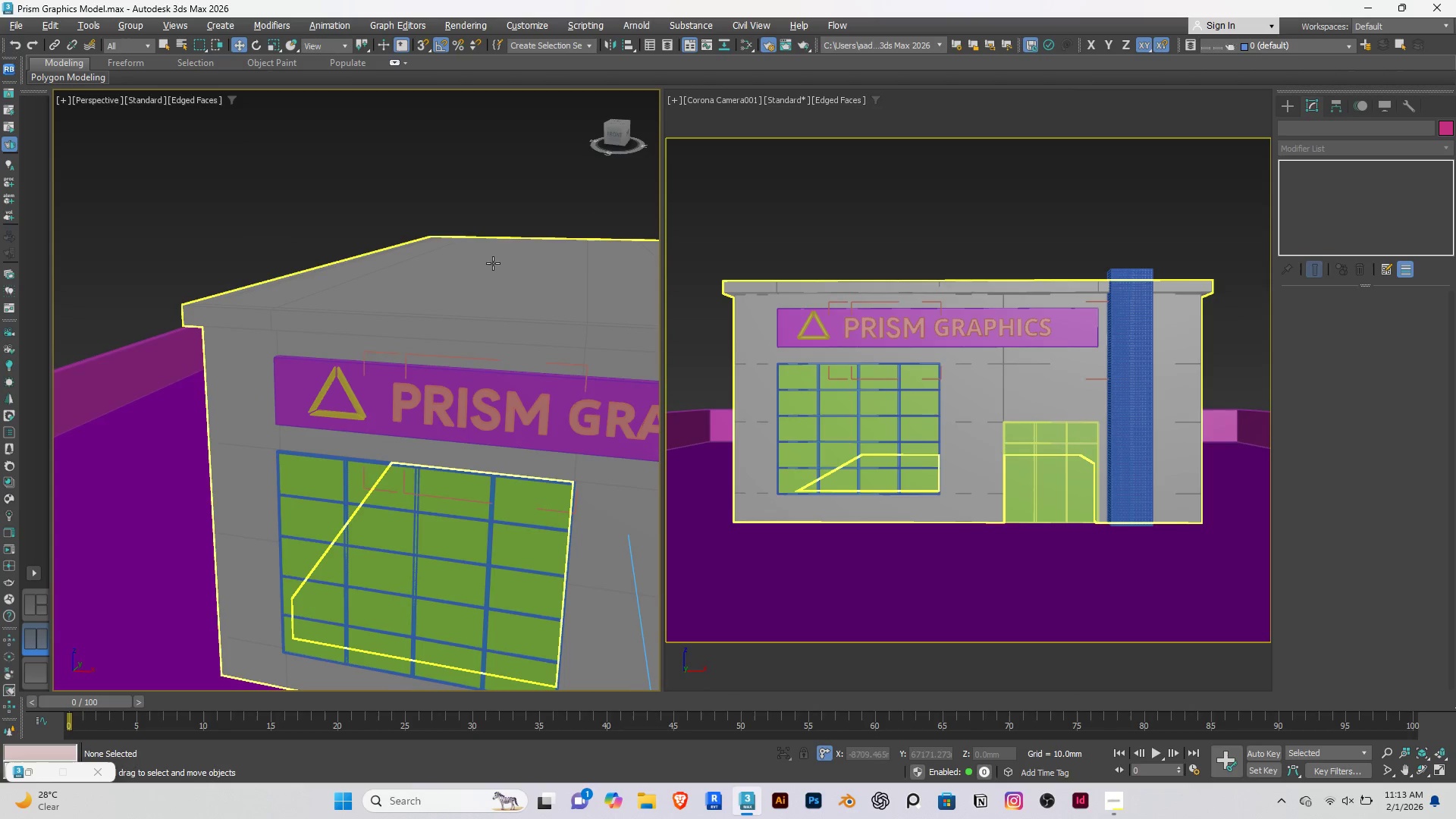 
left_click([493, 263])
 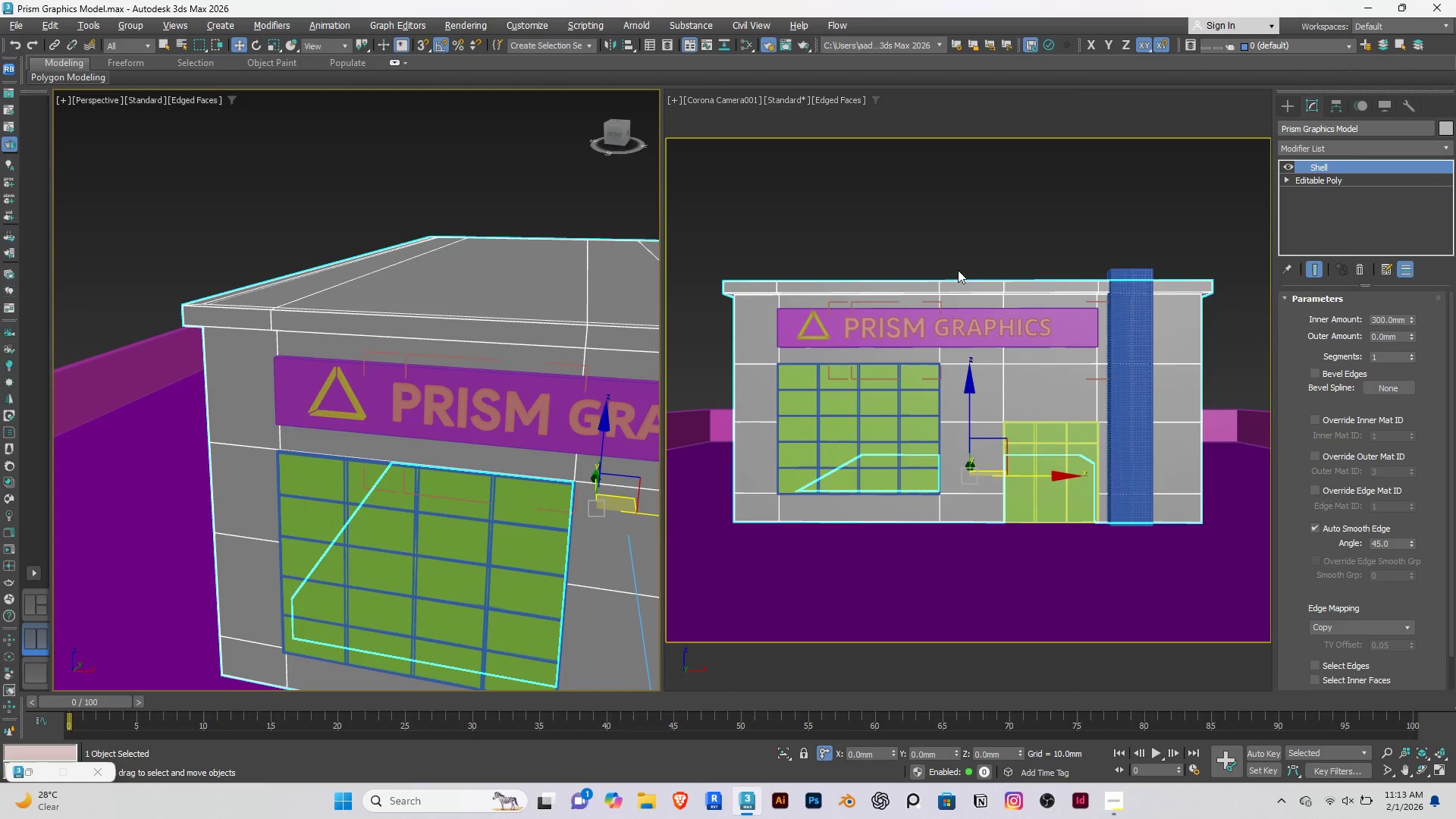 
left_click([938, 215])
 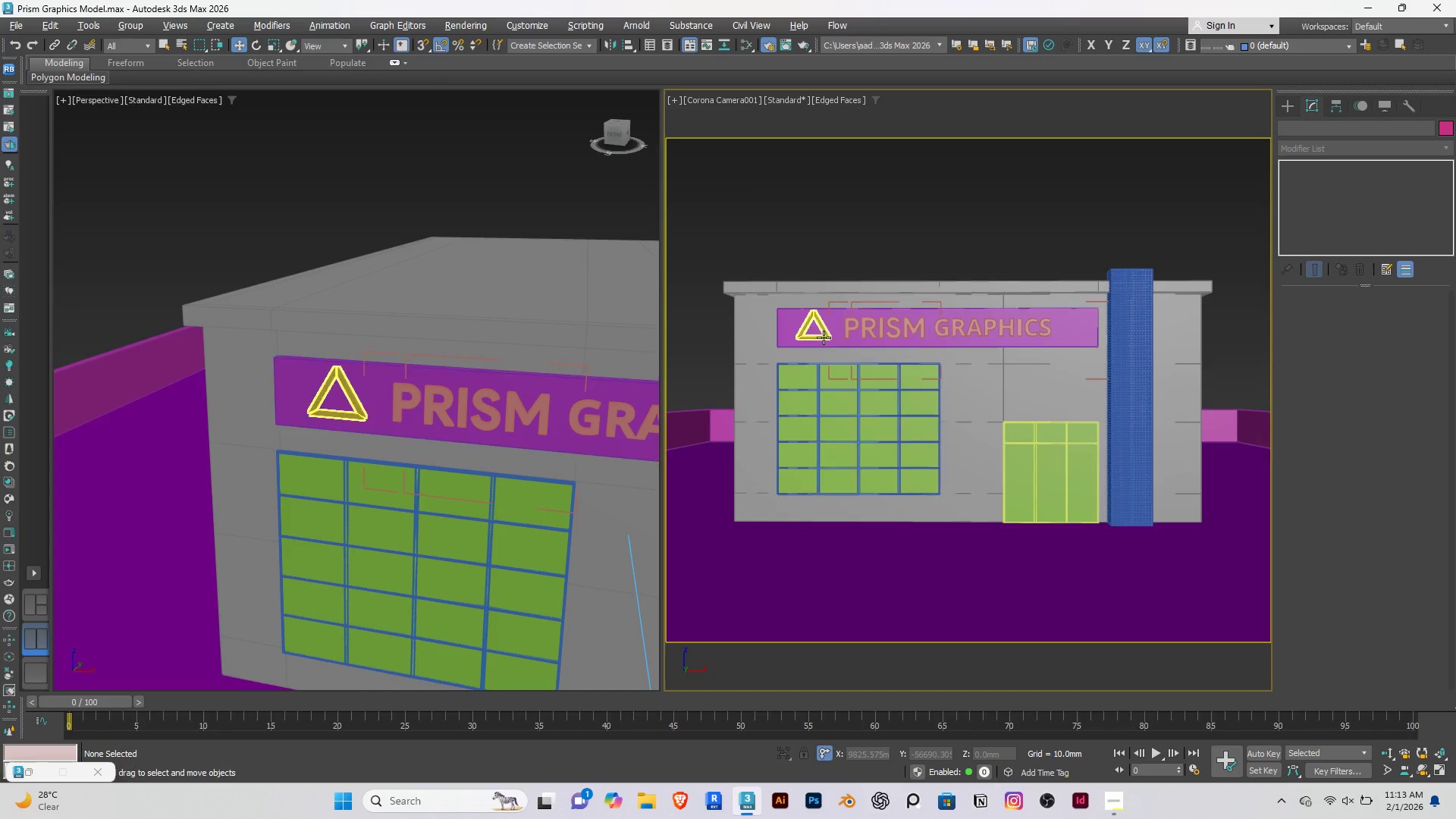 
scroll: coordinate [369, 429], scroll_direction: up, amount: 3.0
 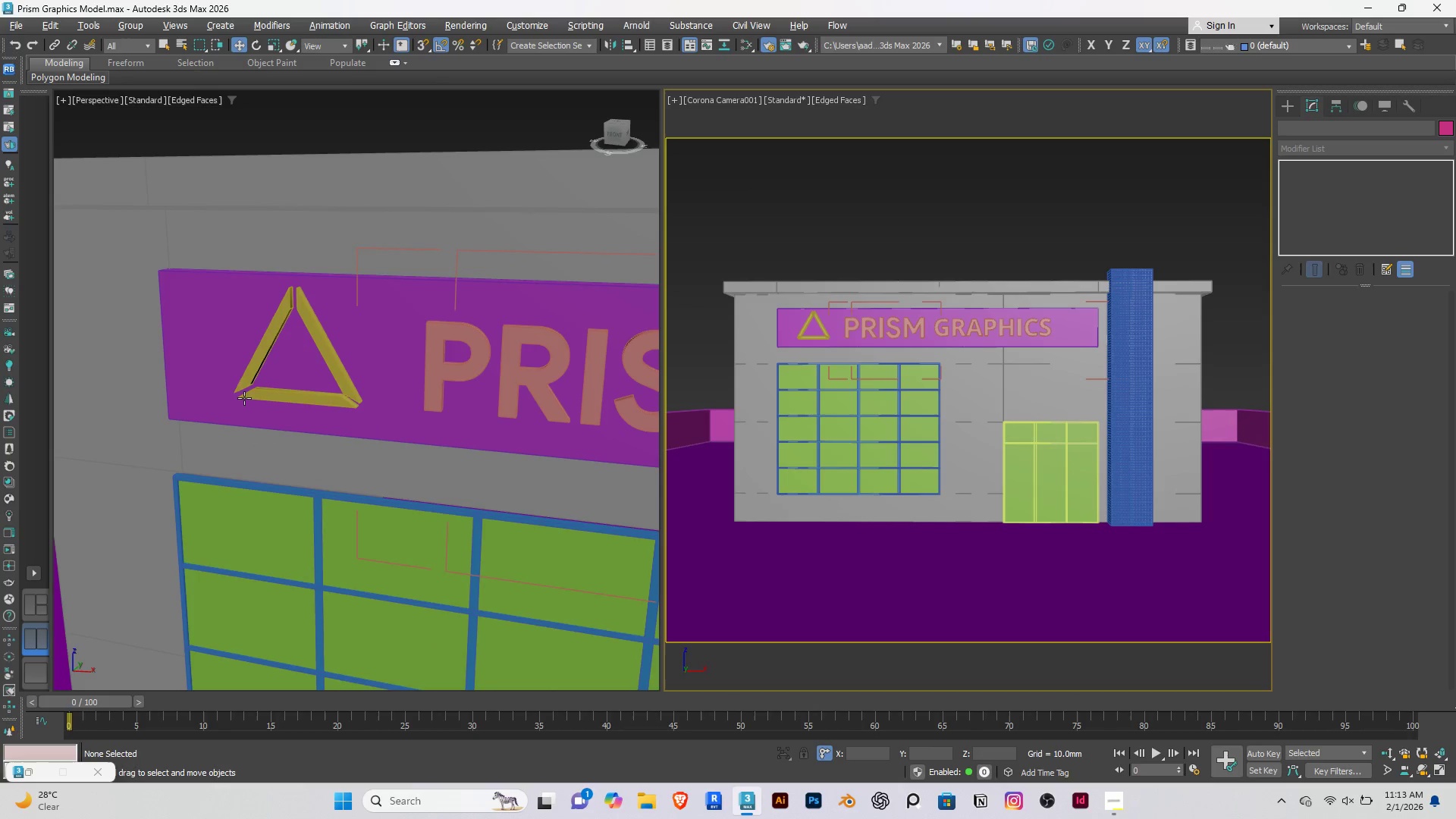 
left_click([190, 326])
 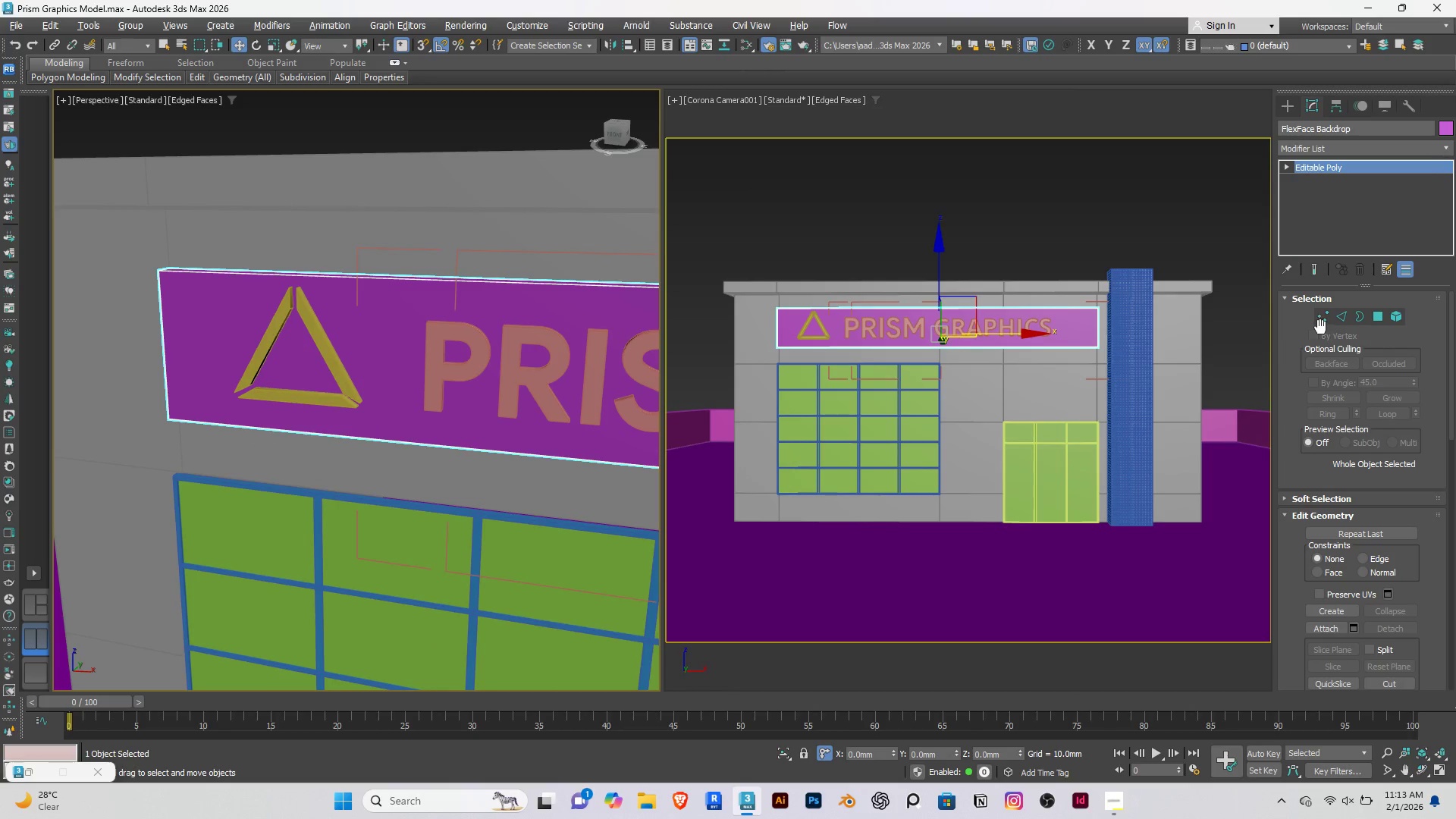 
left_click([1322, 318])
 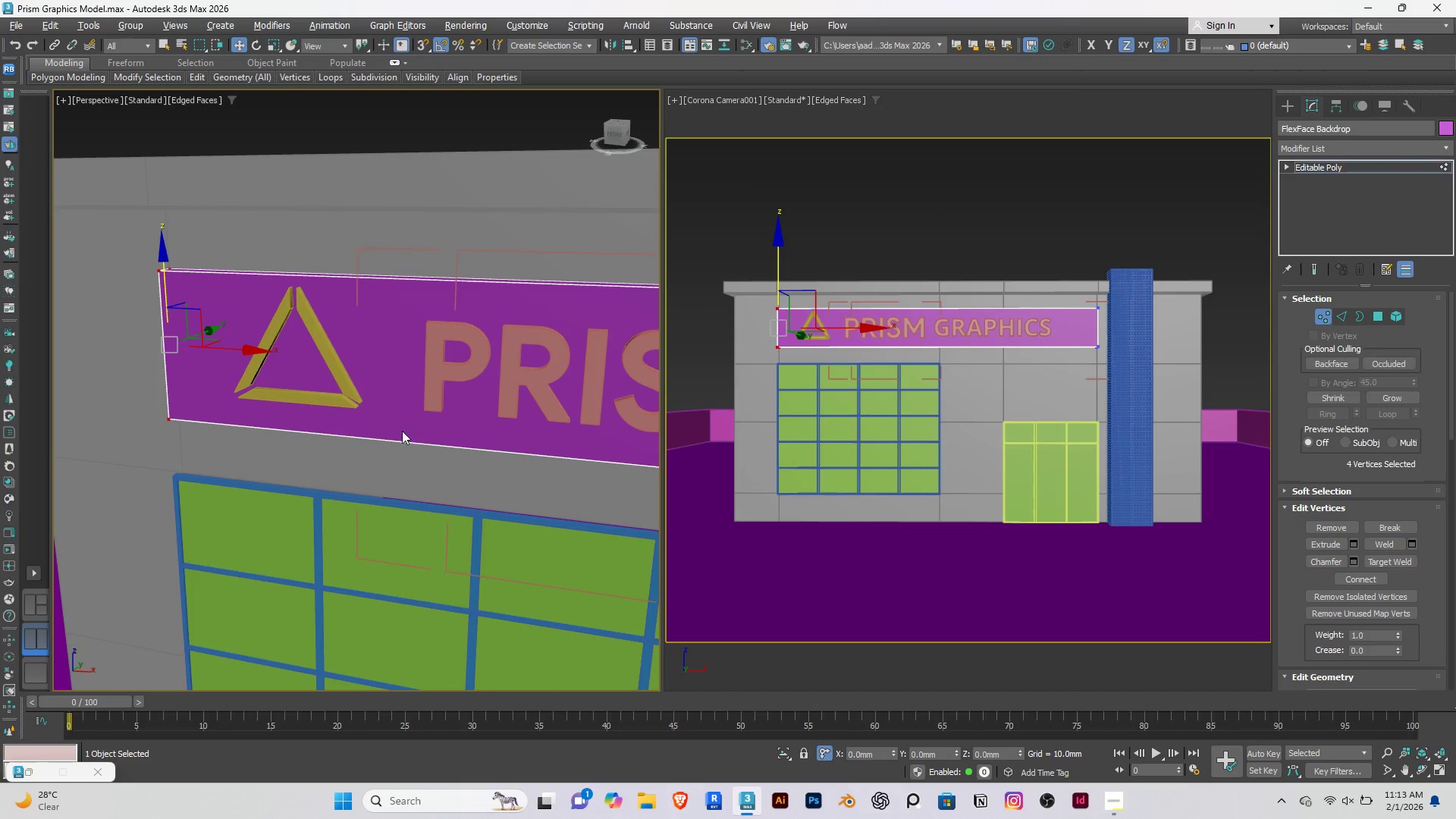 
hold_key(key=AltRight, duration=0.38)
 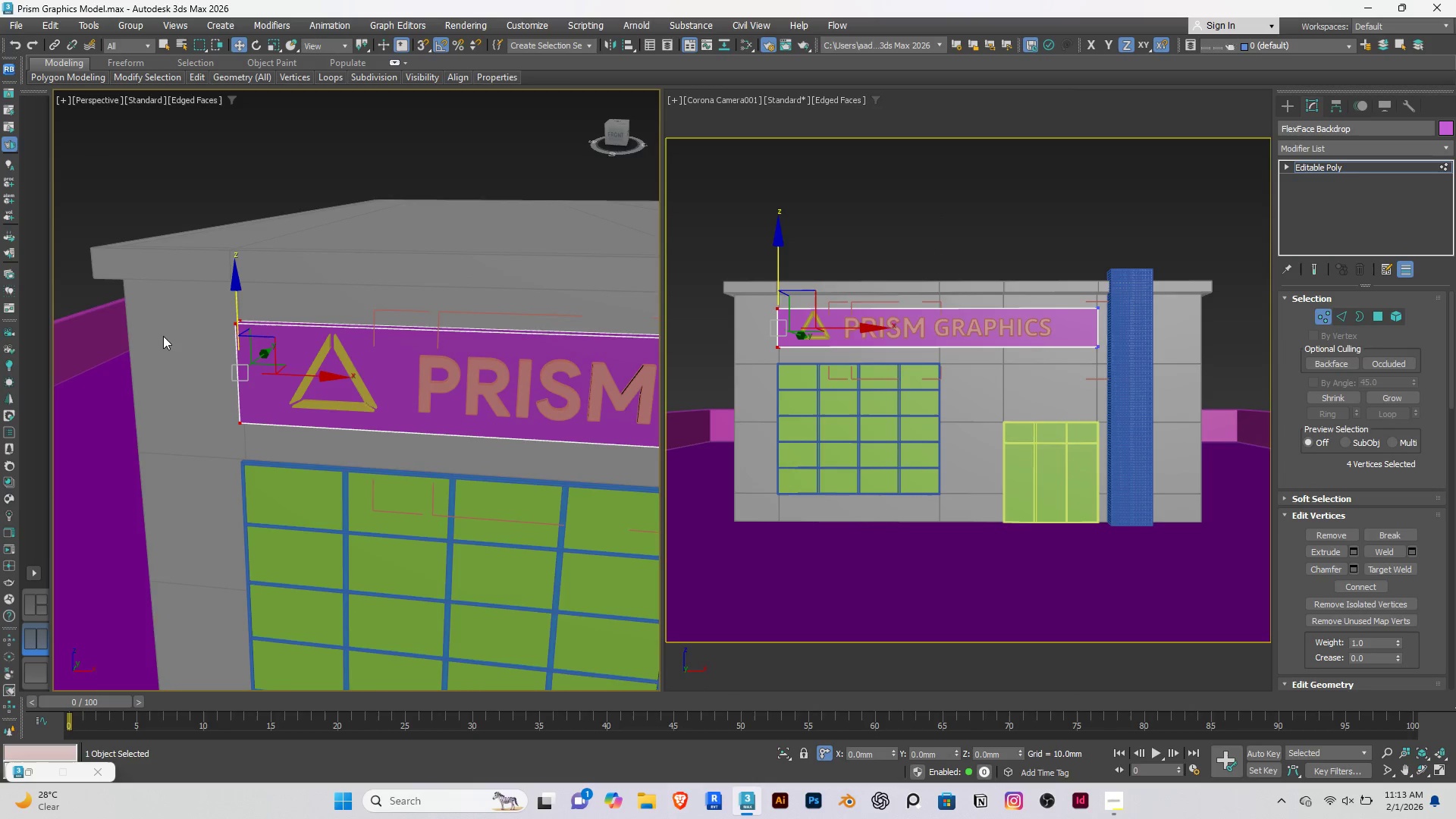 
scroll: coordinate [393, 432], scroll_direction: down, amount: 2.0
 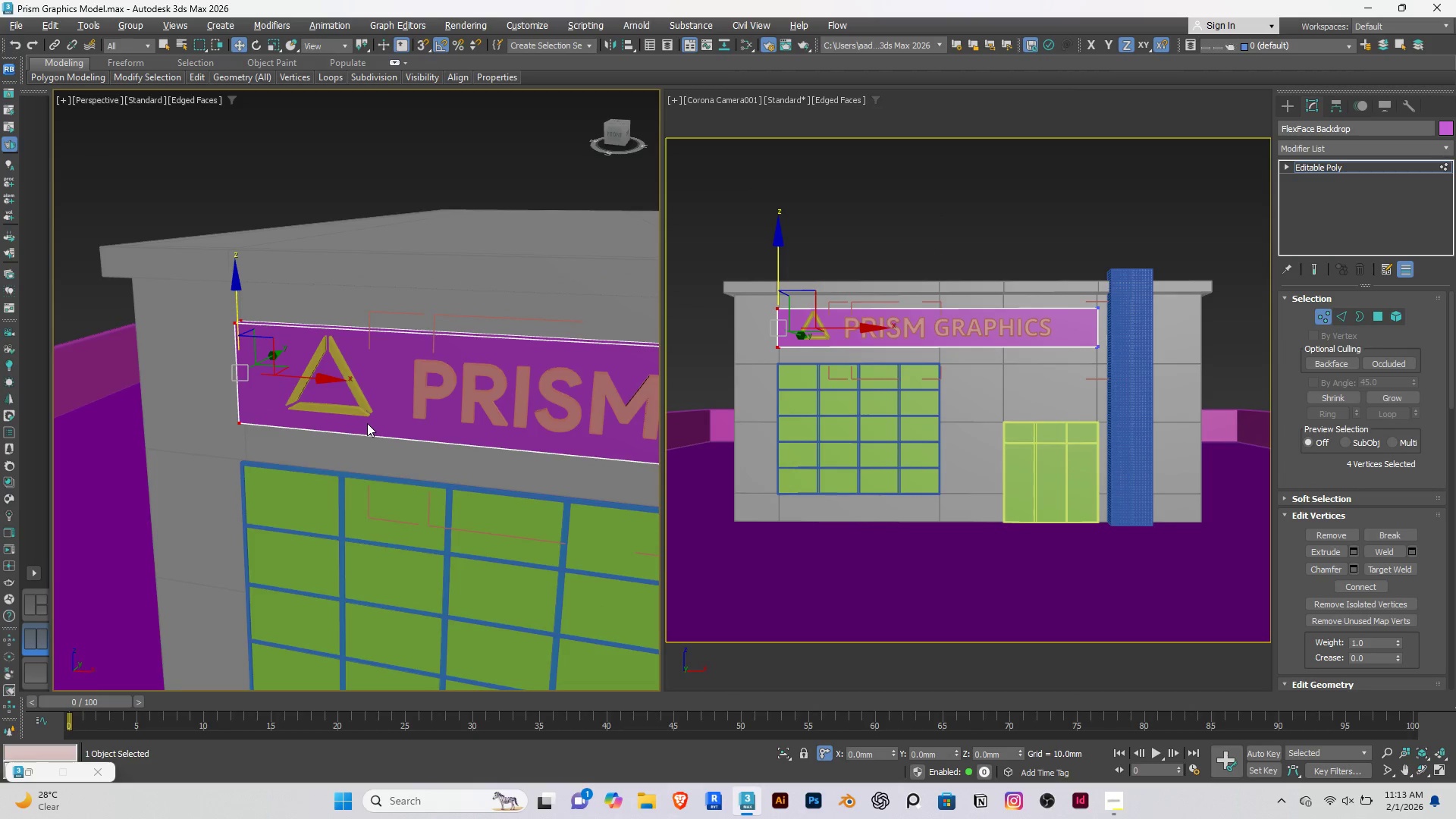 
left_click([163, 336])
 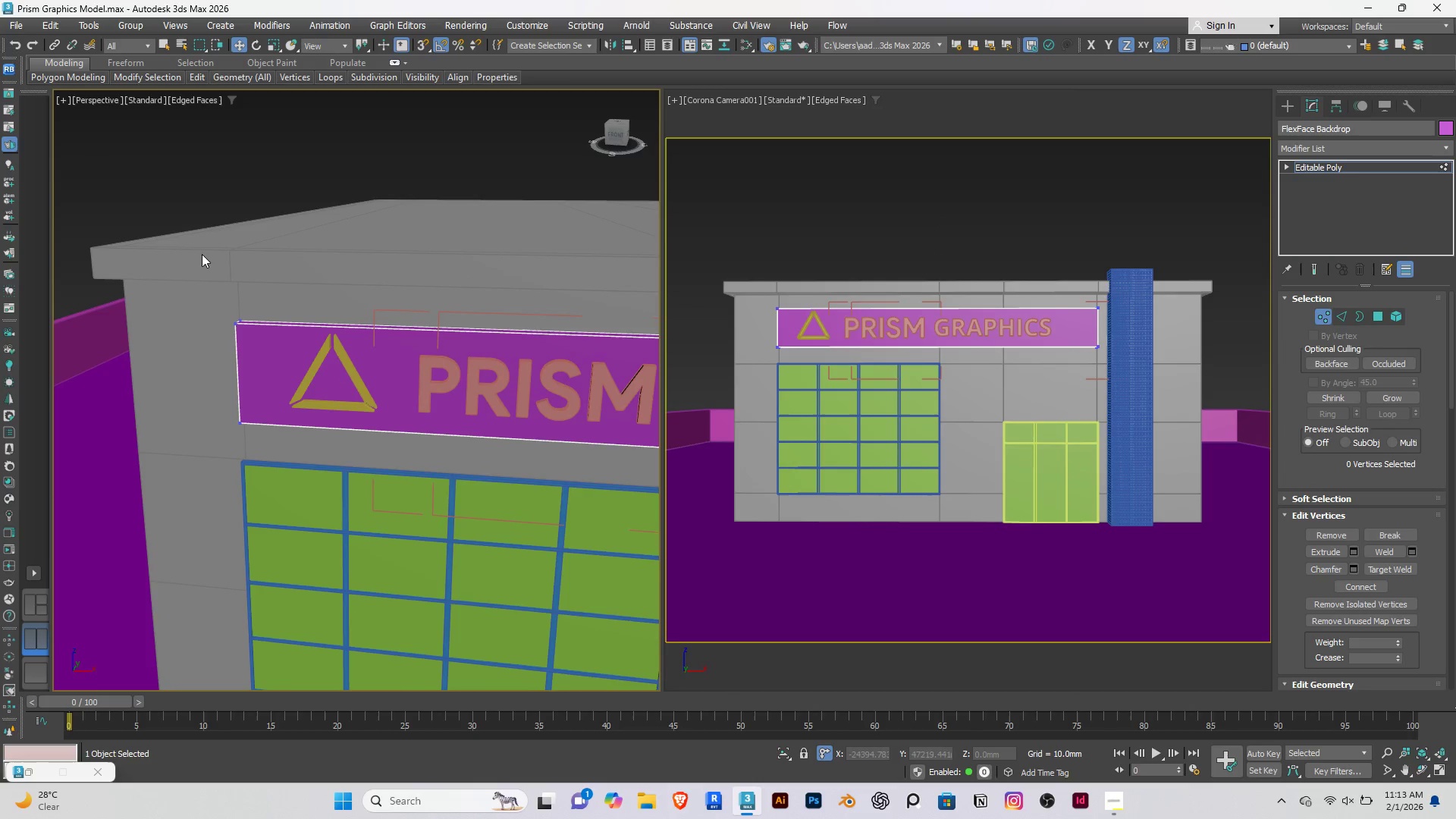 
left_click_drag(start_coordinate=[202, 248], to_coordinate=[260, 461])
 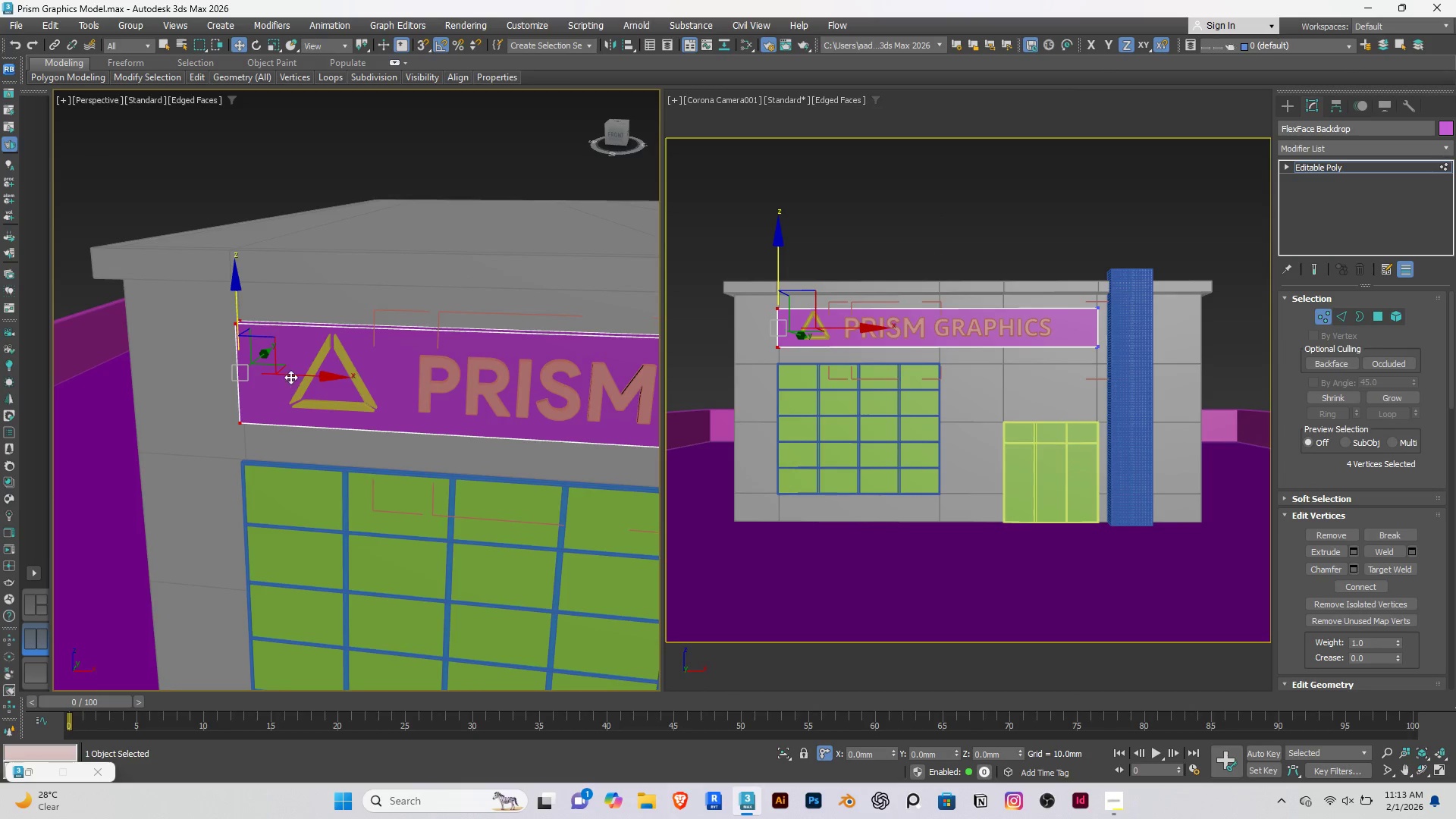 
left_click_drag(start_coordinate=[293, 375], to_coordinate=[309, 372])
 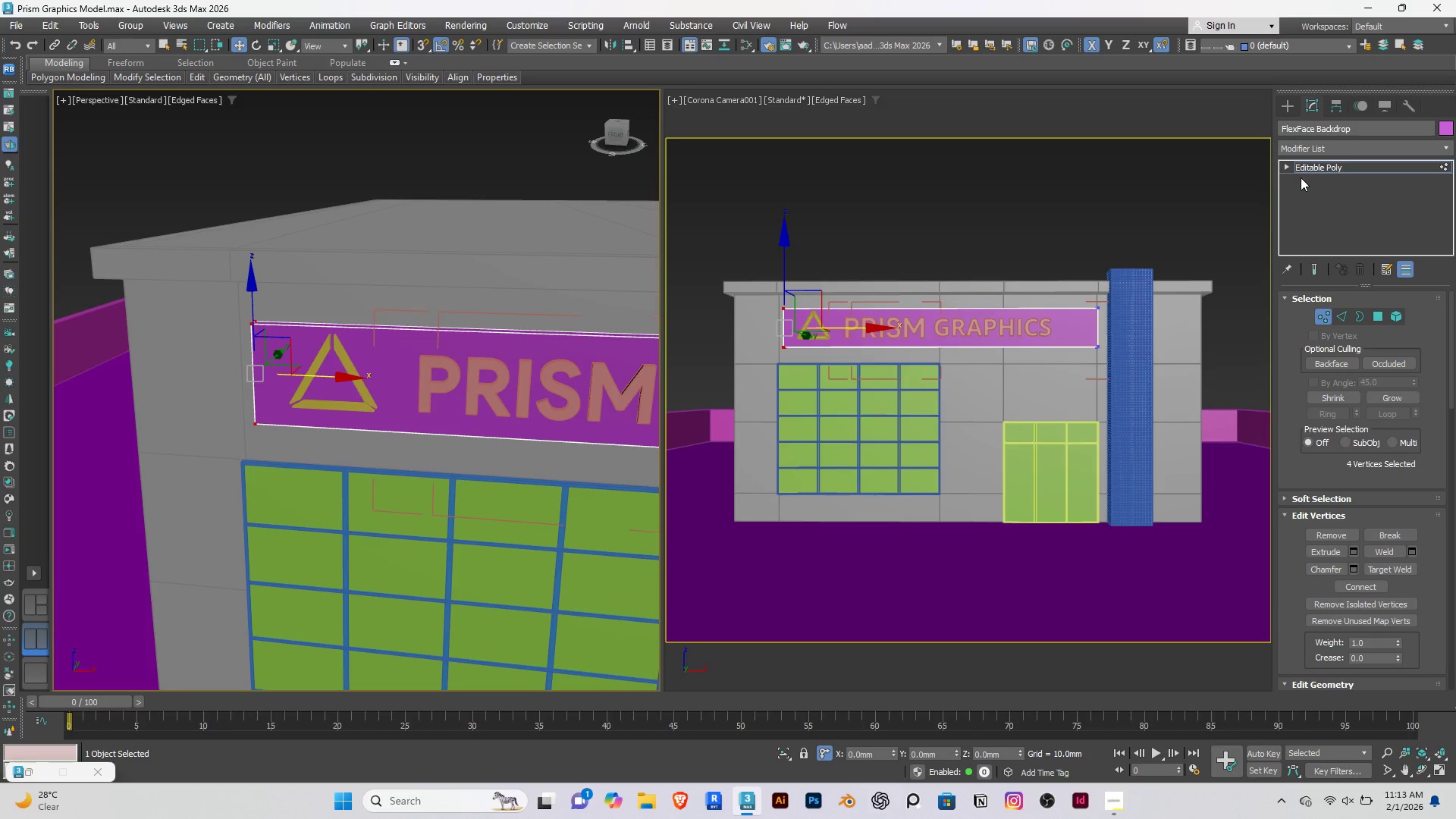 
left_click([1314, 167])
 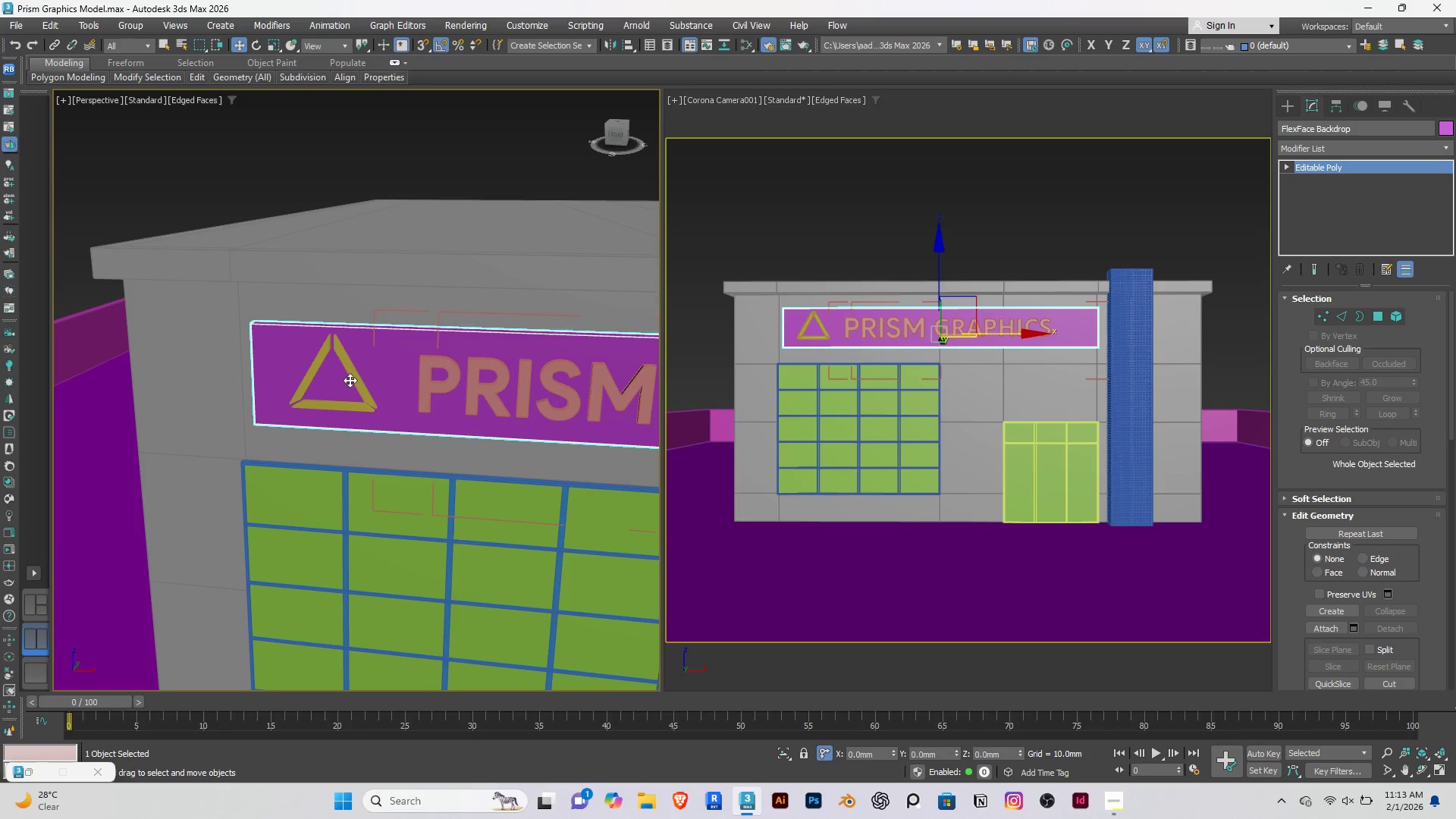 
left_click([354, 377])
 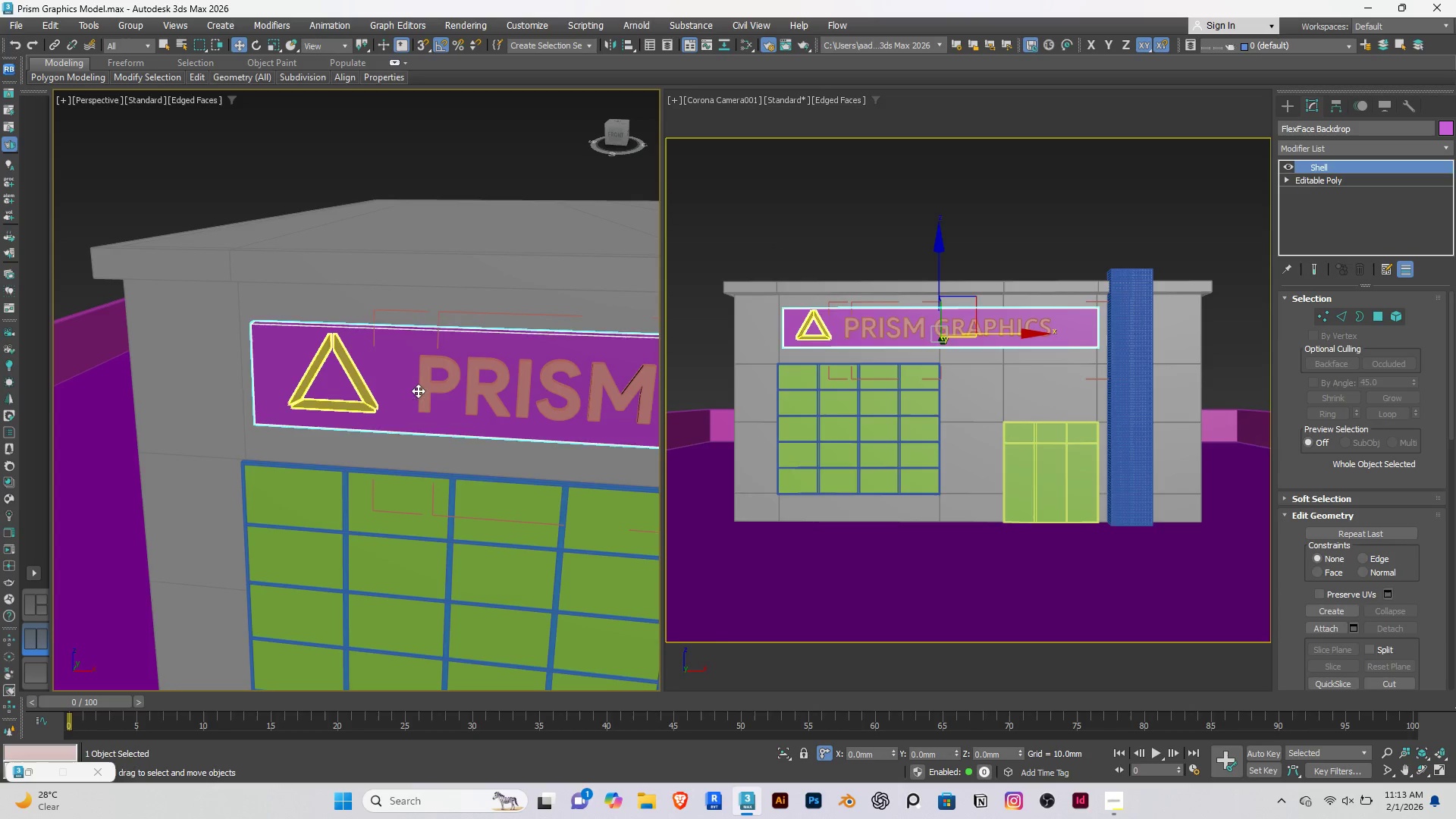 
hold_key(key=ControlRight, duration=0.84)
left_click([441, 390])
 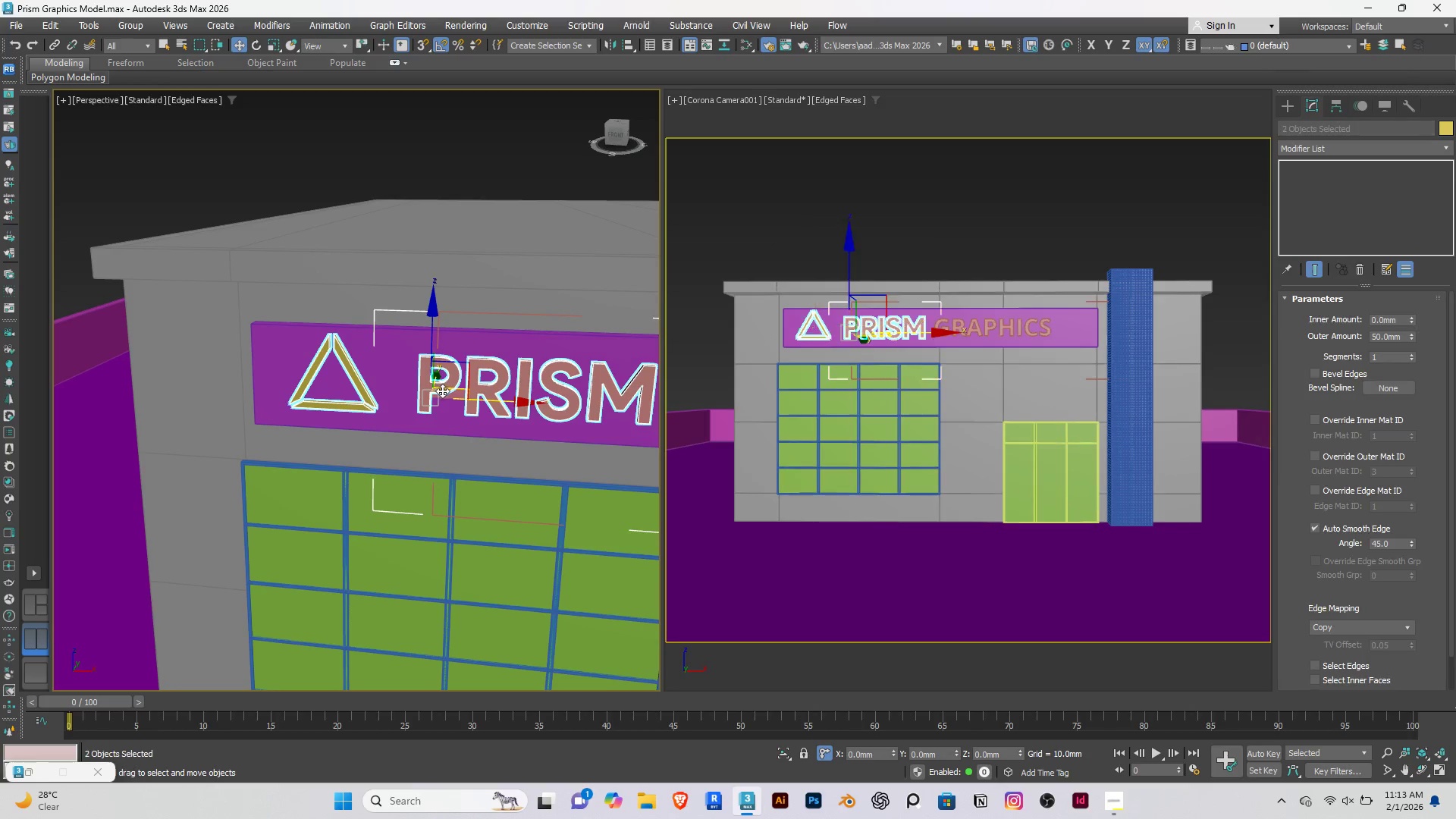 
hold_key(key=ControlRight, duration=1.41)
left_click([315, 429])
 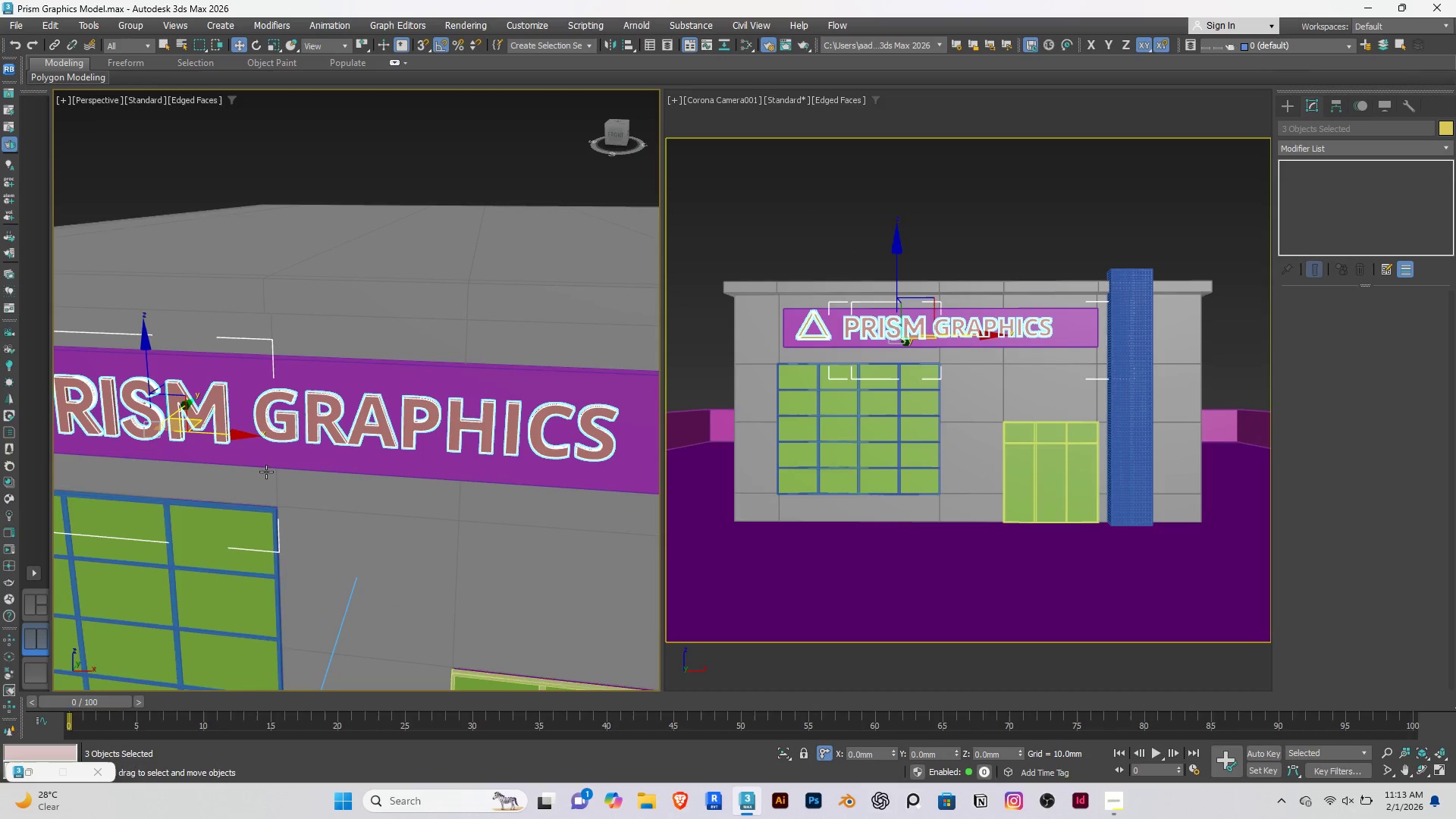 
scroll: coordinate [267, 473], scroll_direction: down, amount: 3.0
 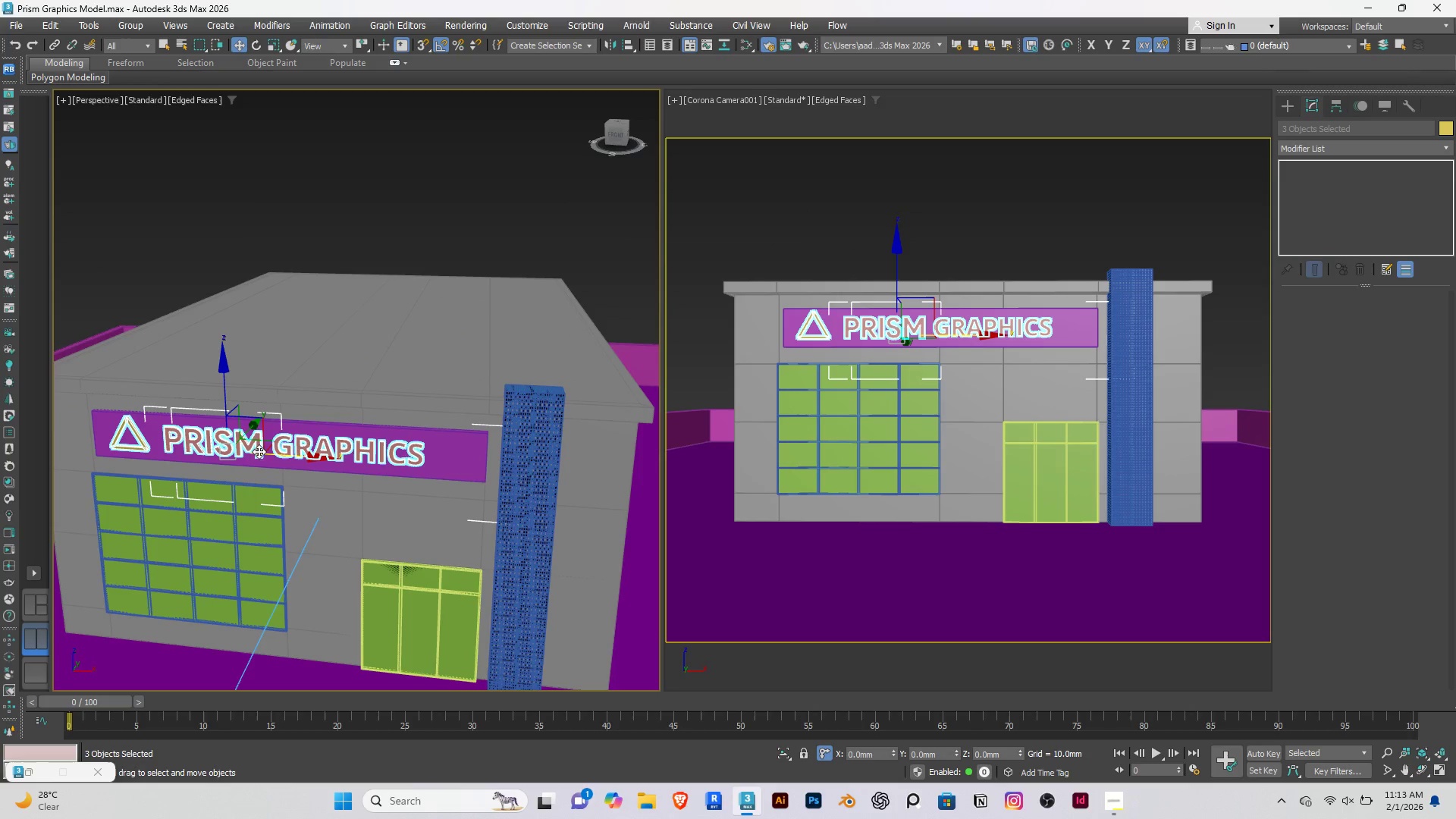 
left_click_drag(start_coordinate=[266, 454], to_coordinate=[284, 453])
 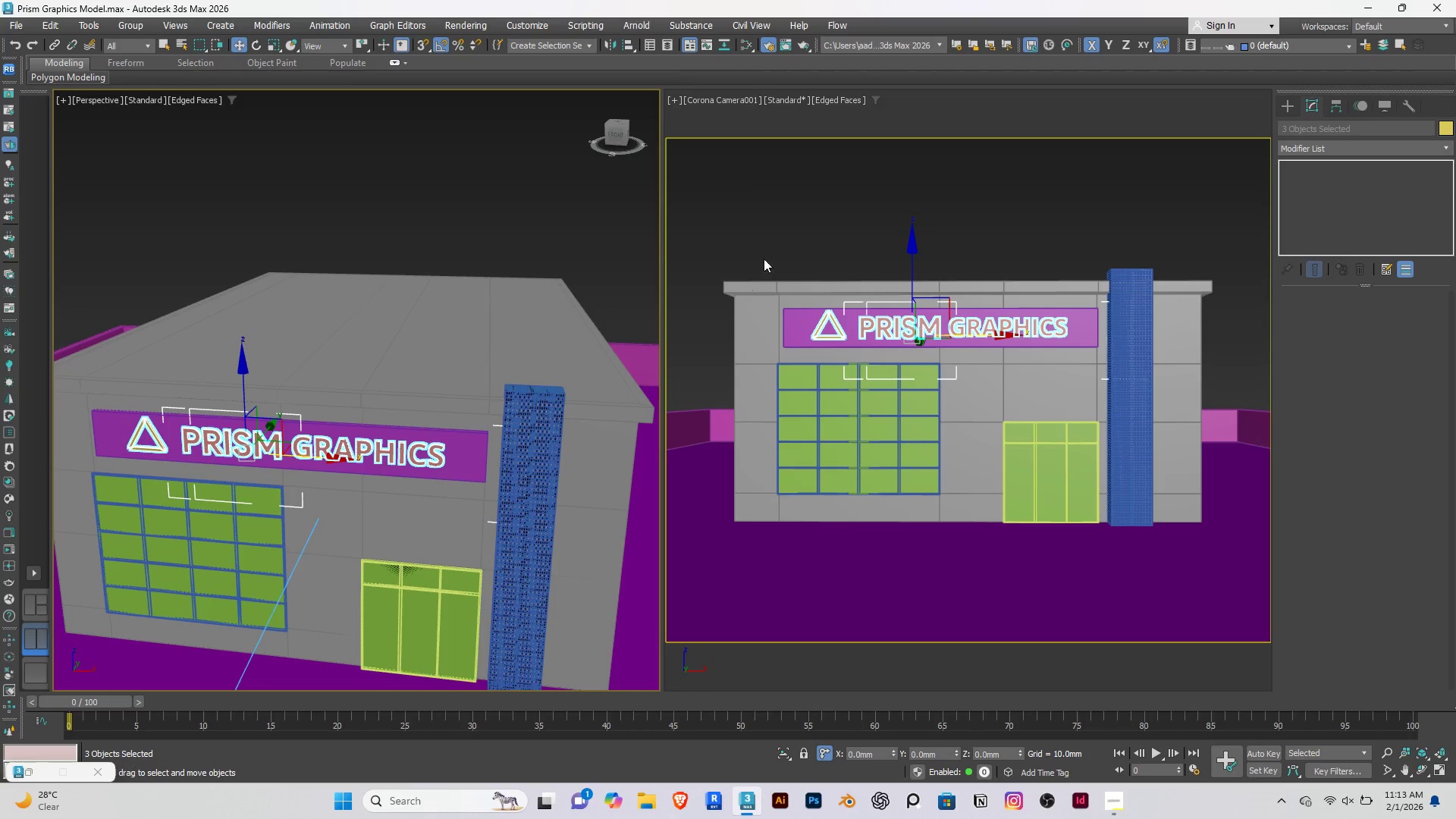 
left_click([774, 243])
 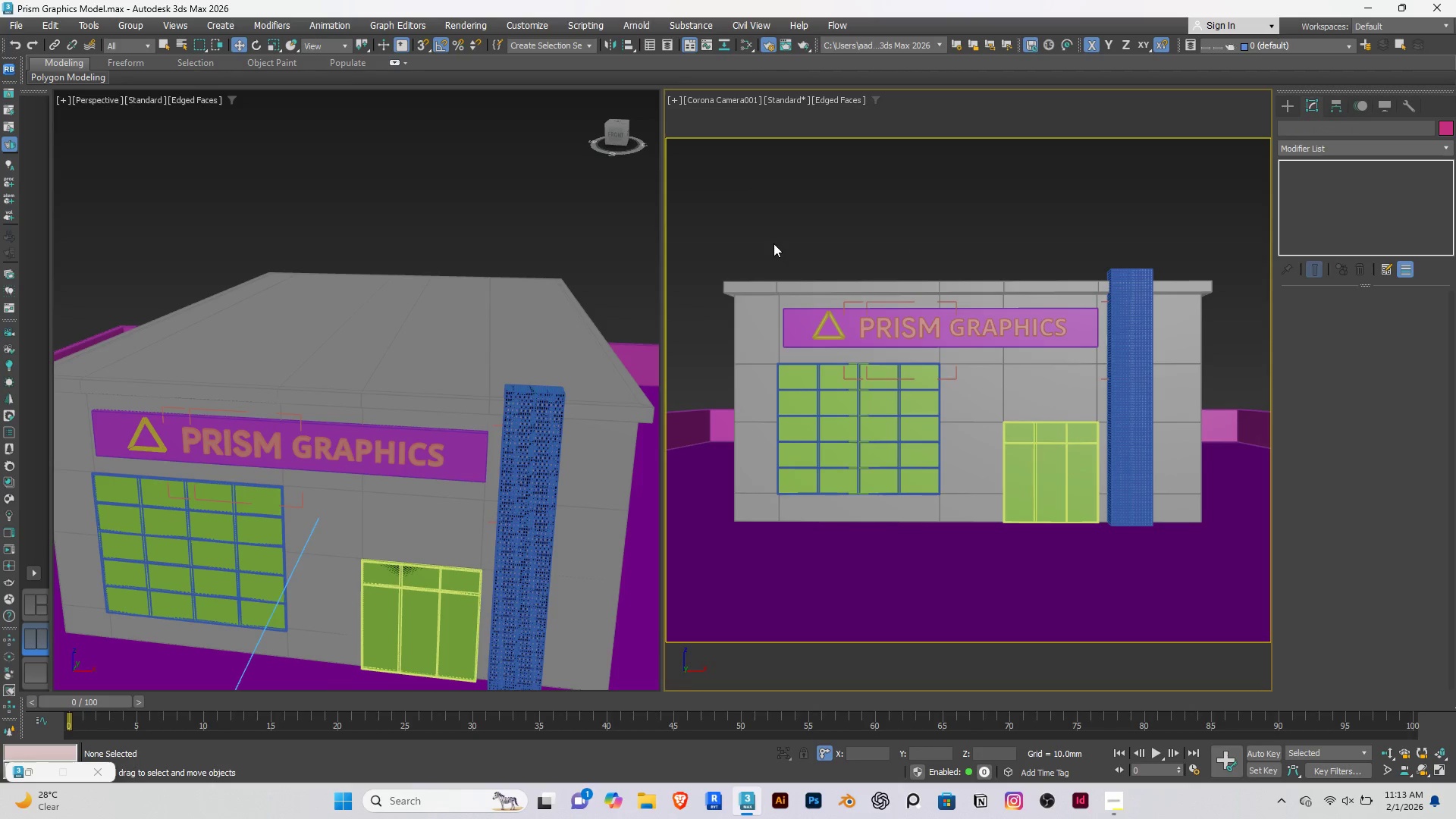 
scroll: coordinate [67, 409], scroll_direction: up, amount: 4.0
 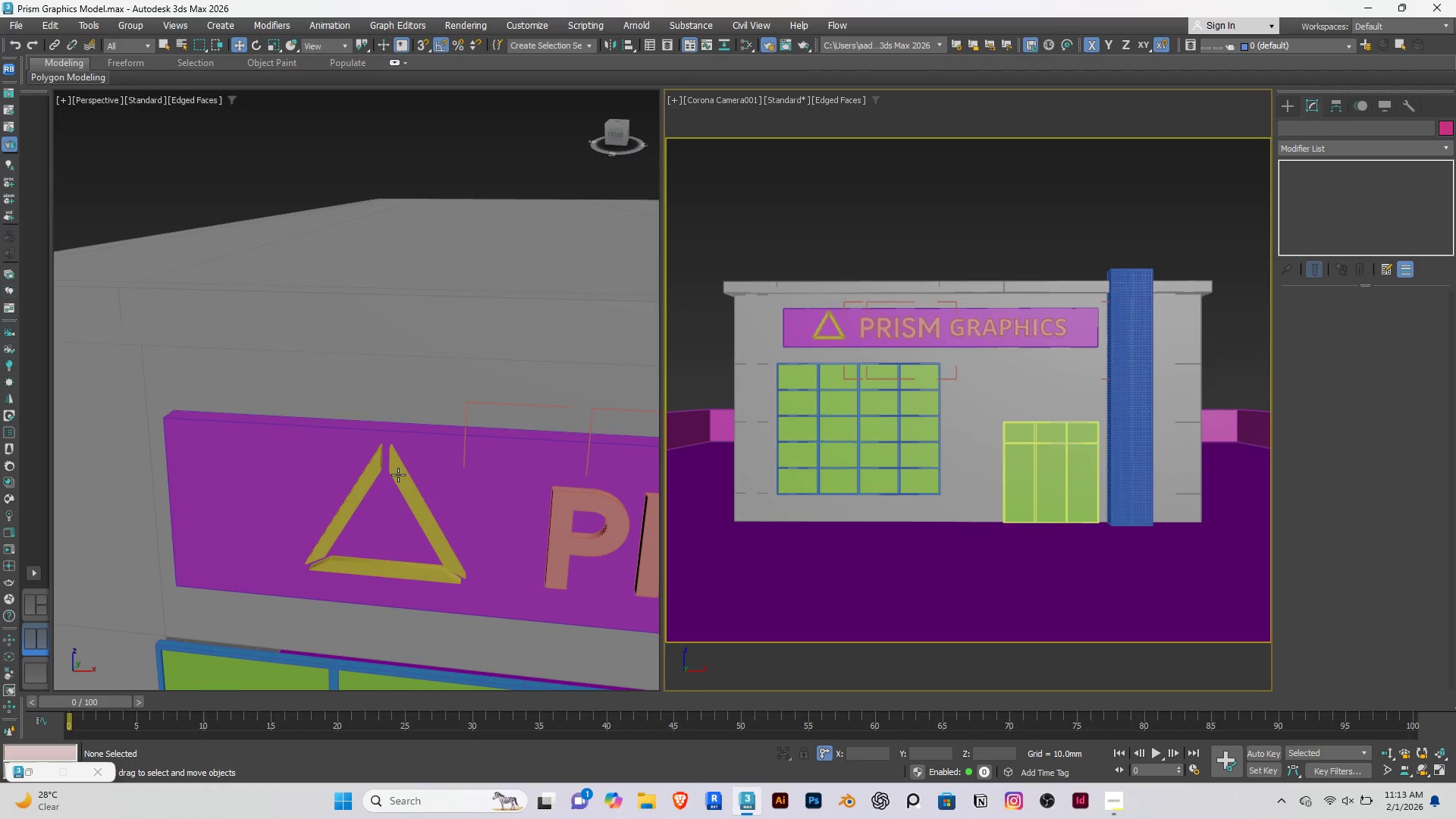 
left_click([398, 475])
 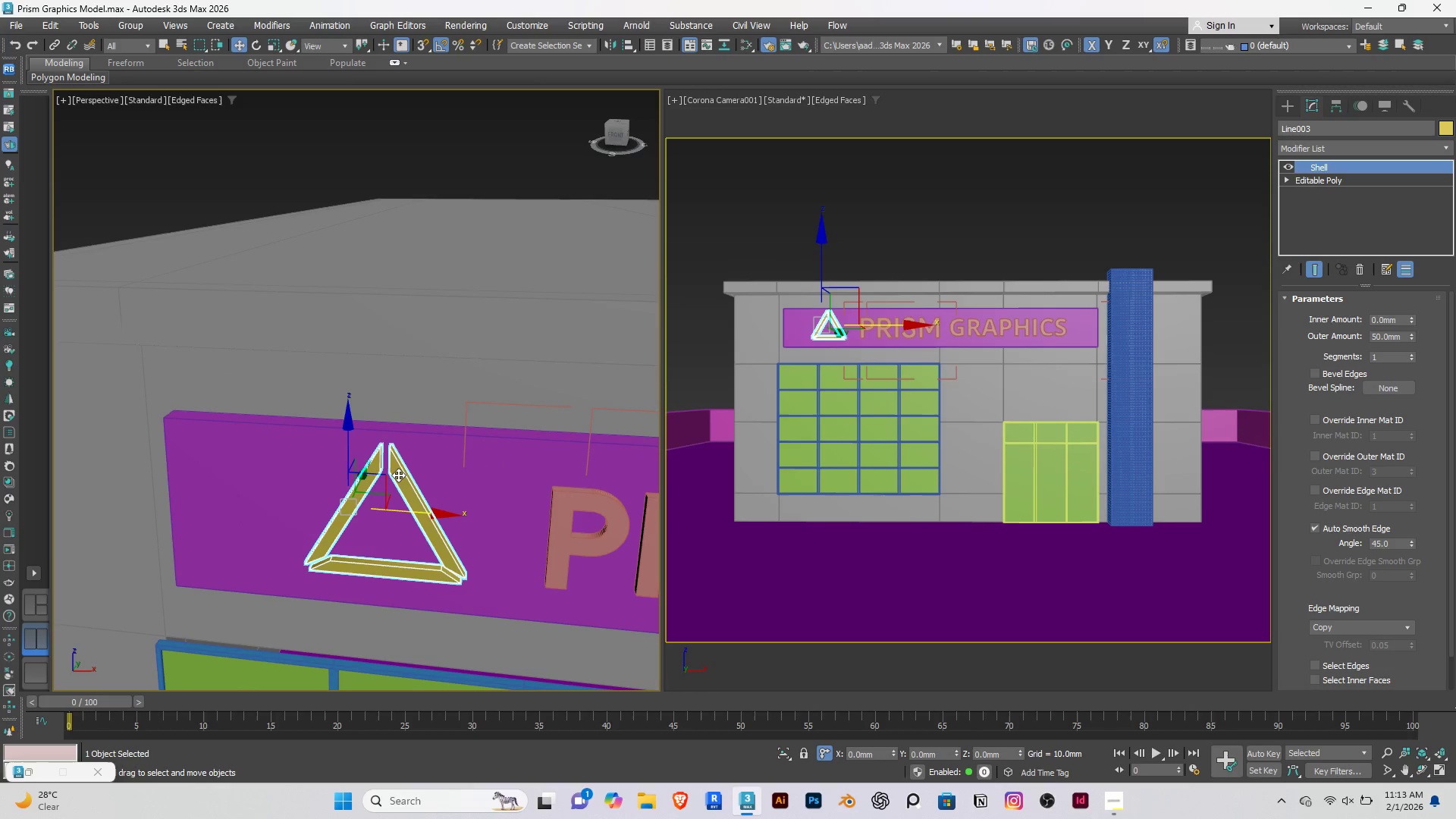 
type(fz)
 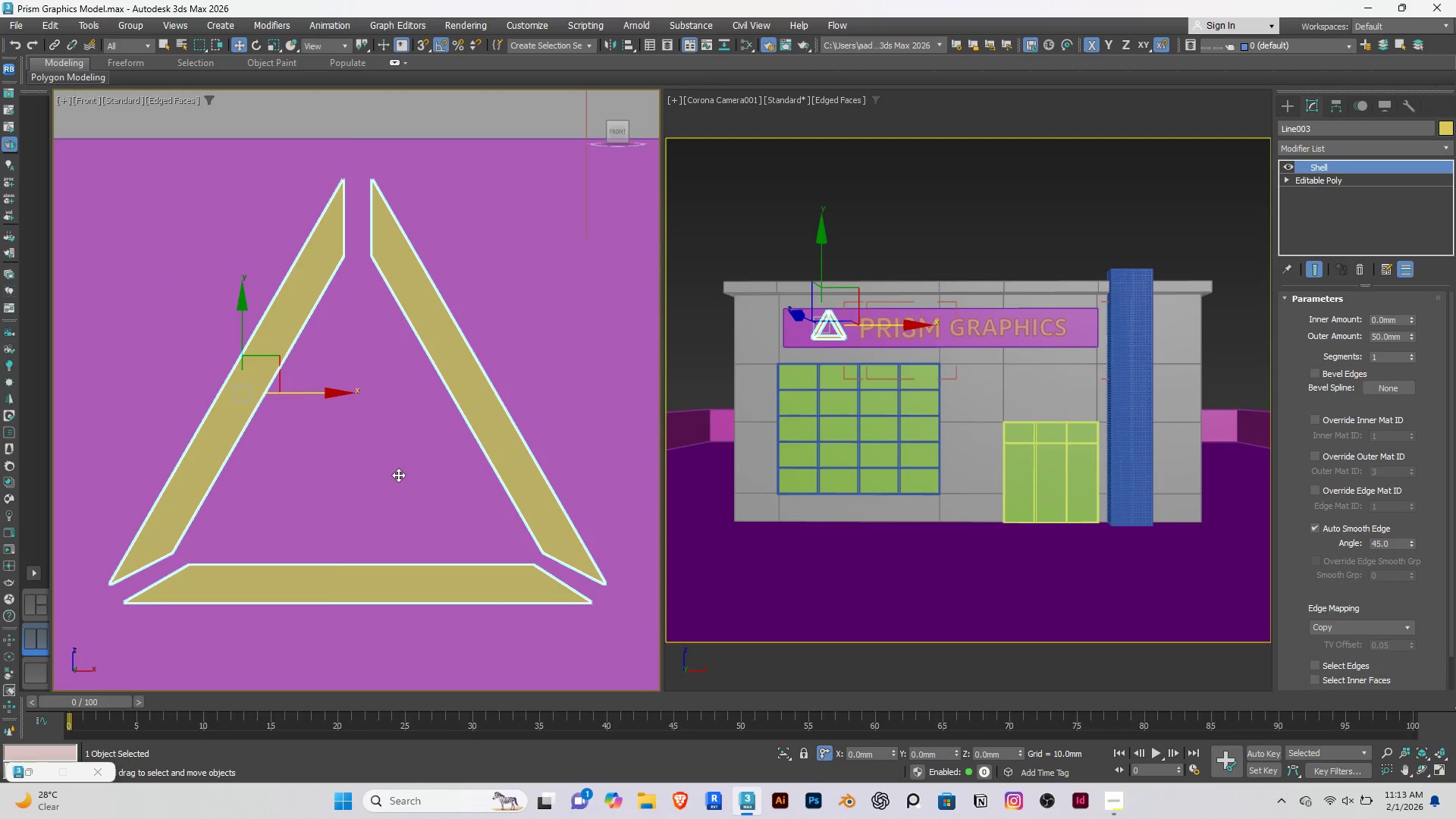 
scroll: coordinate [391, 493], scroll_direction: down, amount: 12.0
 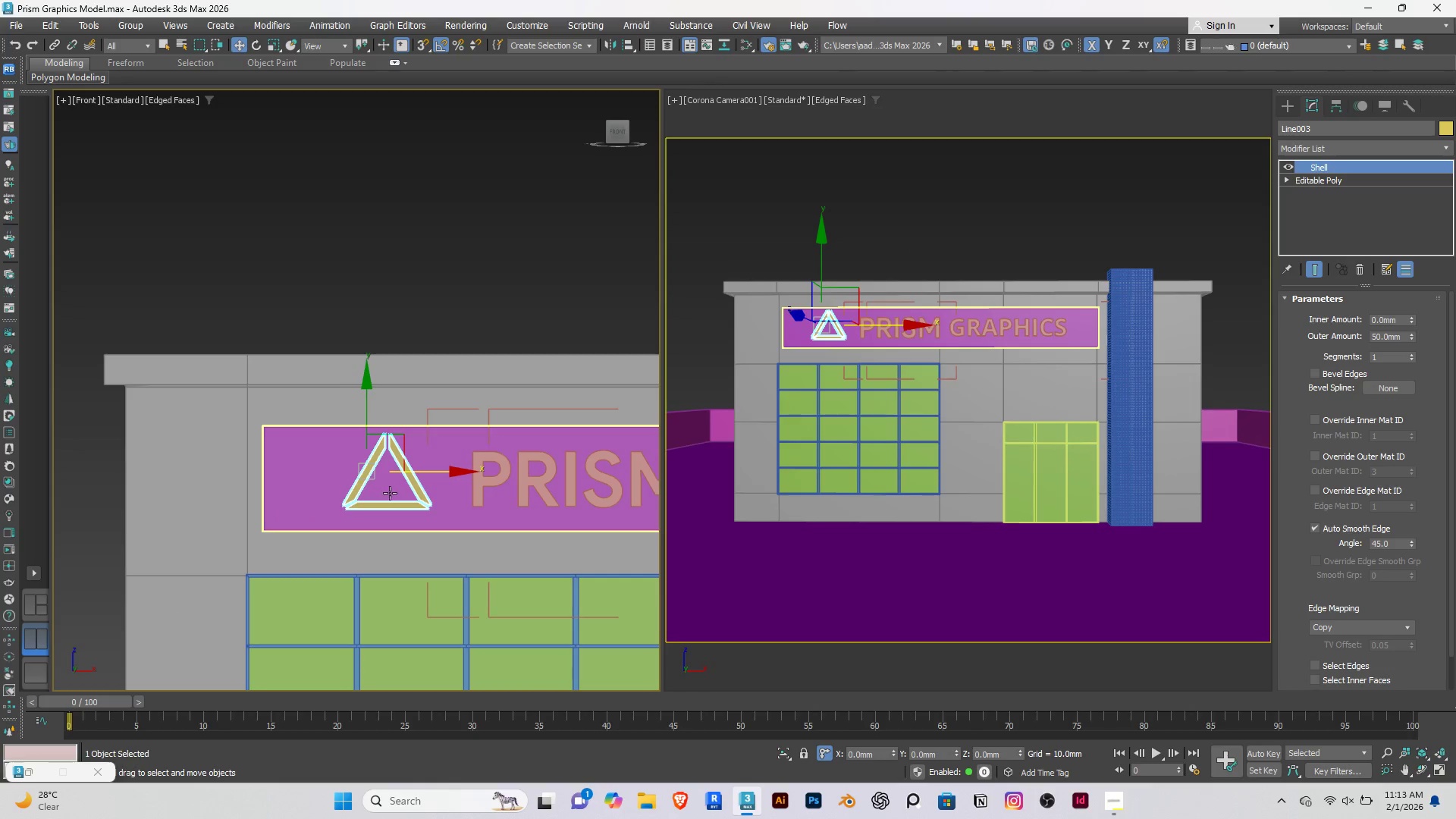 
scroll: coordinate [396, 495], scroll_direction: up, amount: 3.0
 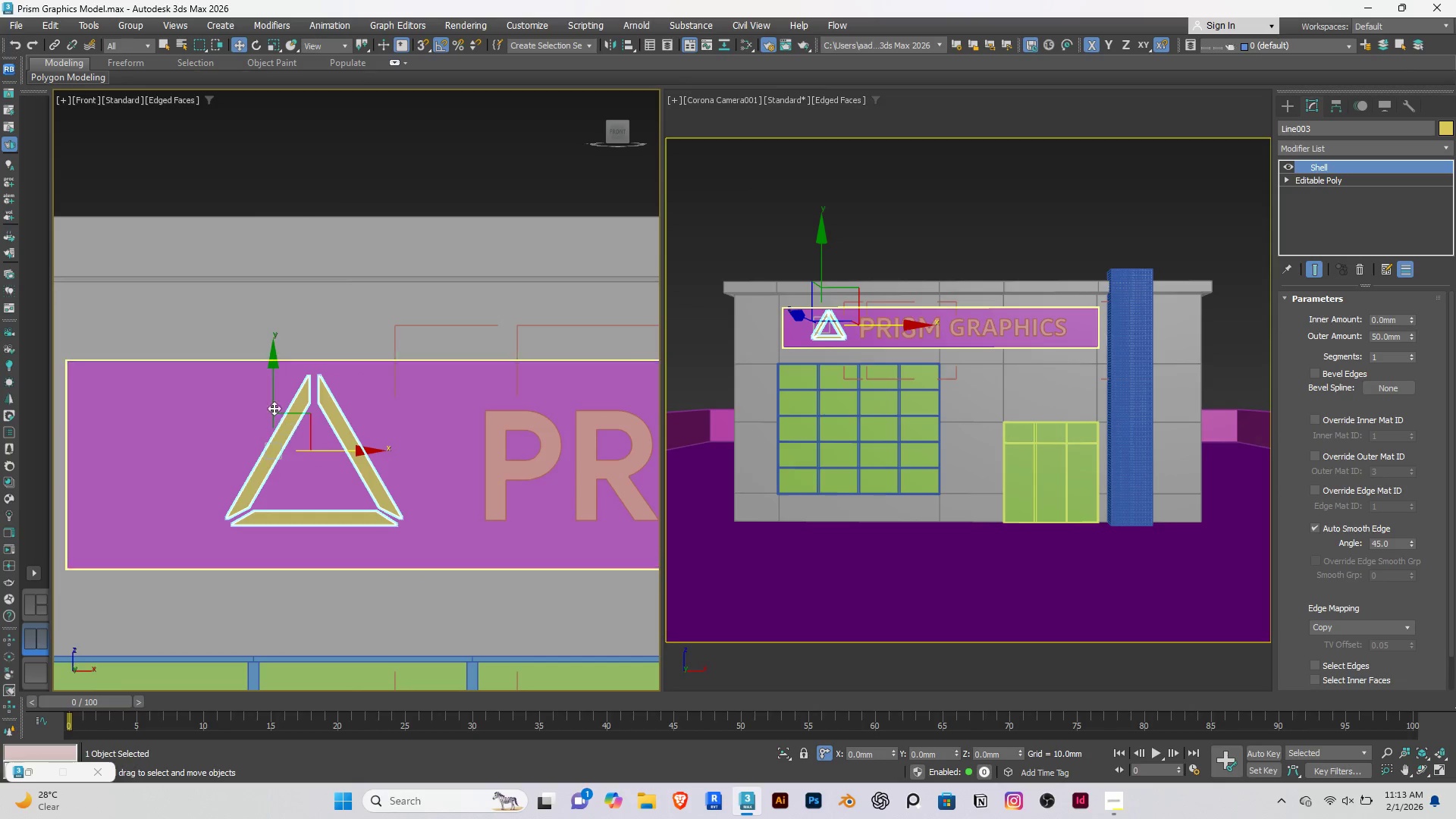 
left_click_drag(start_coordinate=[272, 398], to_coordinate=[275, 408])
 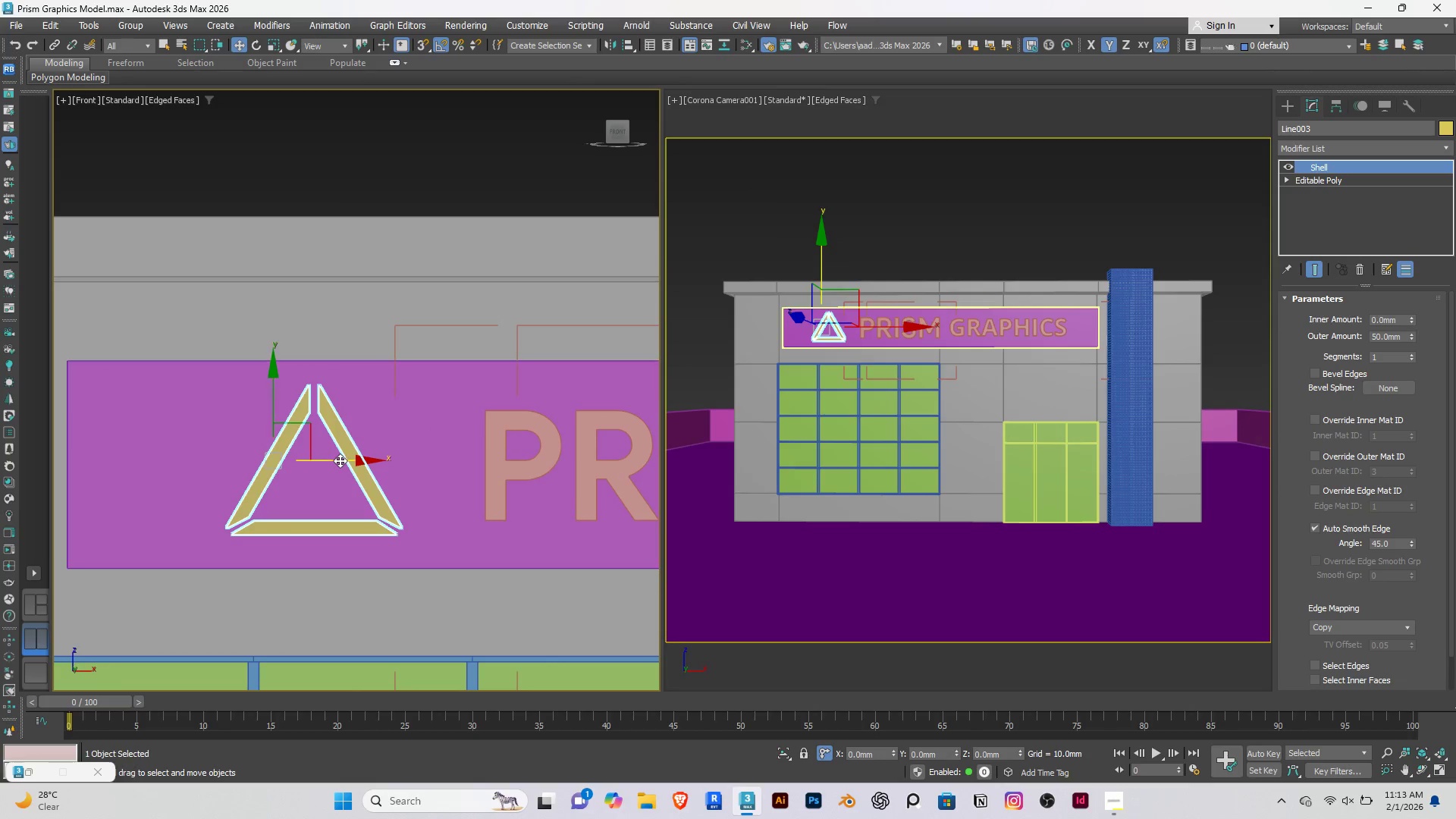 
left_click_drag(start_coordinate=[340, 460], to_coordinate=[368, 455])
 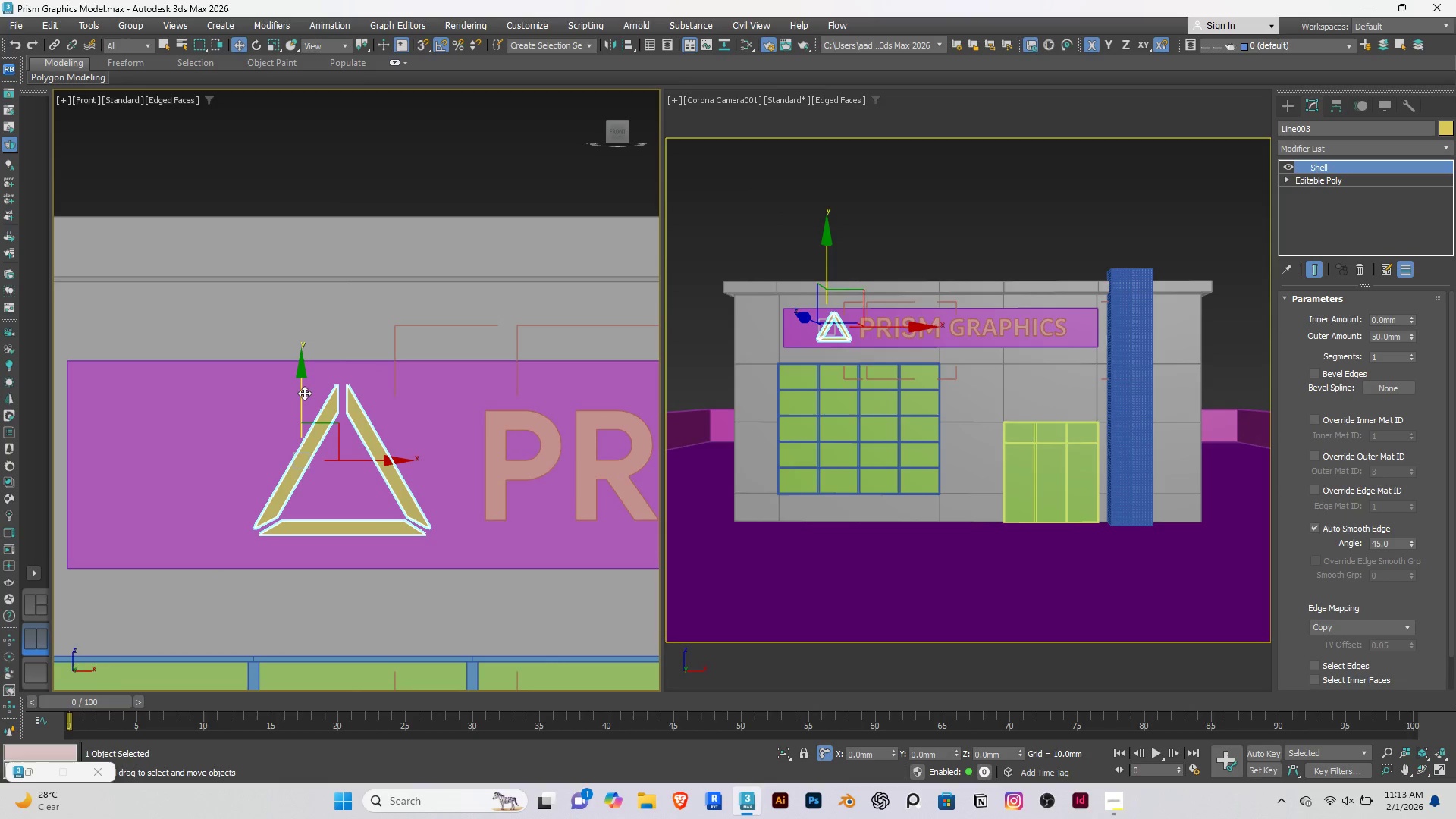 
left_click_drag(start_coordinate=[303, 391], to_coordinate=[302, 399])
 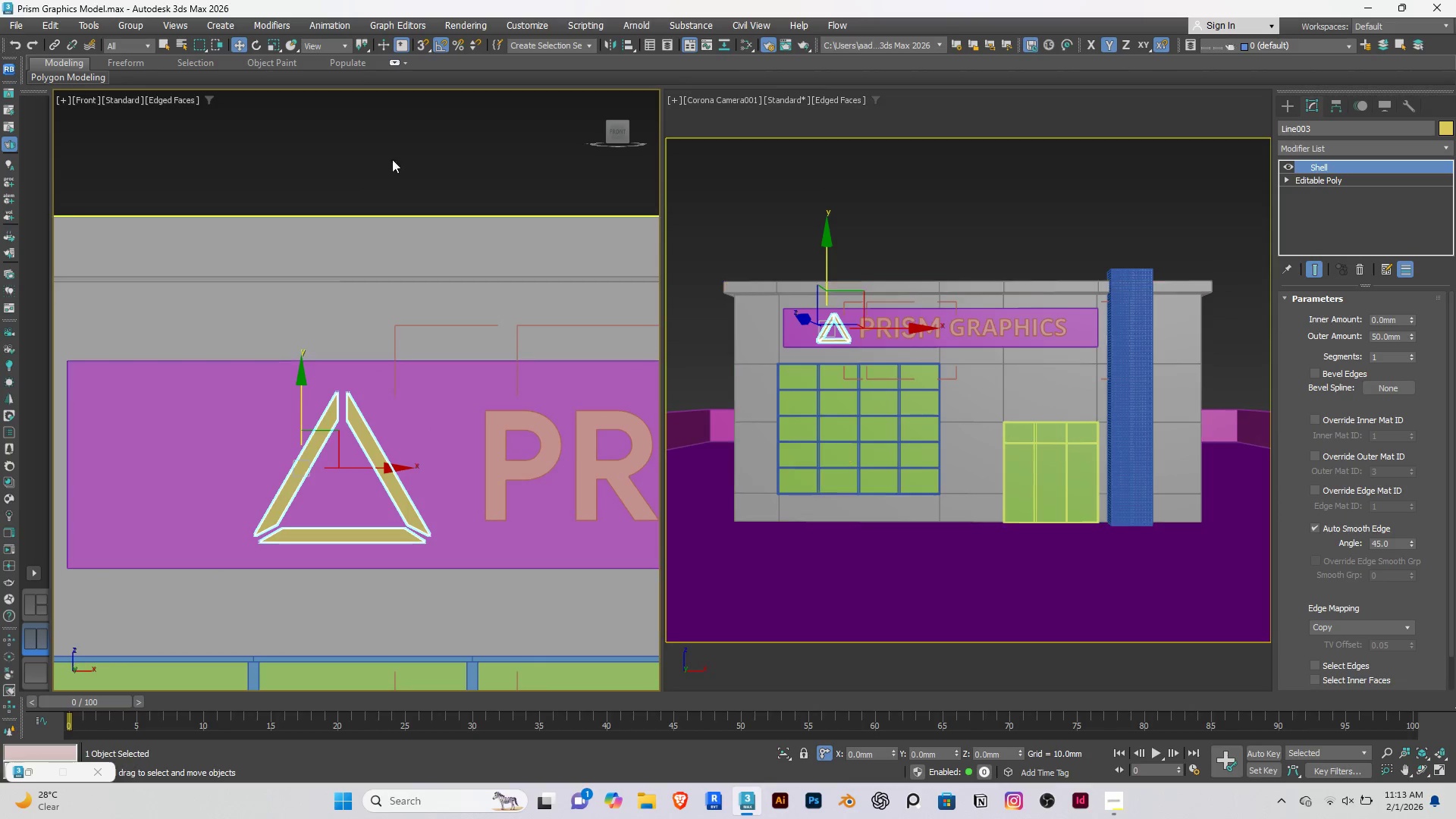 
left_click([385, 149])
 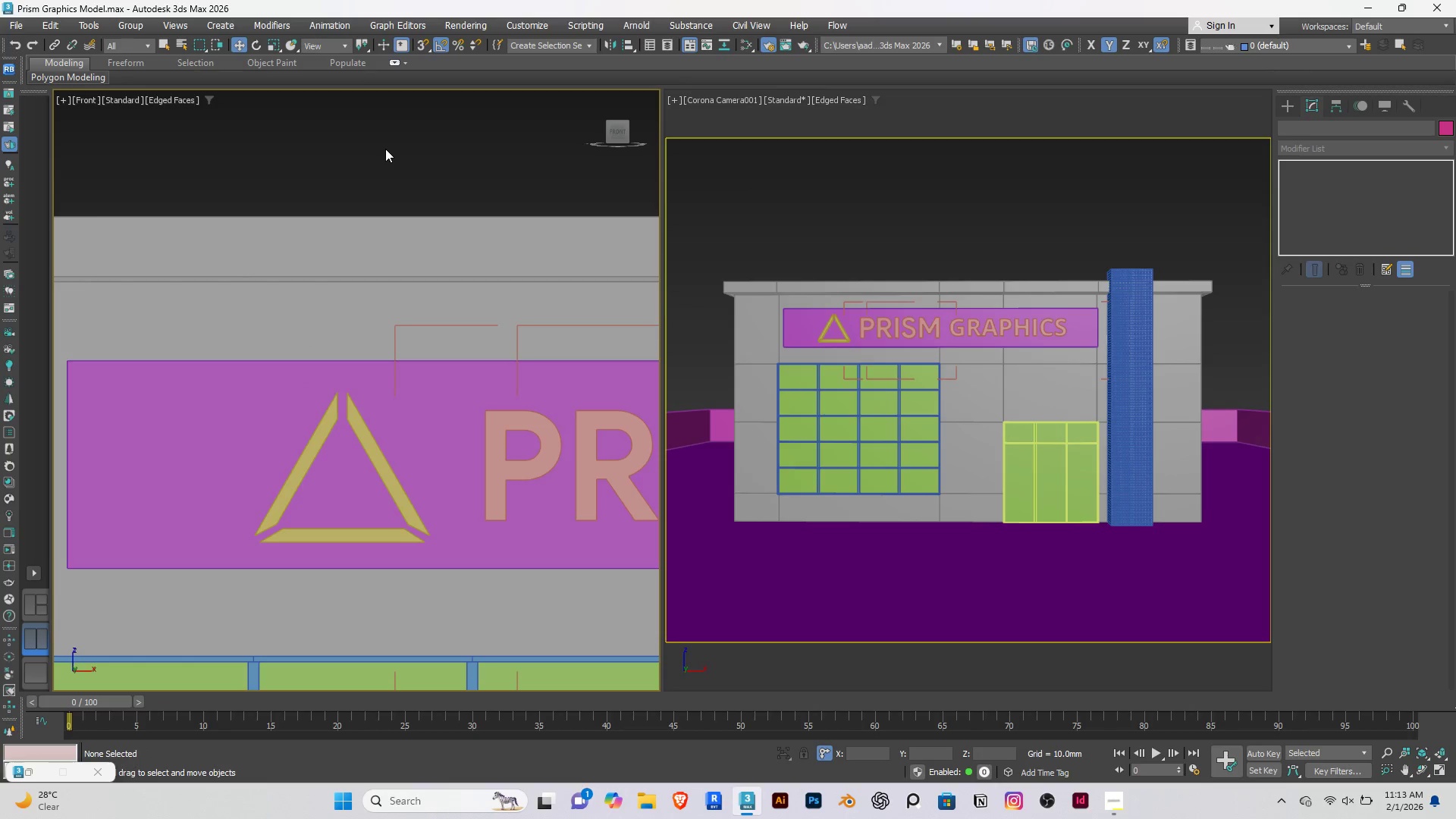 
wait(6.25)
 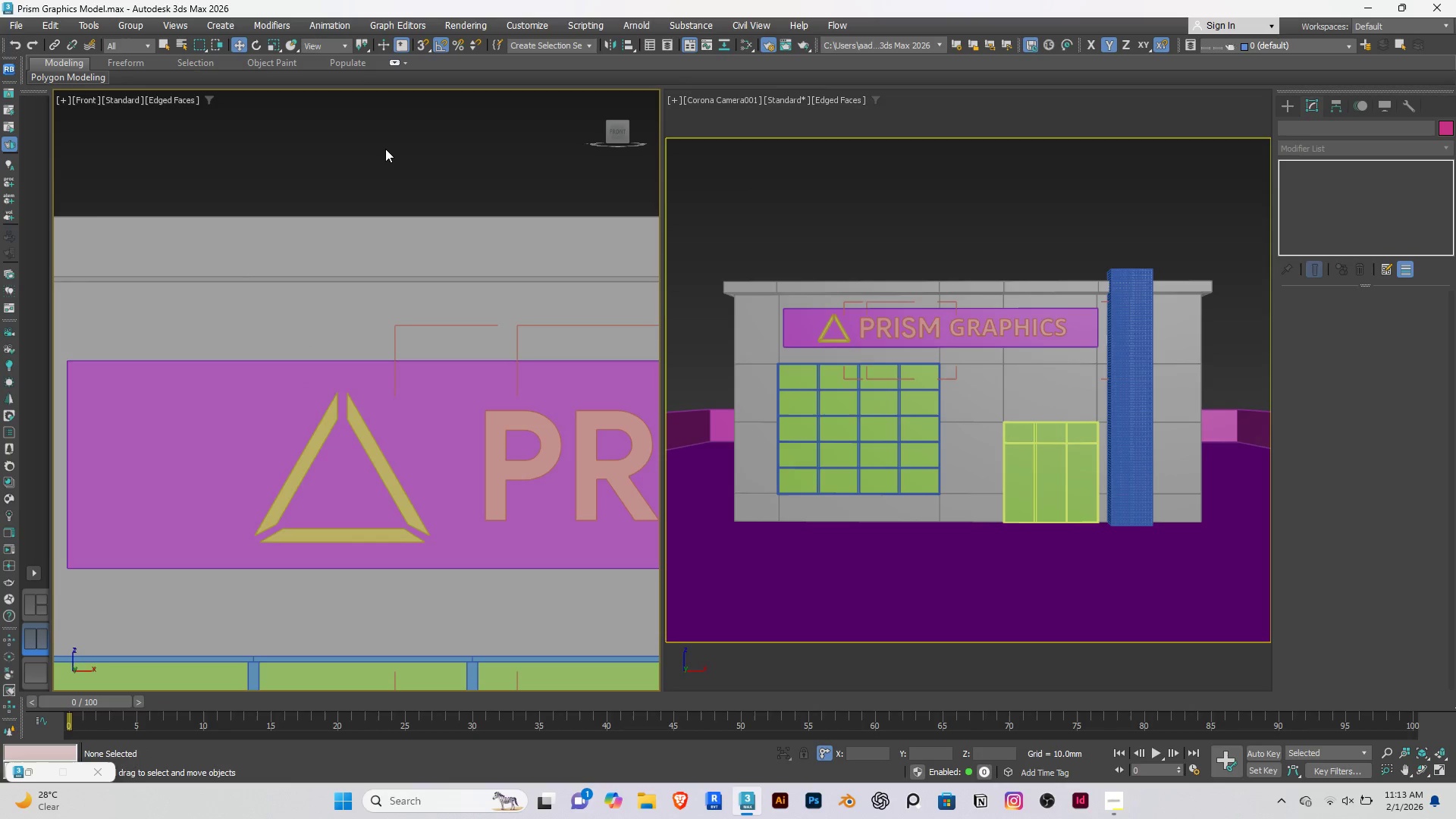 
left_click([389, 149])
 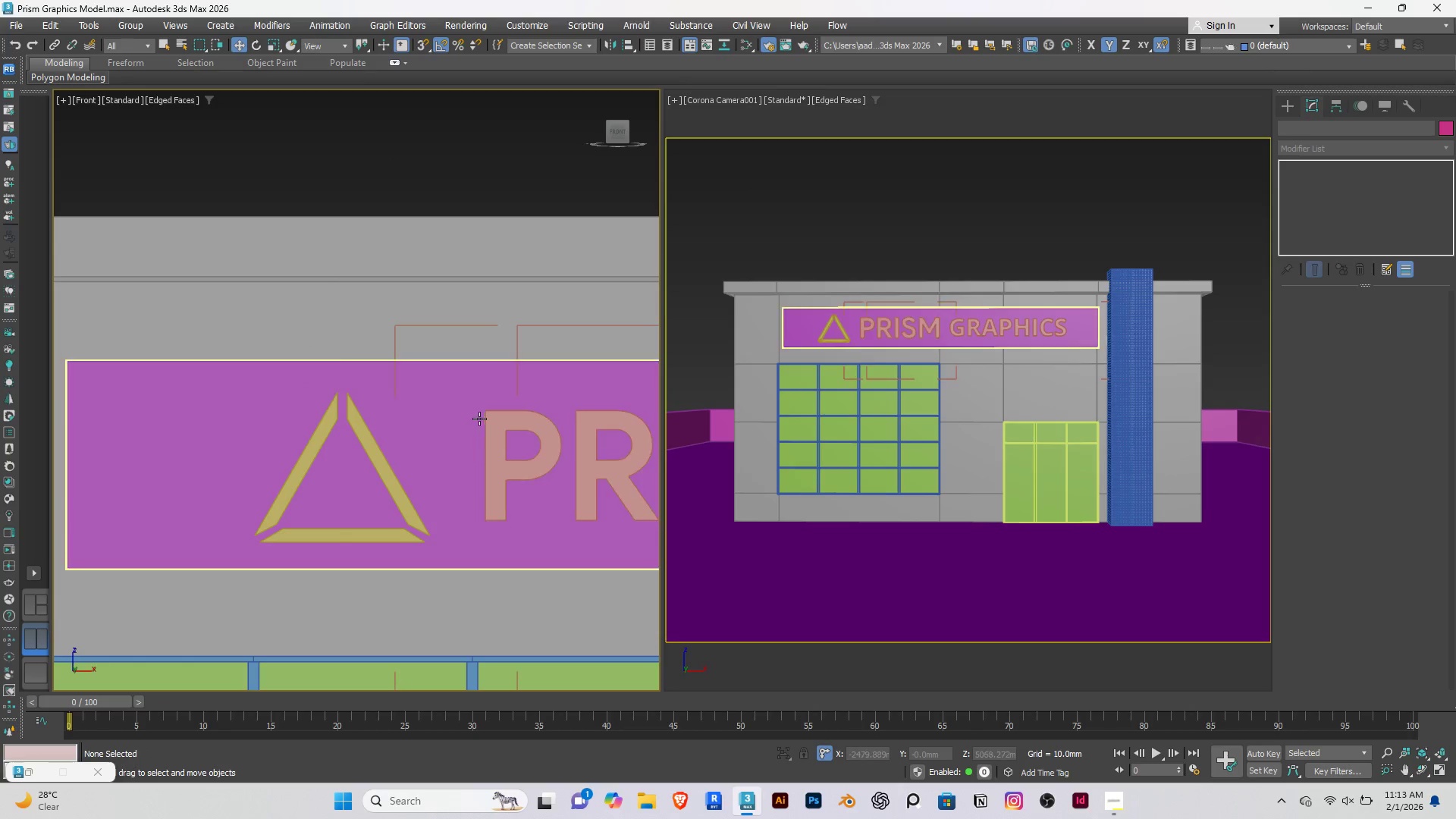 
scroll: coordinate [476, 489], scroll_direction: down, amount: 9.0
 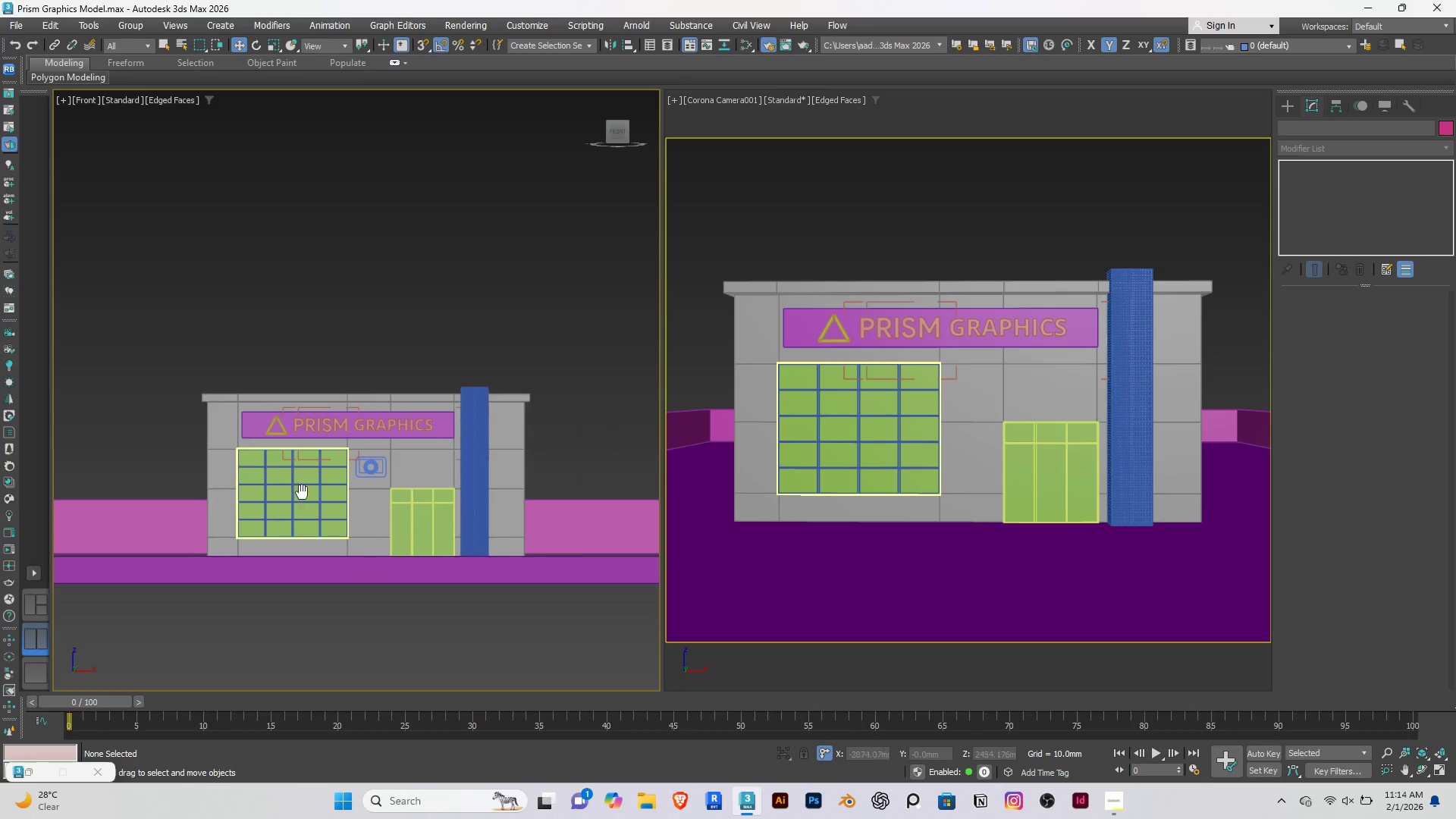 
hold_key(key=AltRight, duration=0.52)
 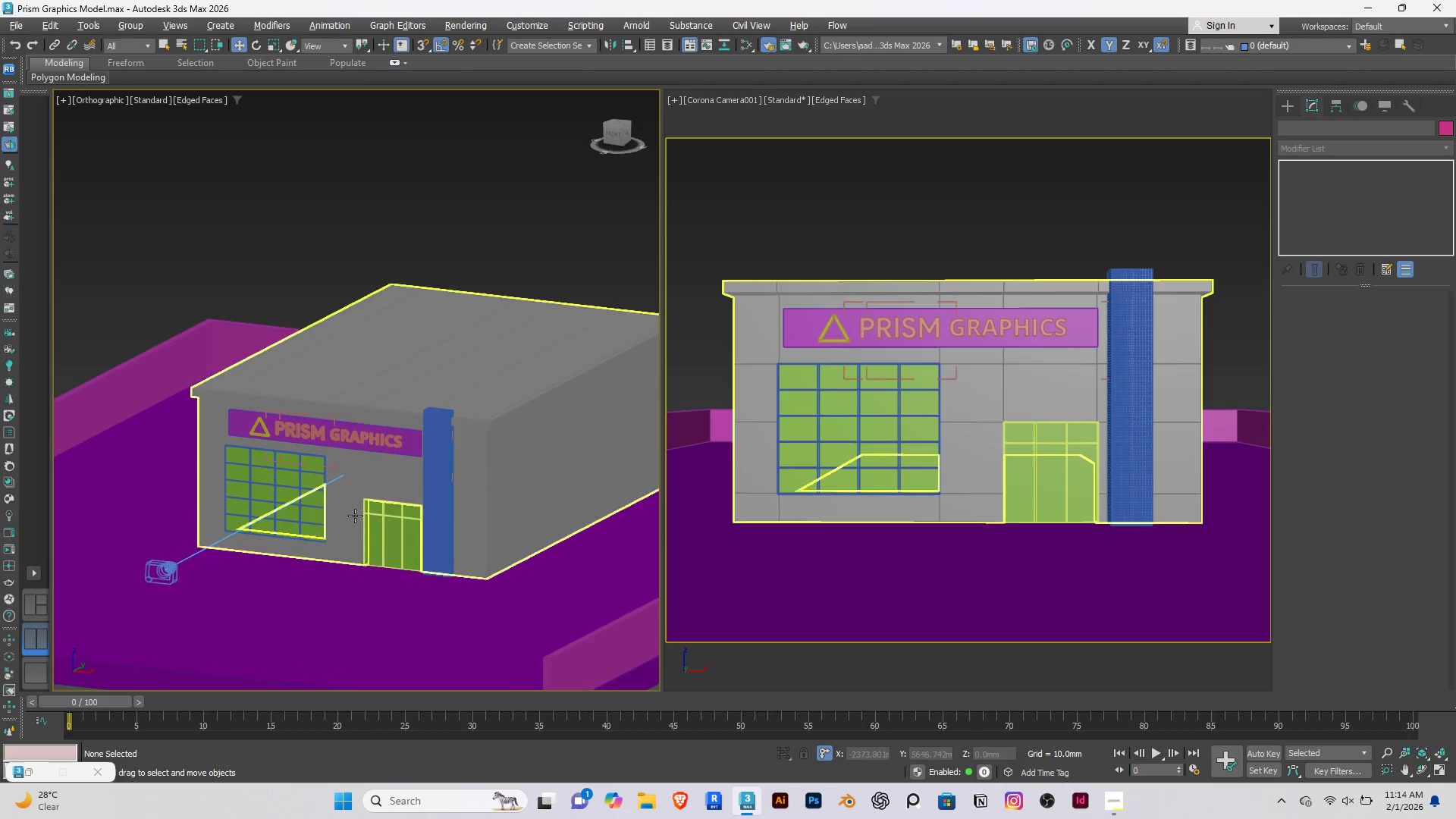 
scroll: coordinate [355, 516], scroll_direction: up, amount: 3.0
 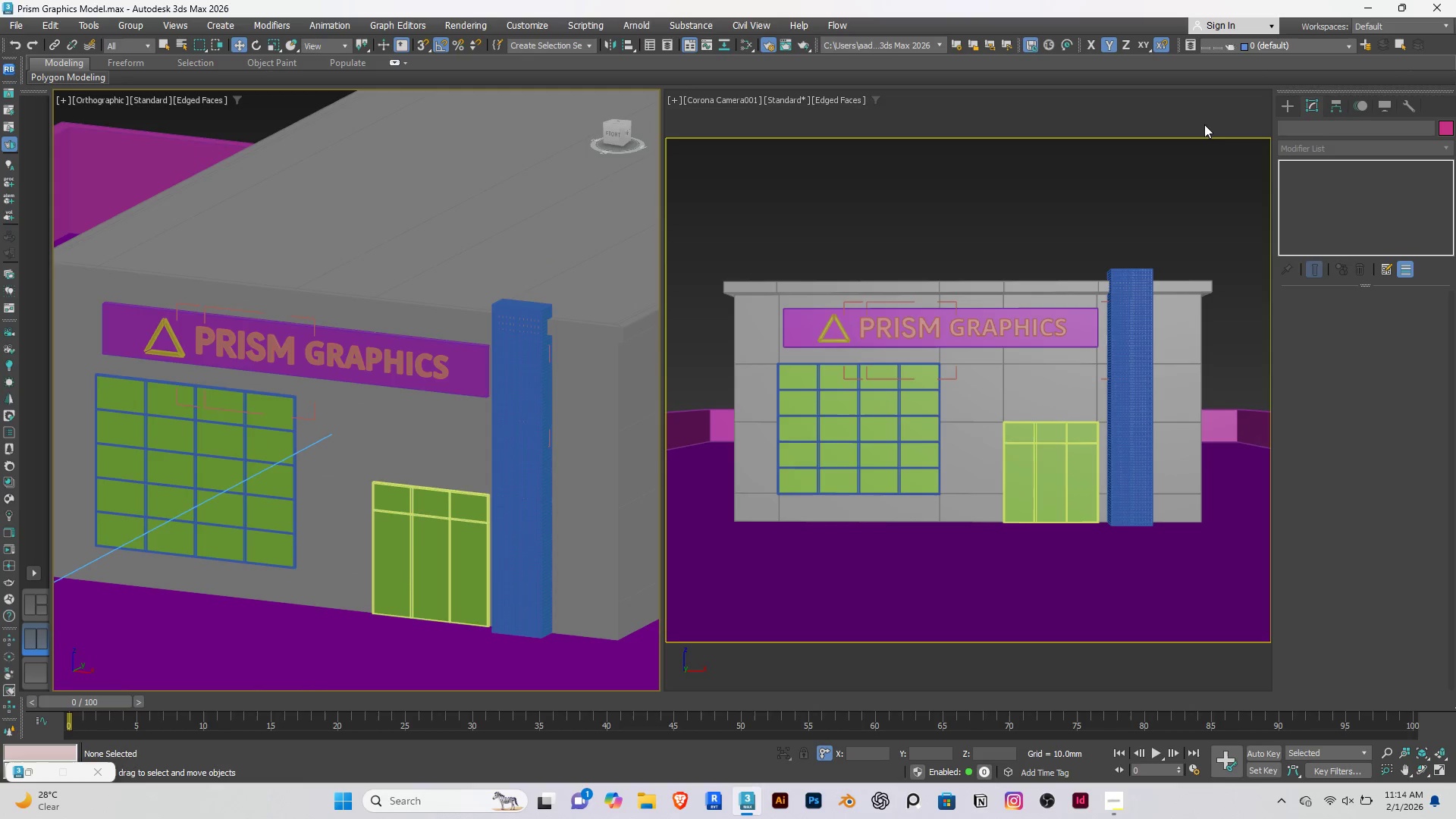 
left_click([1291, 99])
 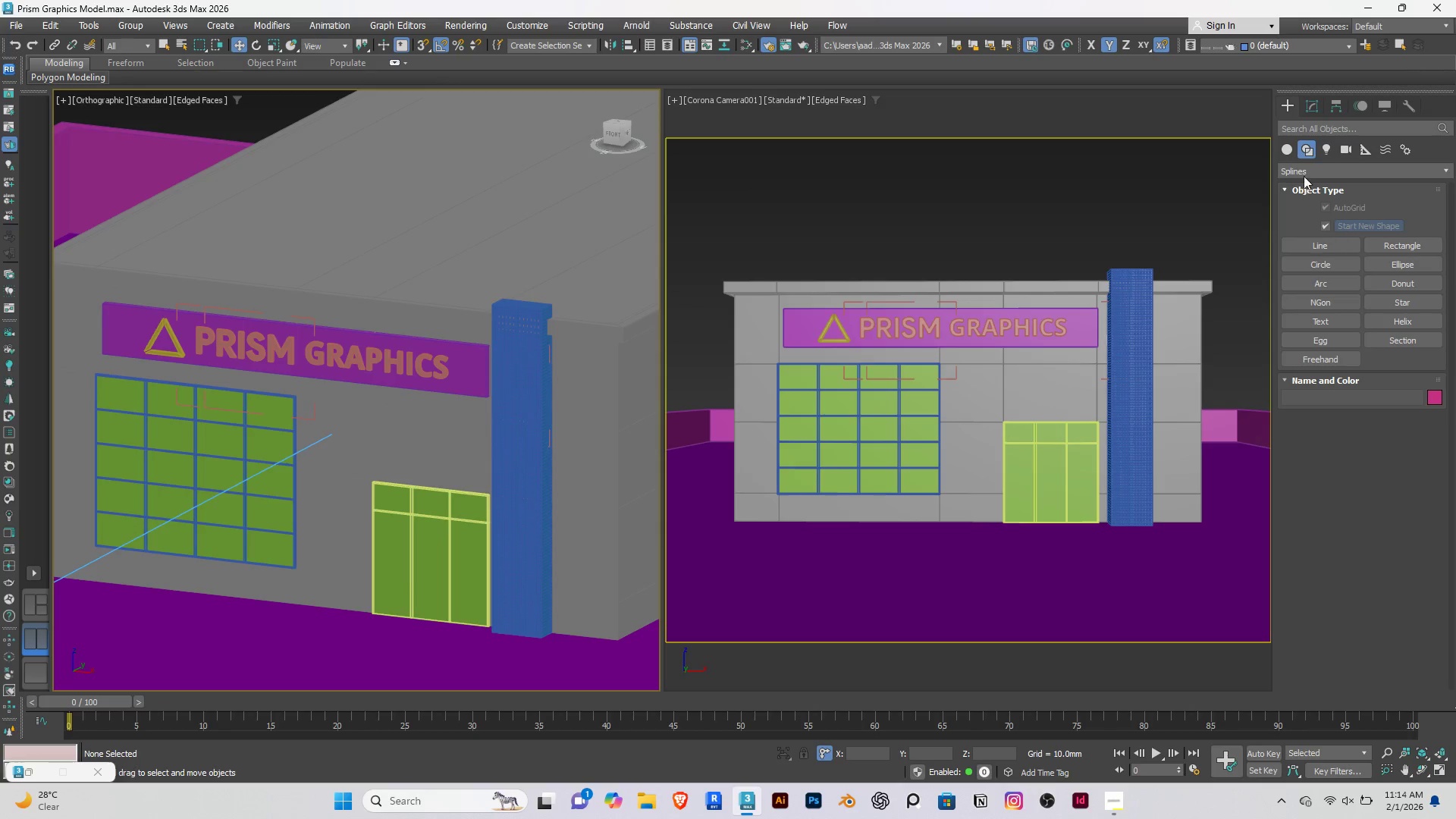 
left_click([1288, 155])
 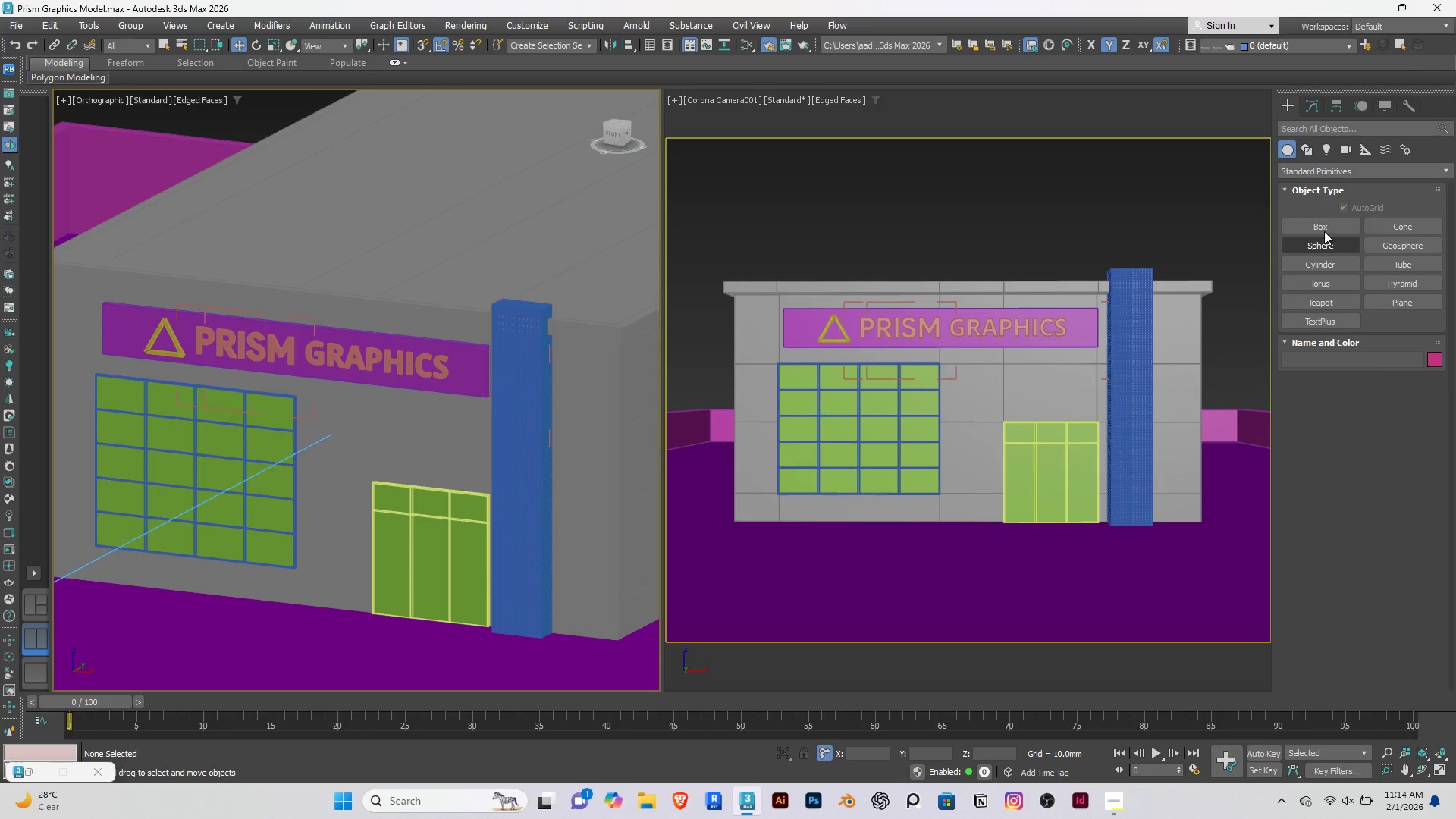 
left_click([1323, 229])
 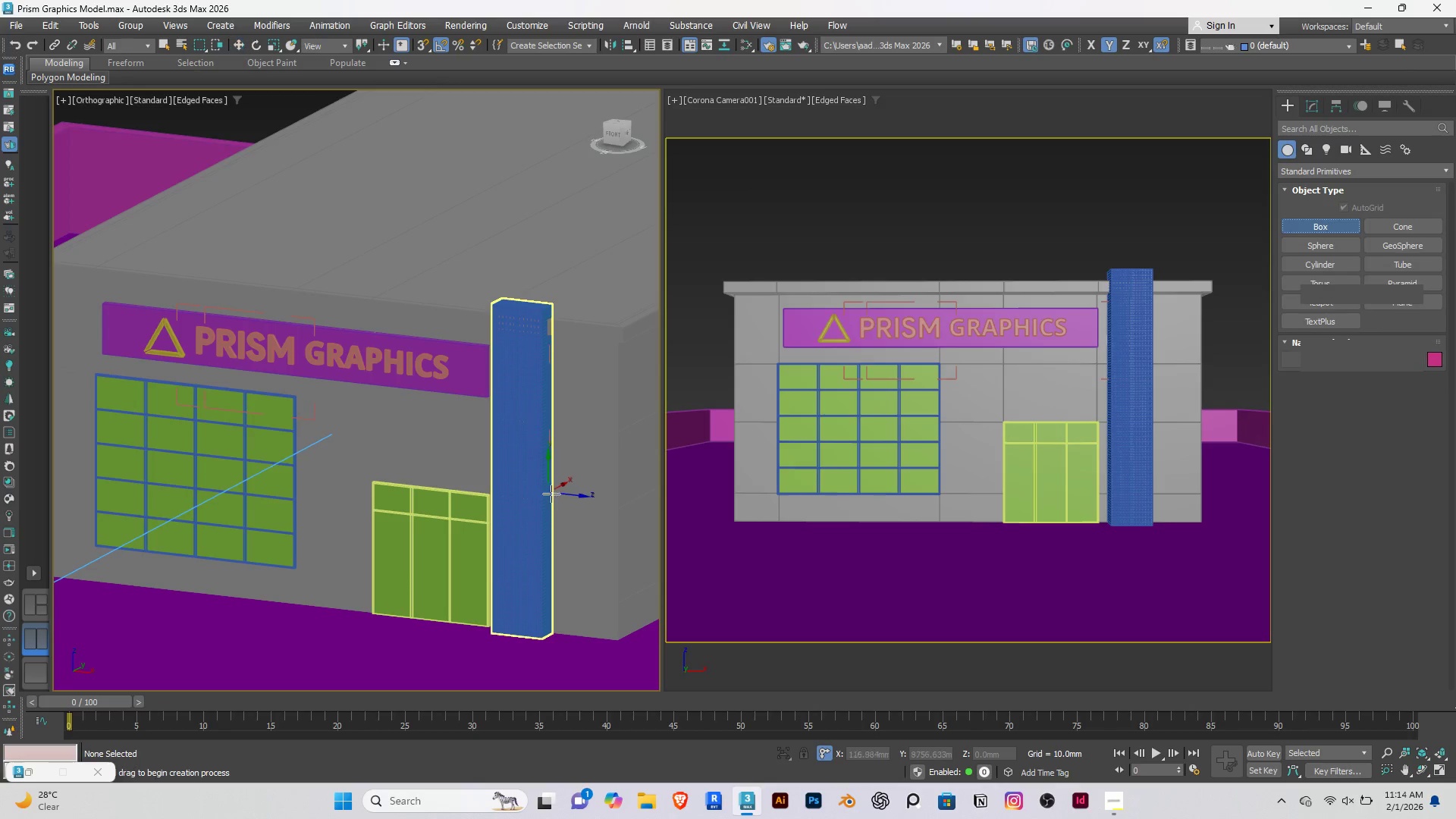 
scroll: coordinate [338, 452], scroll_direction: up, amount: 2.0
 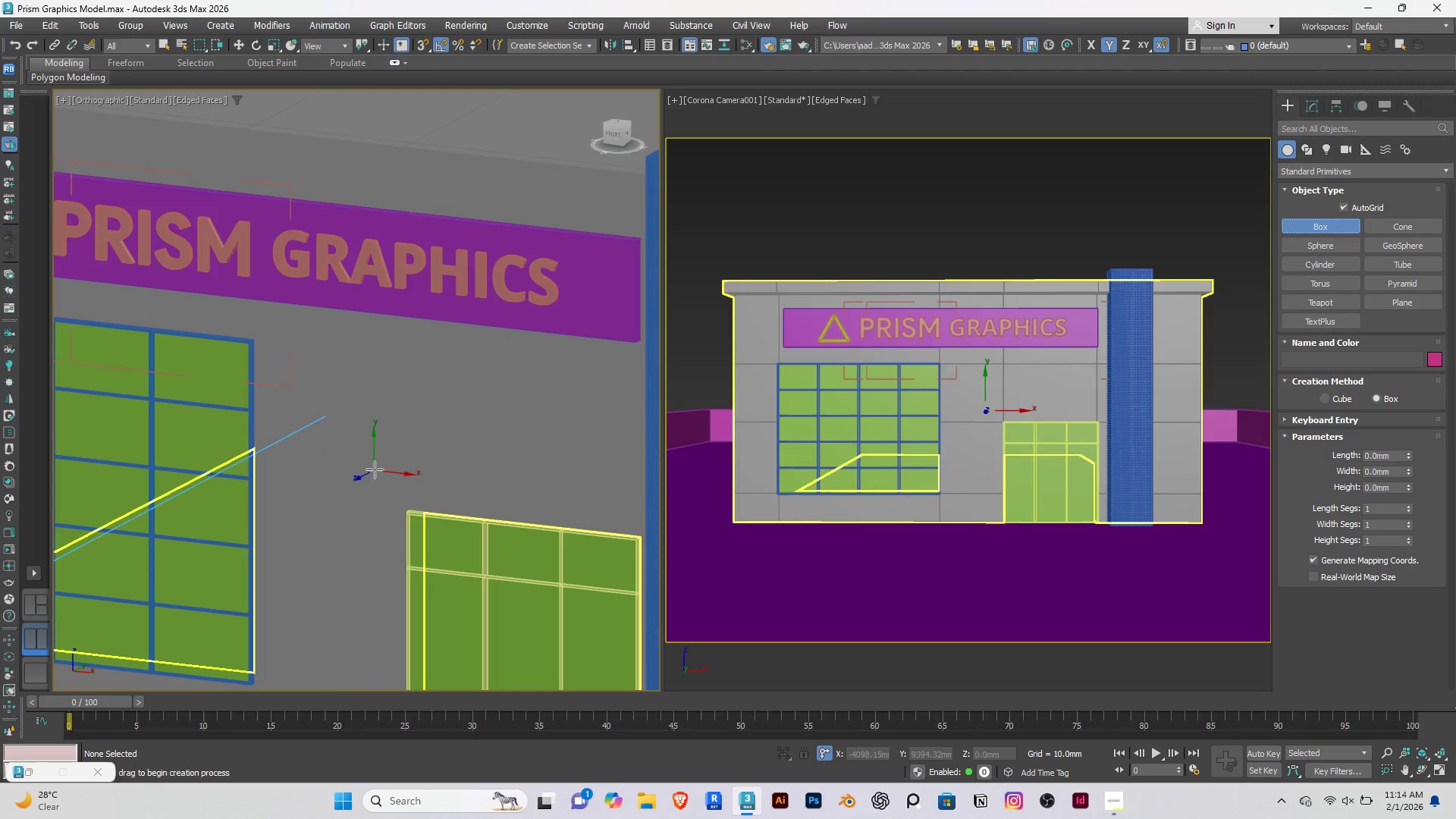 
left_click_drag(start_coordinate=[375, 468], to_coordinate=[645, 545])
 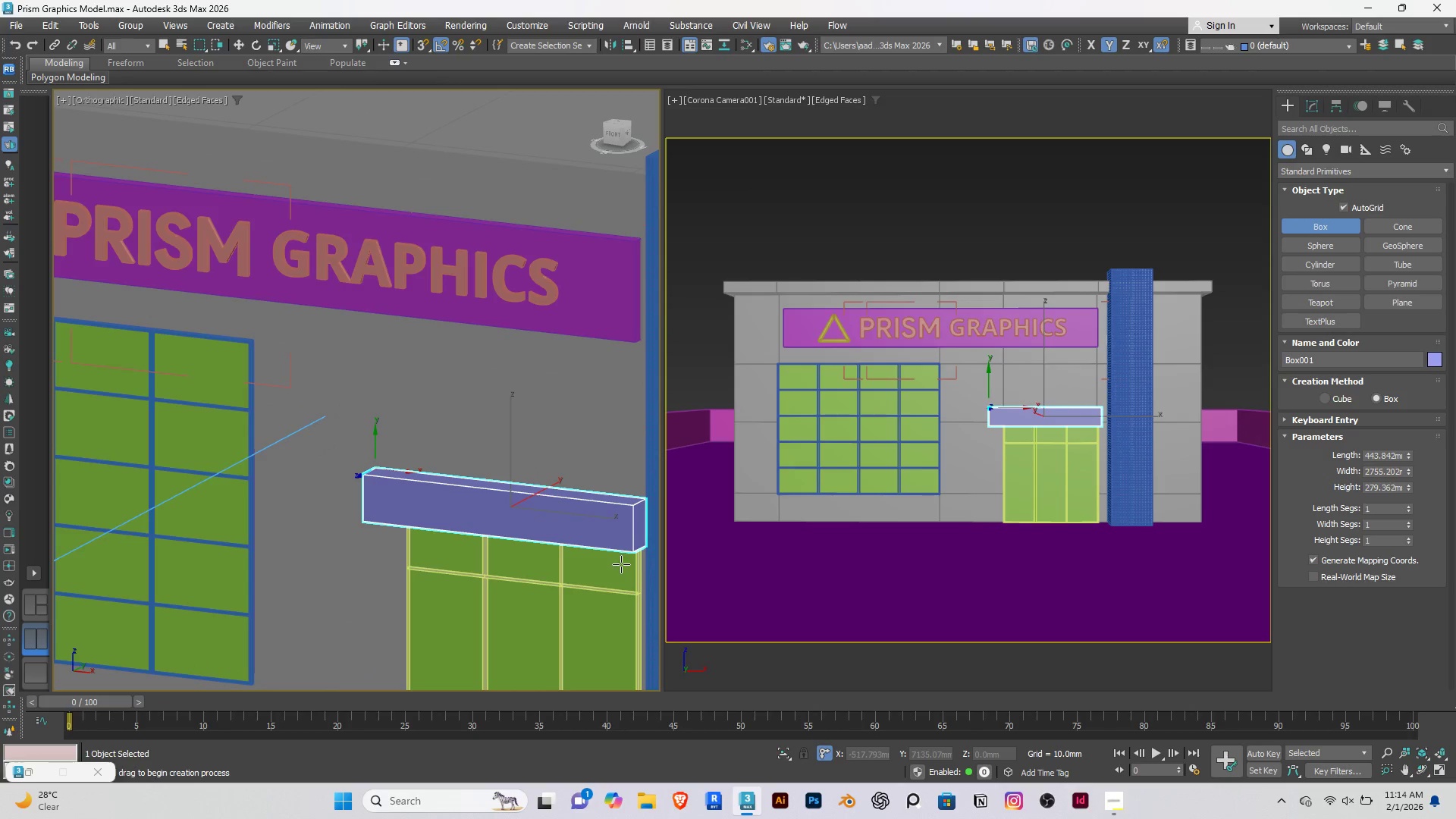 
left_click([621, 564])
 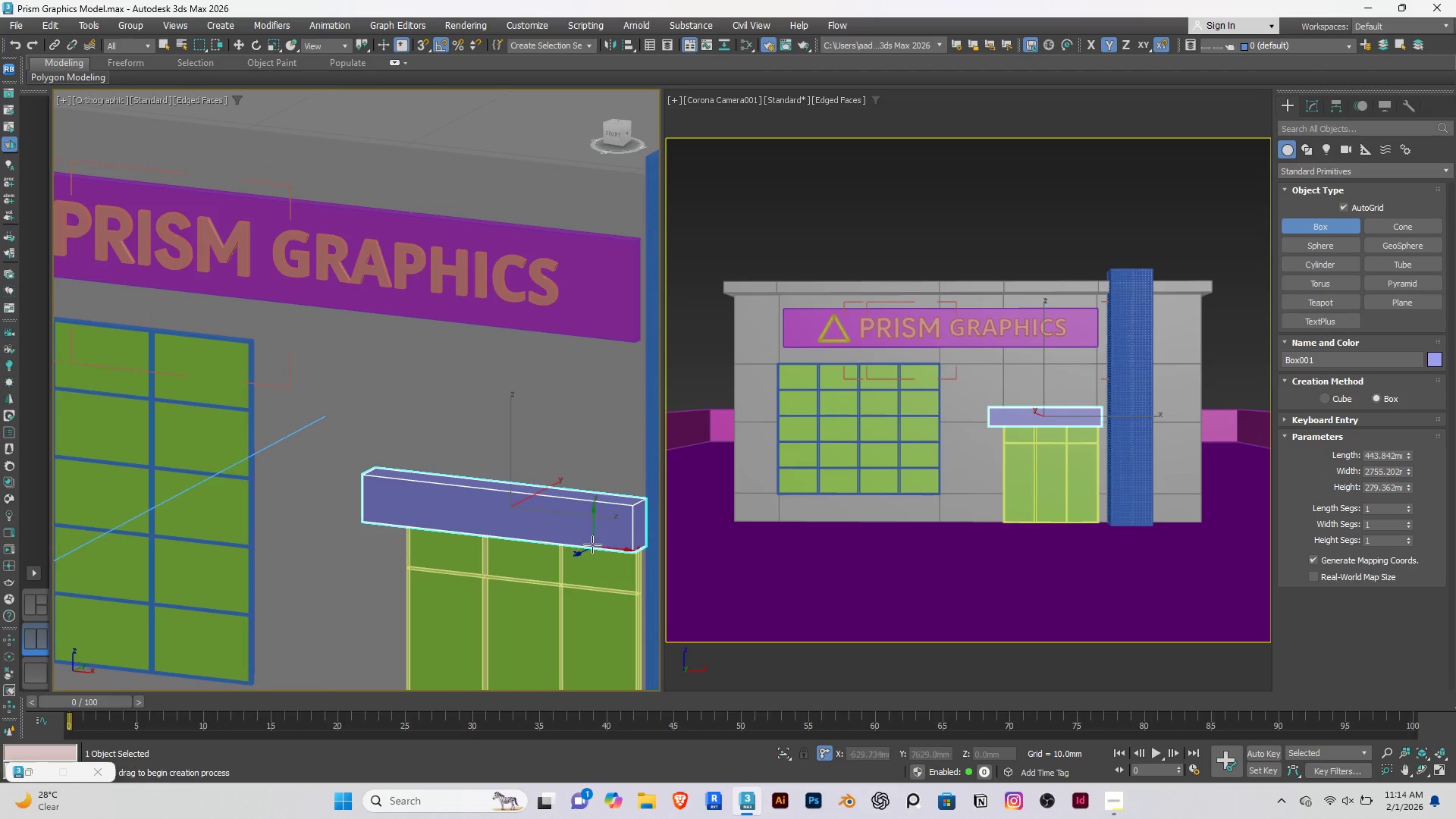 
right_click([592, 544])
 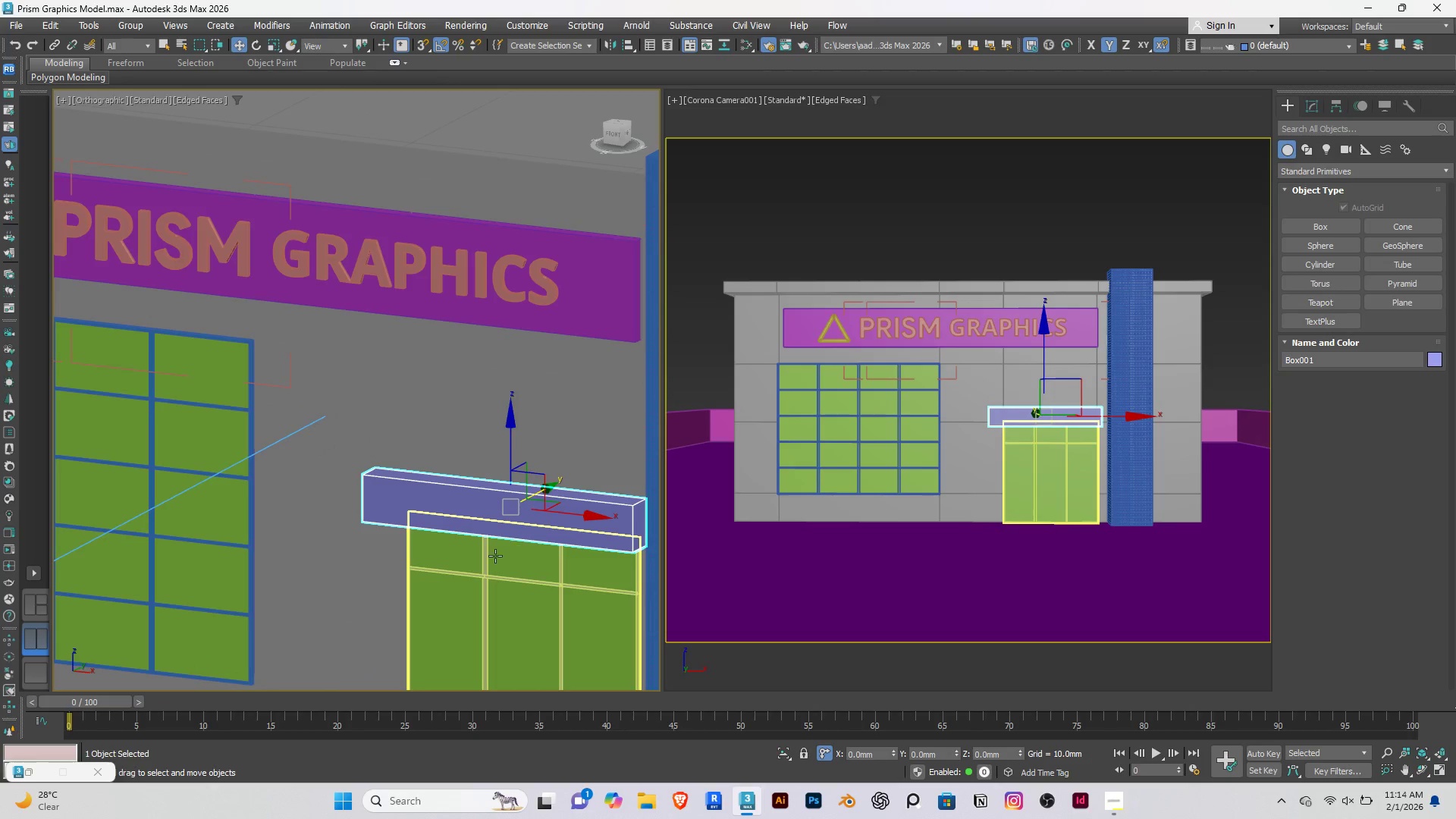 
type(fz)
 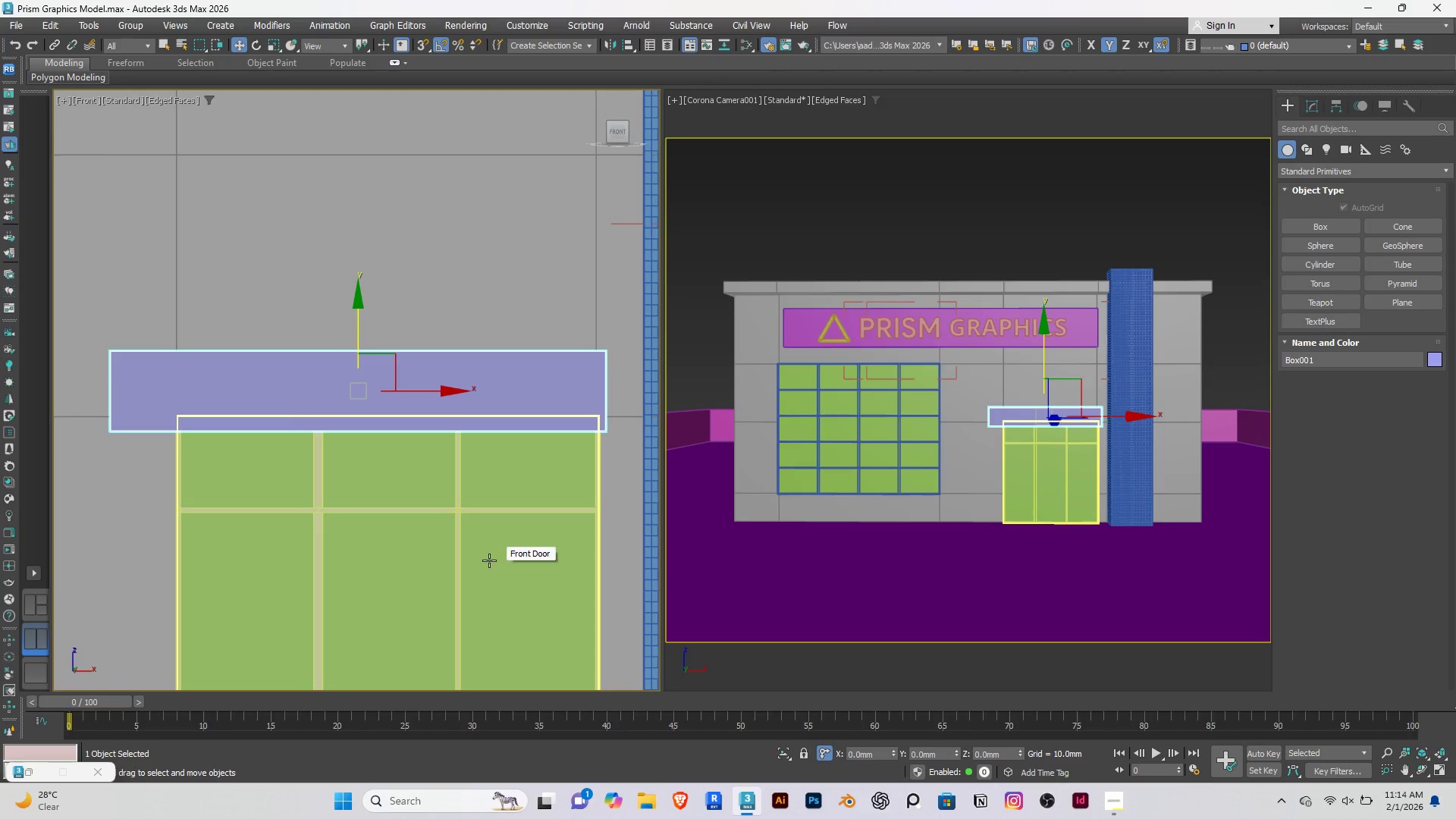 
scroll: coordinate [485, 555], scroll_direction: down, amount: 6.0
 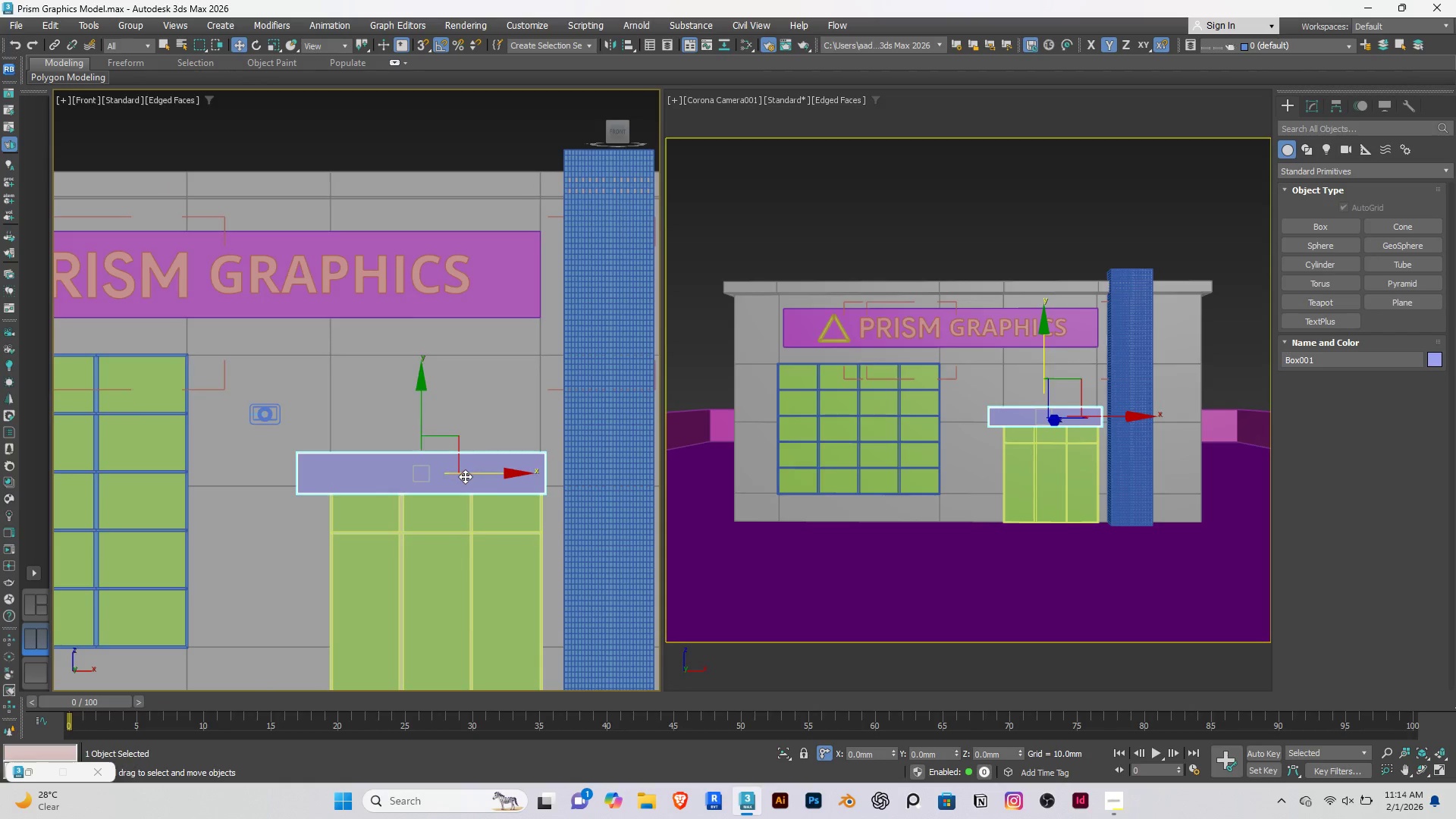 
left_click_drag(start_coordinate=[466, 475], to_coordinate=[481, 469])
 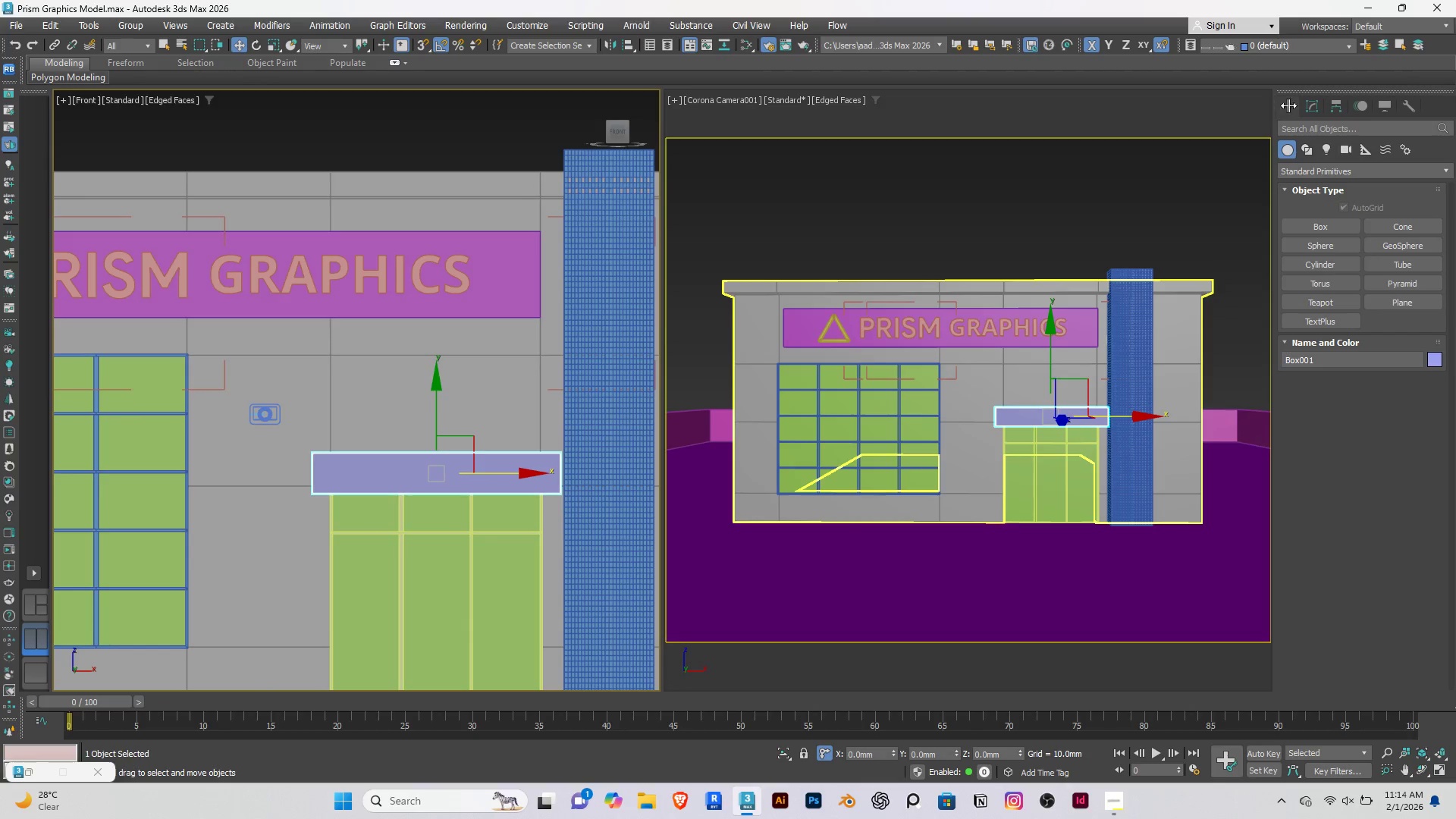 
left_click([1302, 109])
 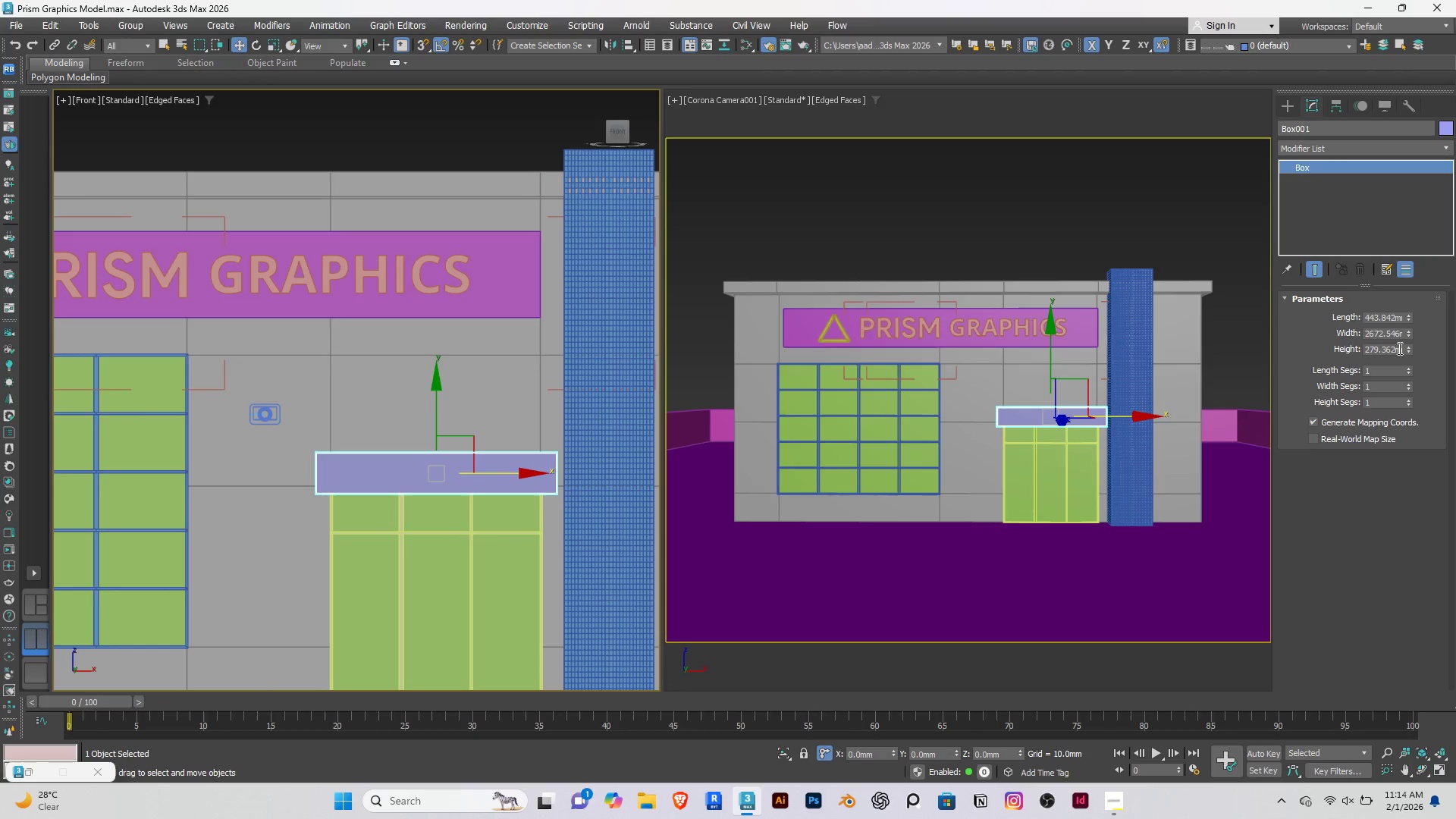 
wait(6.11)
 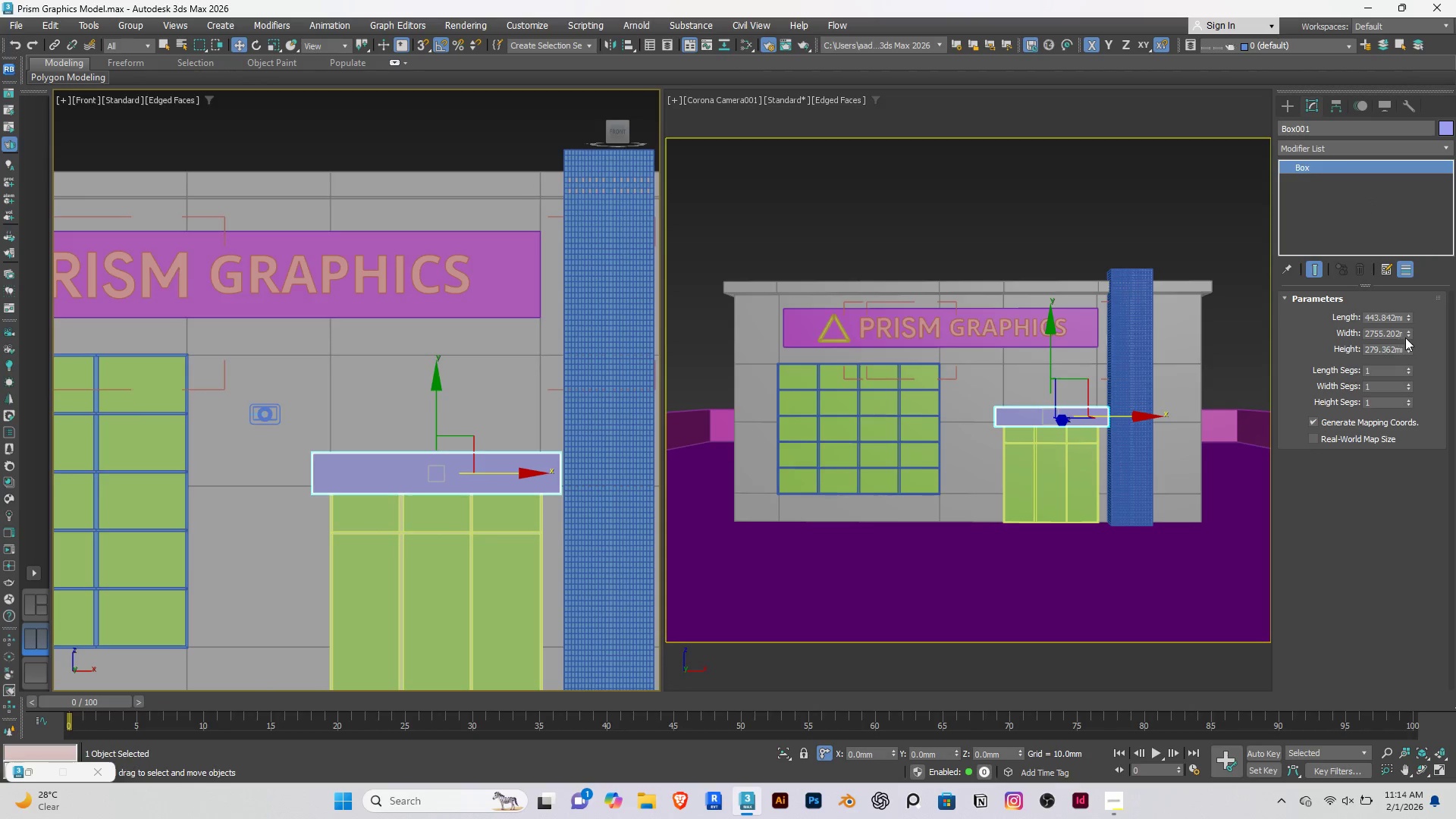 
left_click_drag(start_coordinate=[1407, 318], to_coordinate=[1409, 325])
 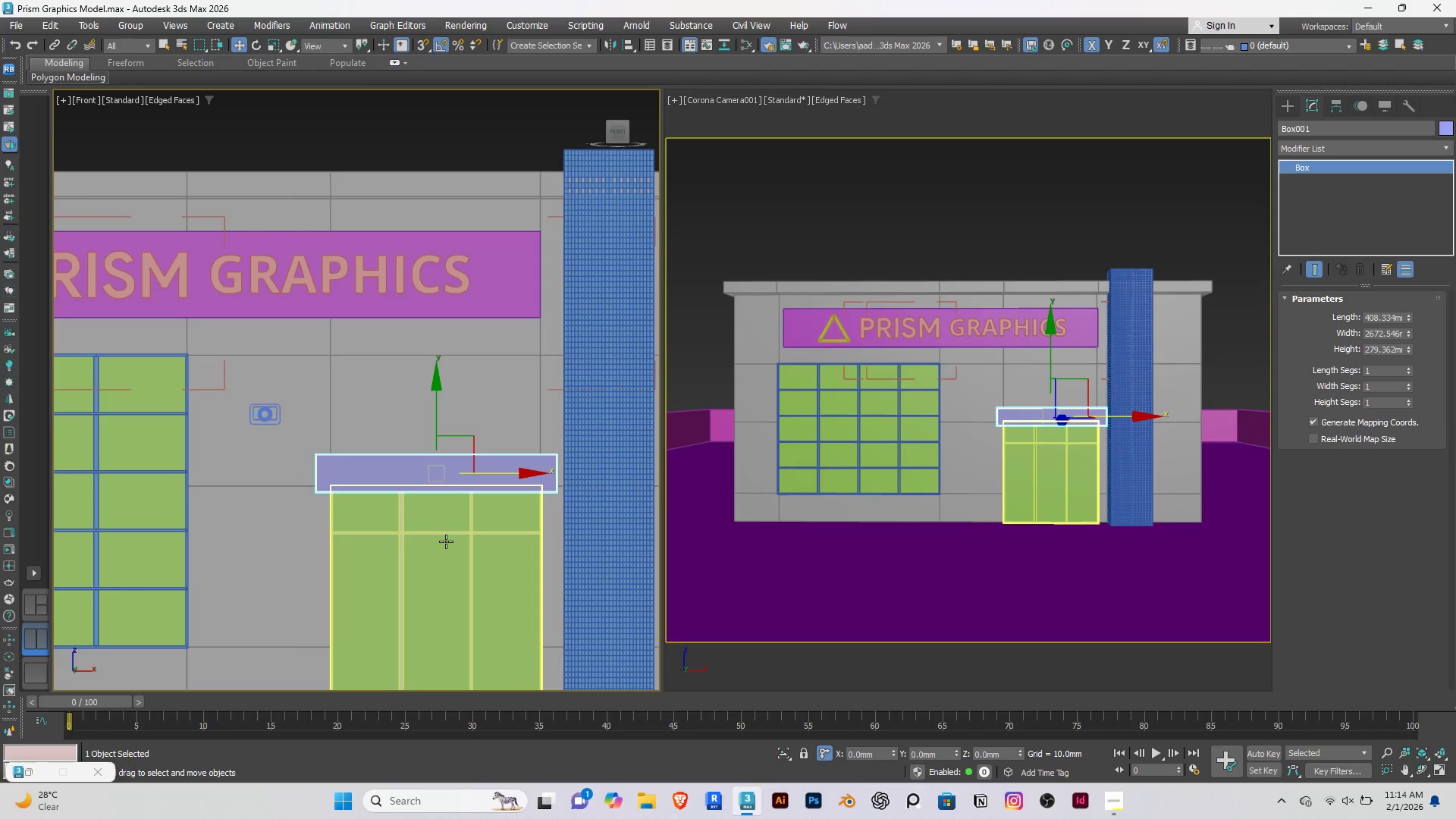 
hold_key(key=AltRight, duration=1.28)
 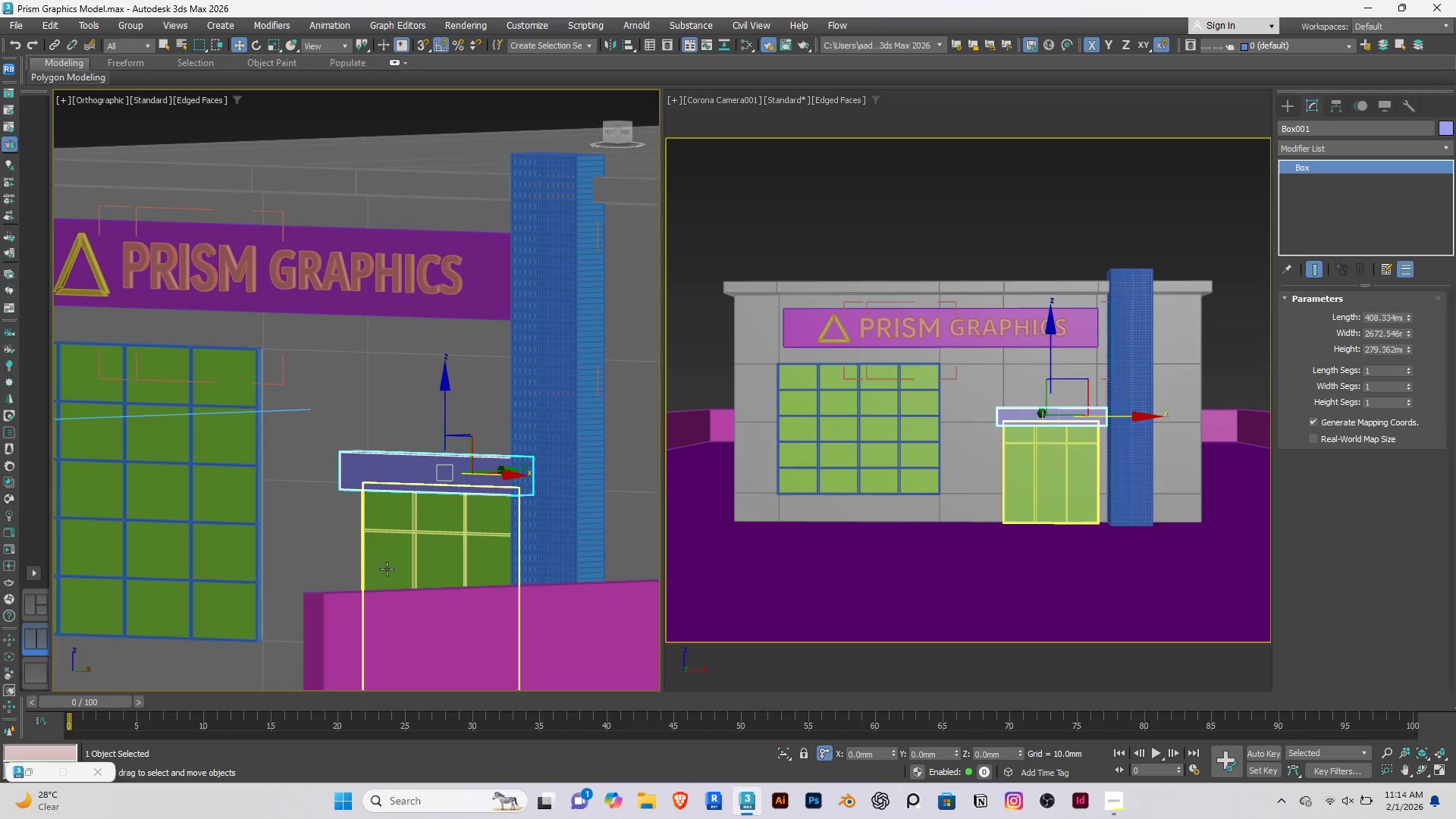 
key(P)
 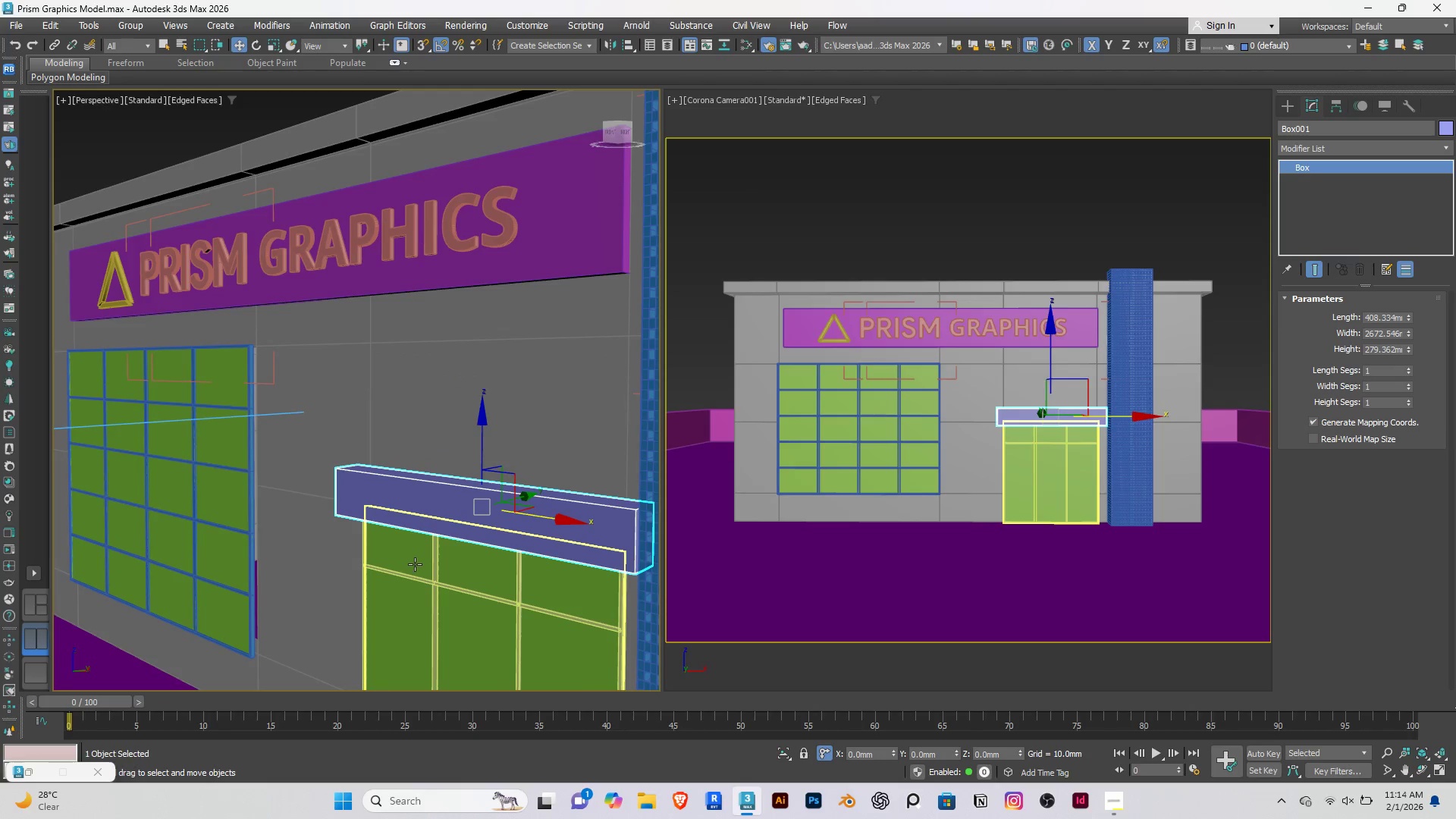 
hold_key(key=AltRight, duration=1.2)
 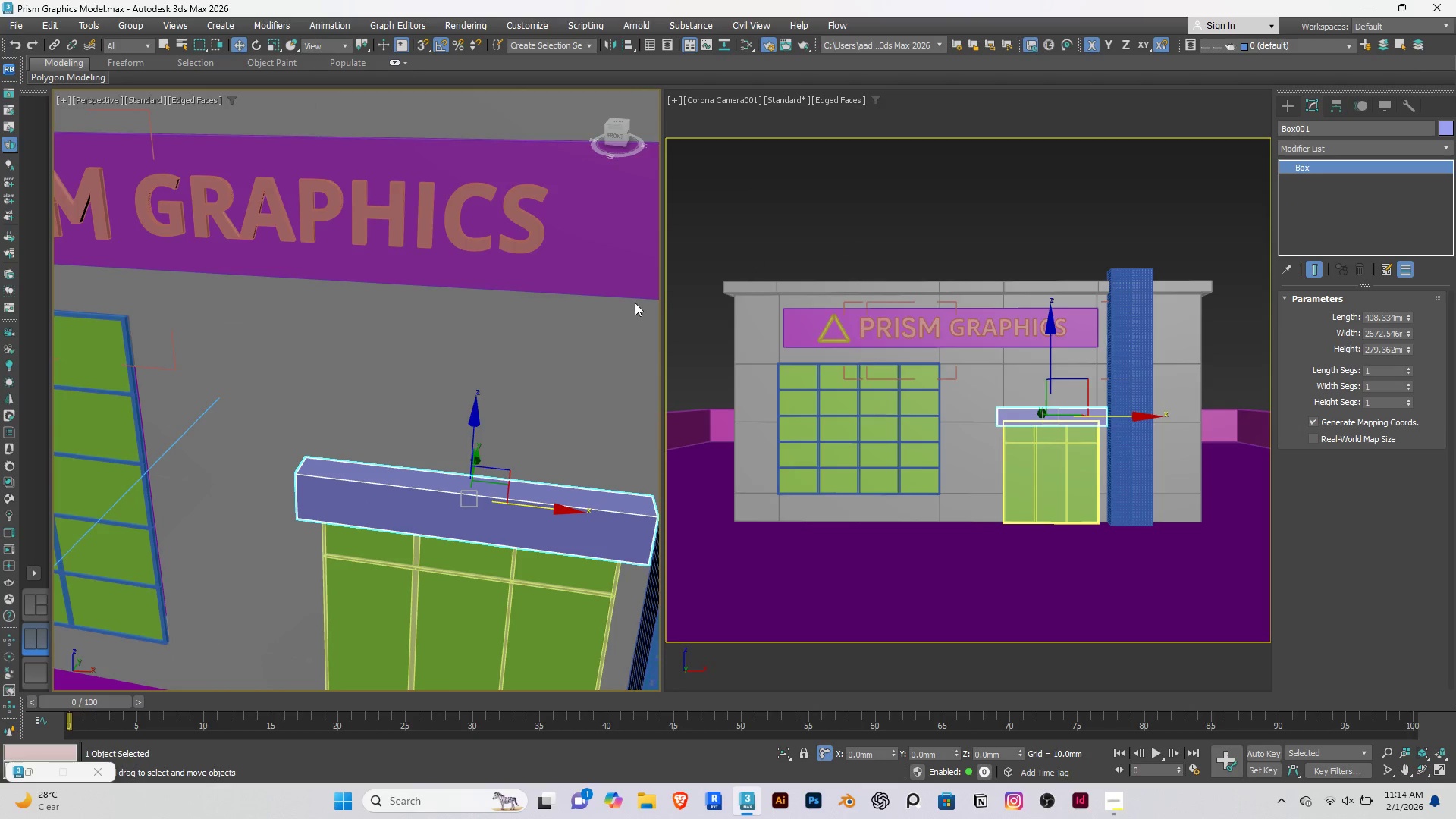 
key(Alt+Q)
 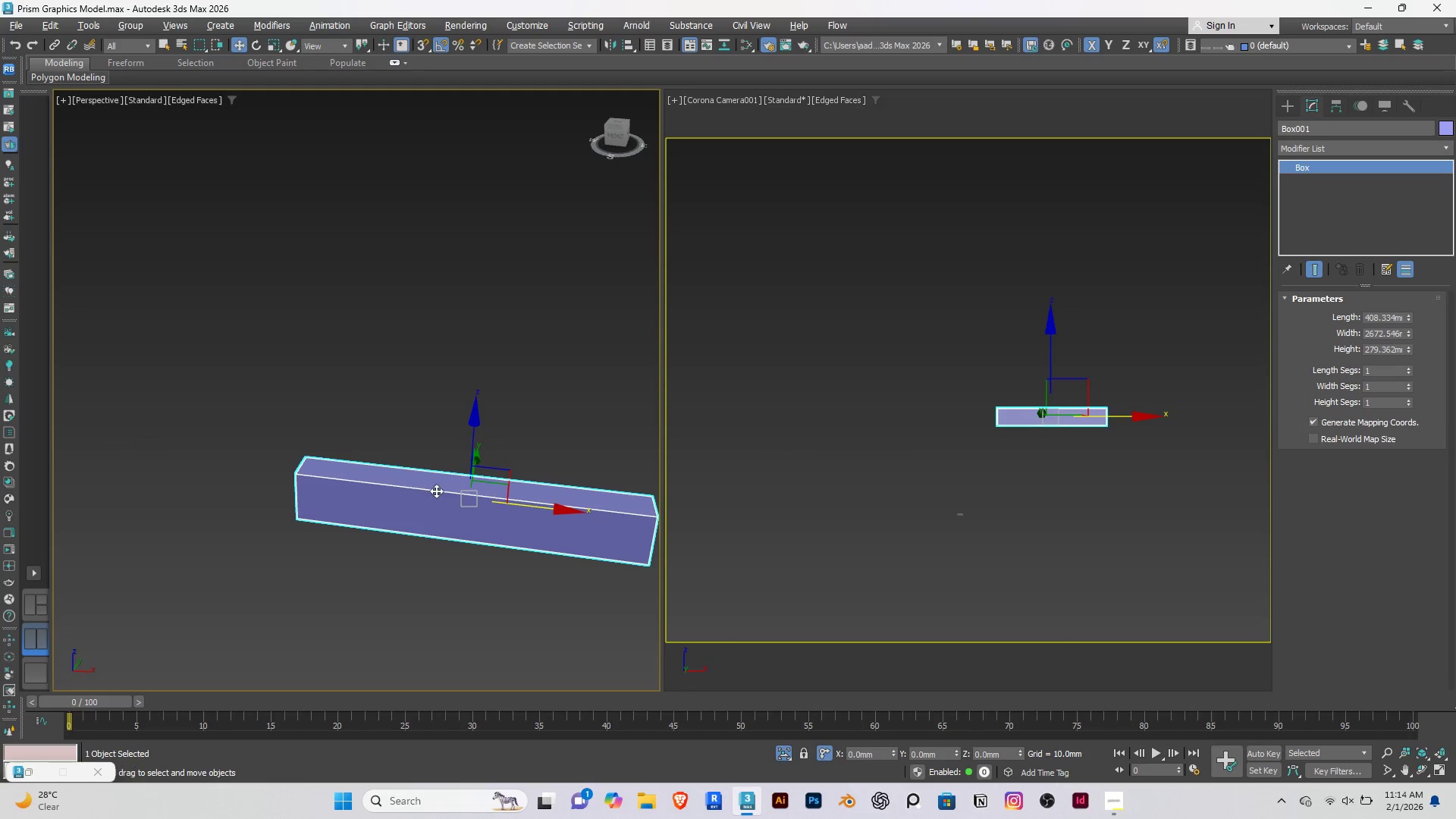 
hold_key(key=AltRight, duration=1.5)
 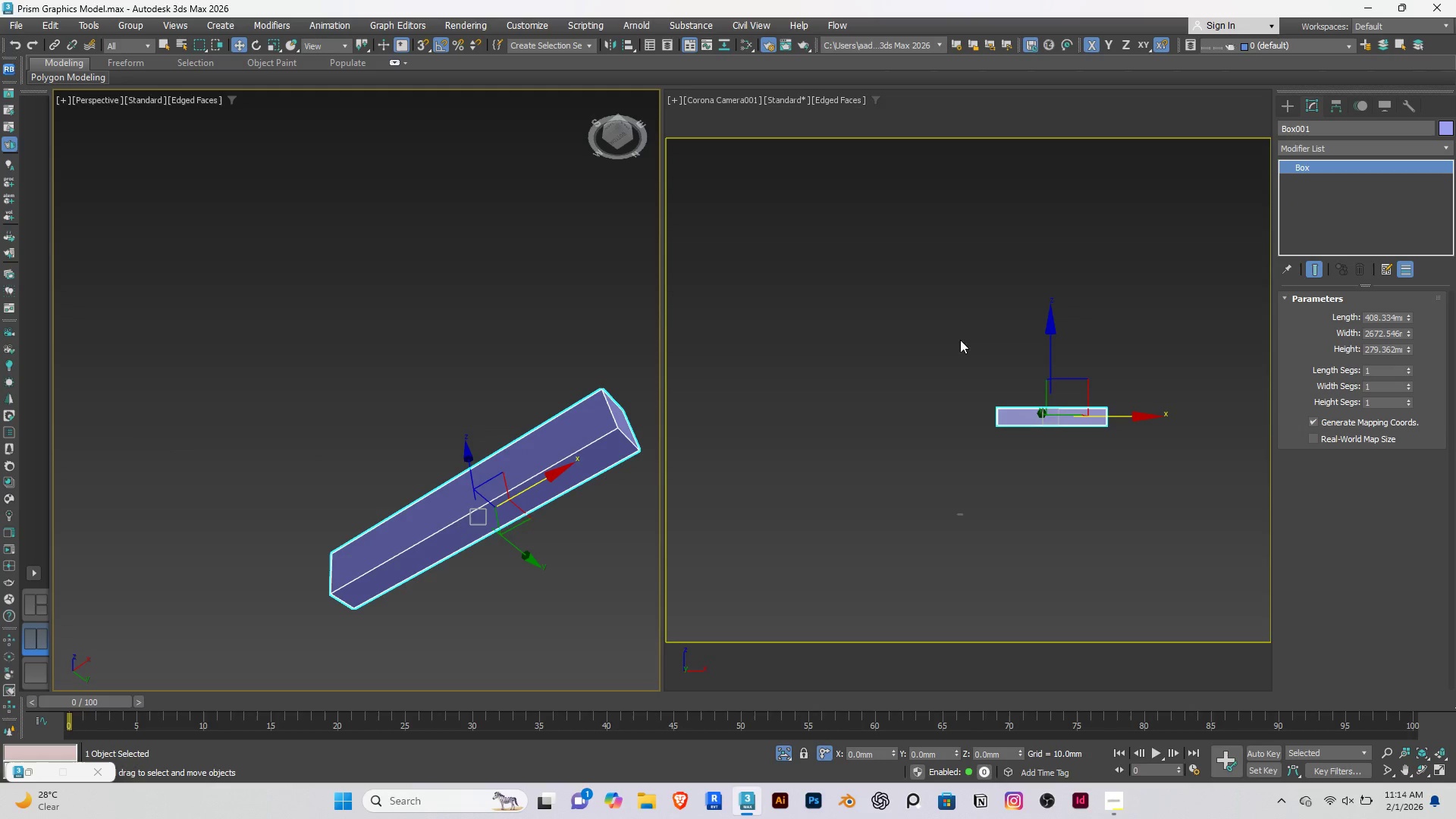 
hold_key(key=AltRight, duration=18.53)
right_click([1320, 214])
 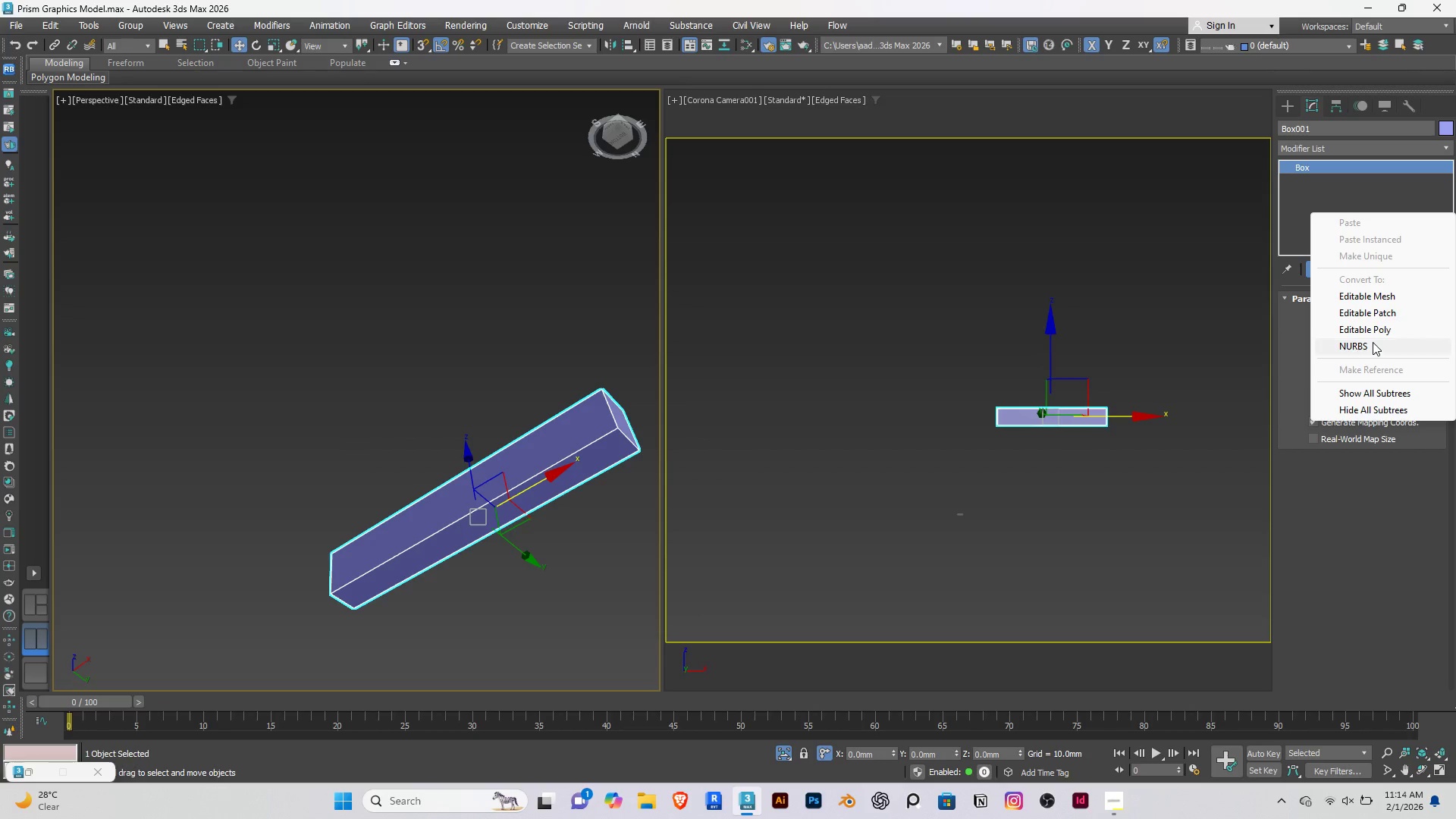 
left_click([1371, 329])
 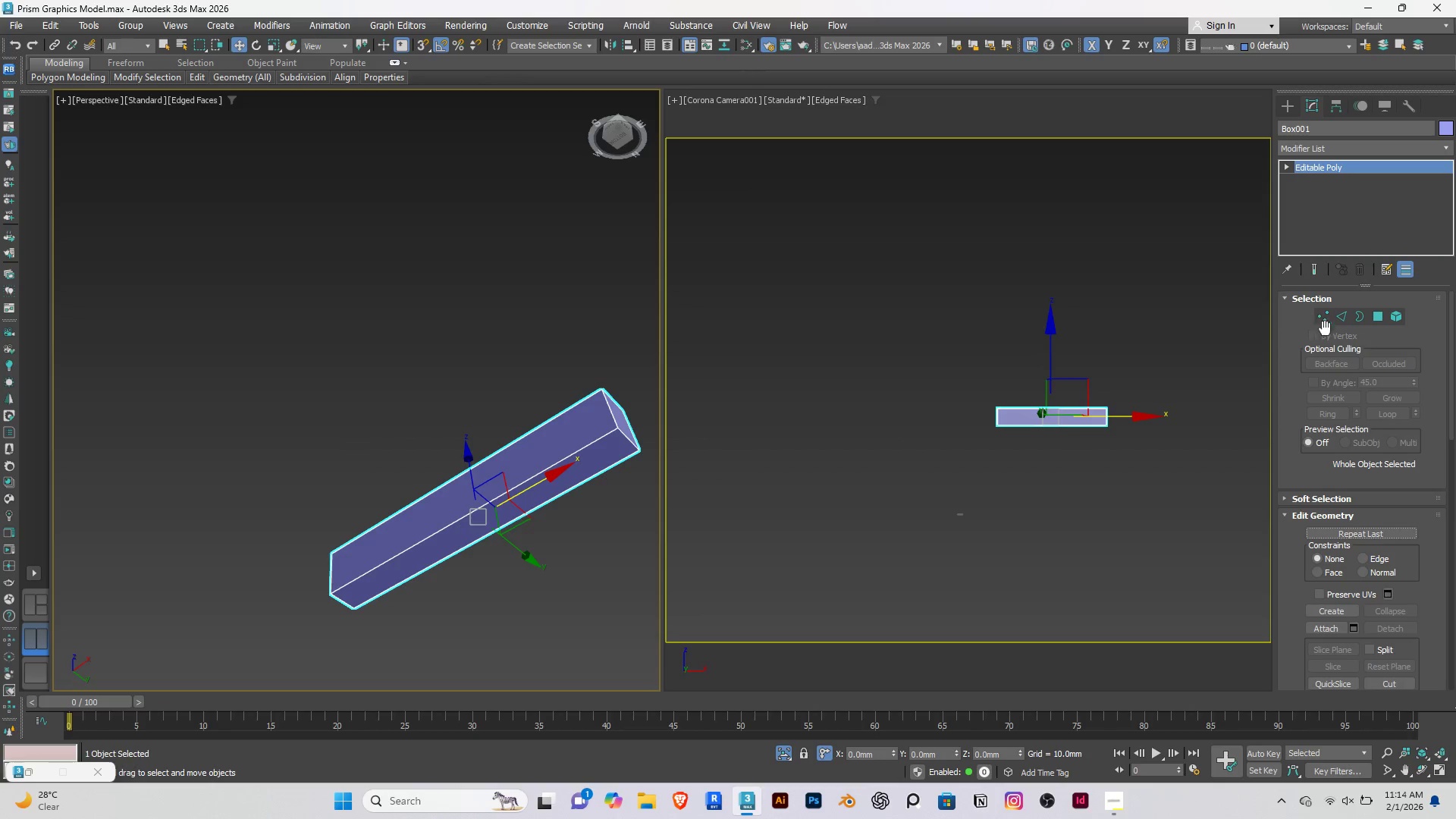 
left_click([1376, 316])
 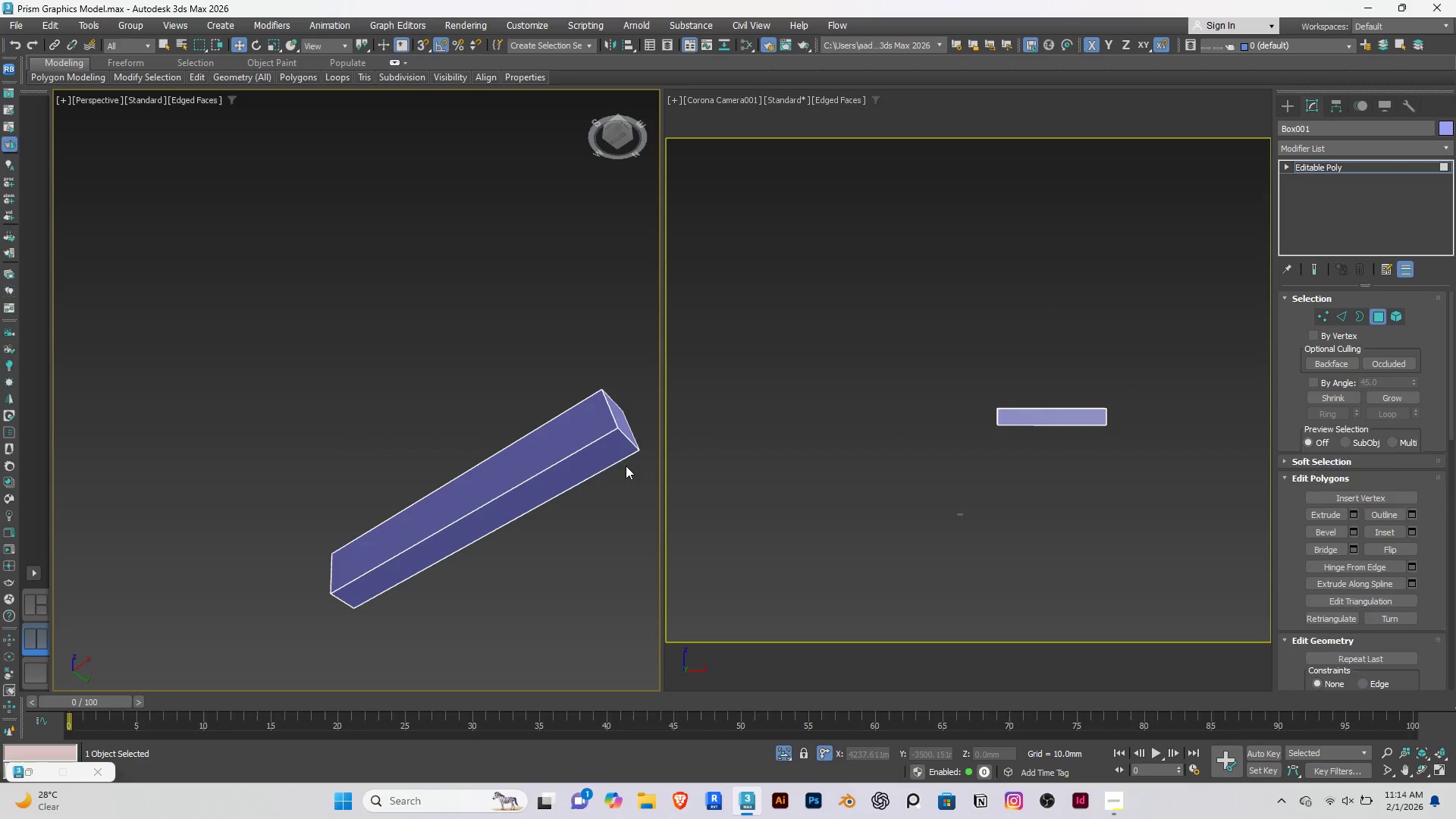 
left_click([592, 454])
 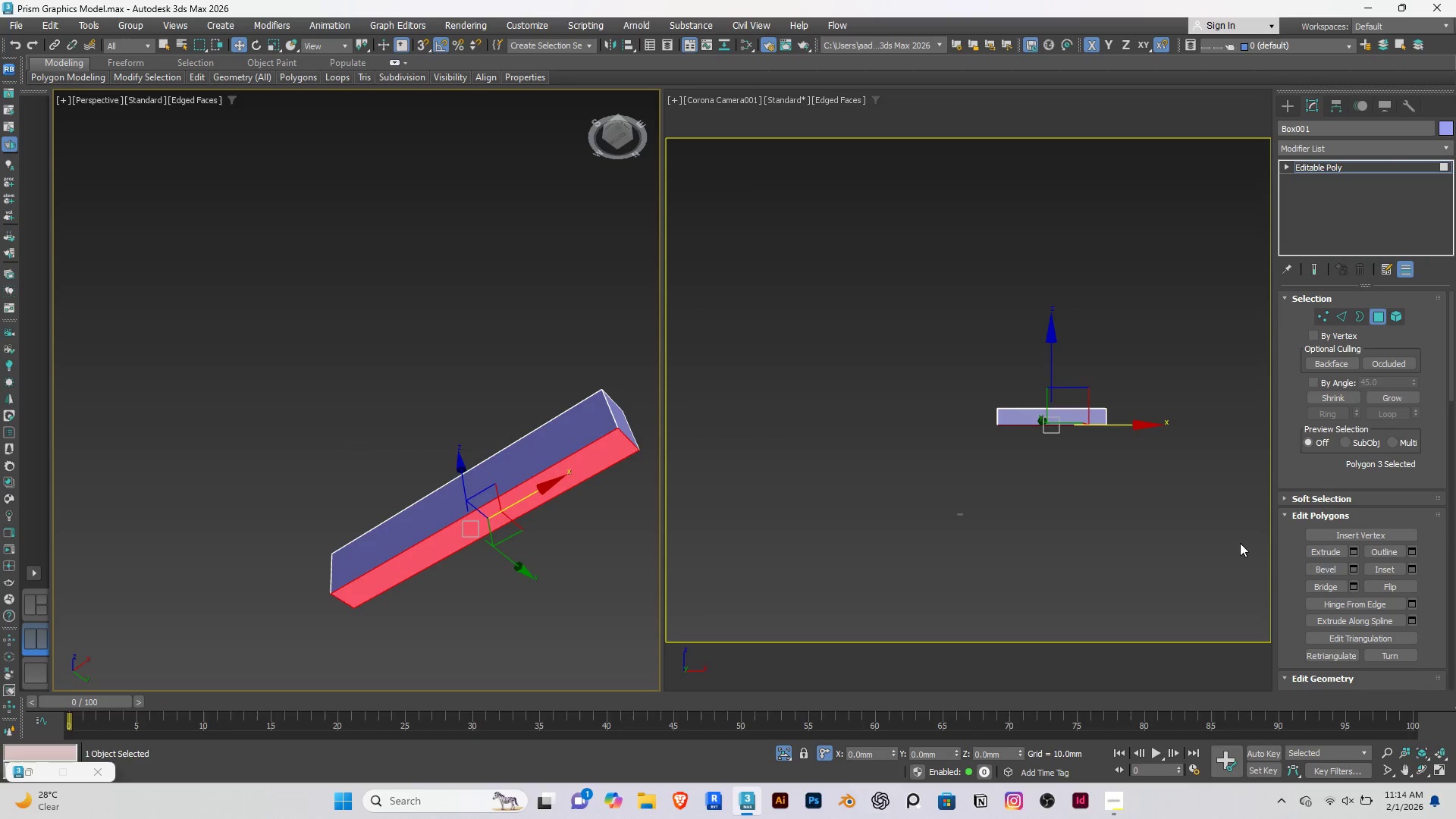 
left_click([1414, 566])
 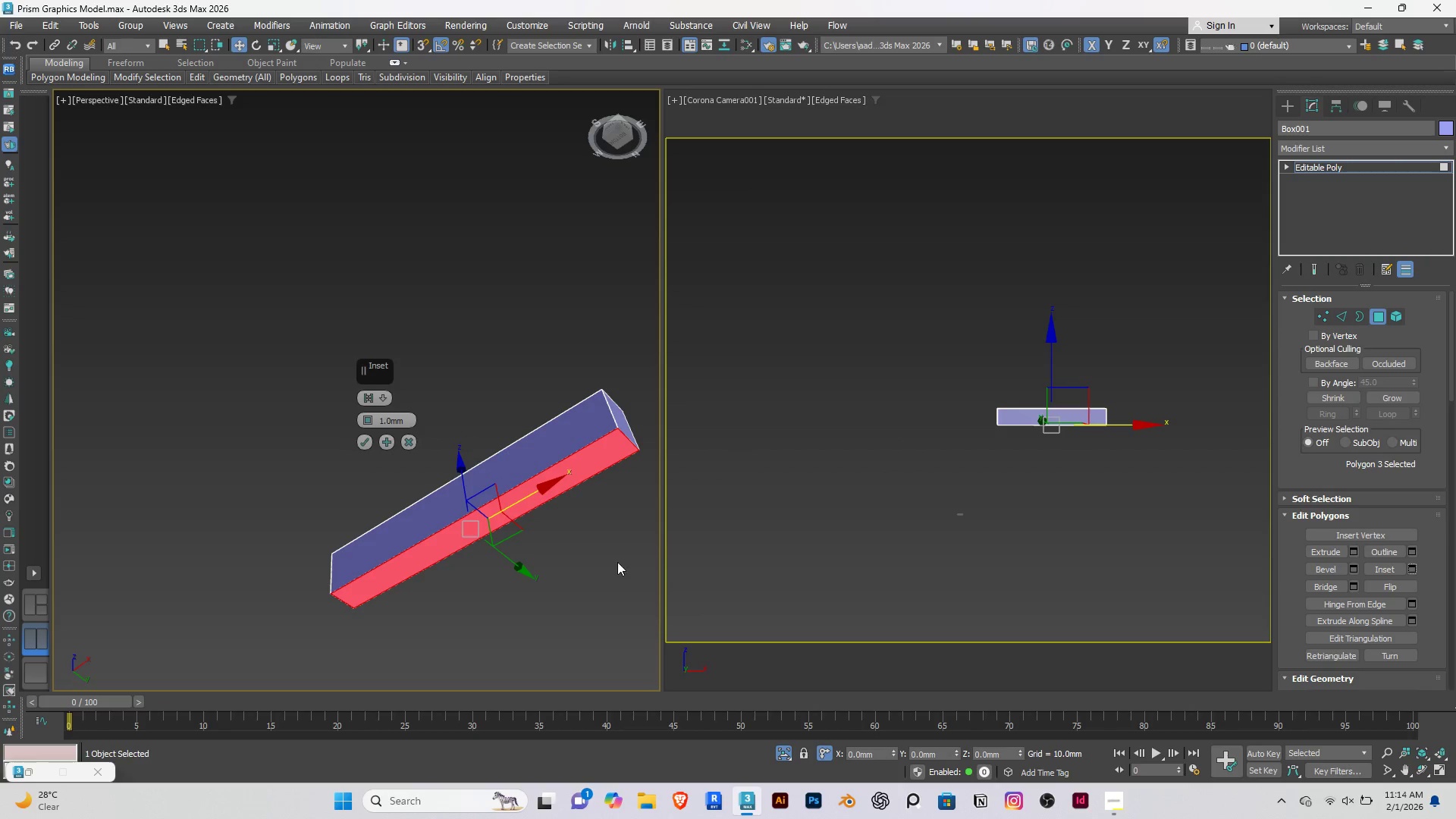 
scroll: coordinate [521, 540], scroll_direction: up, amount: 2.0
 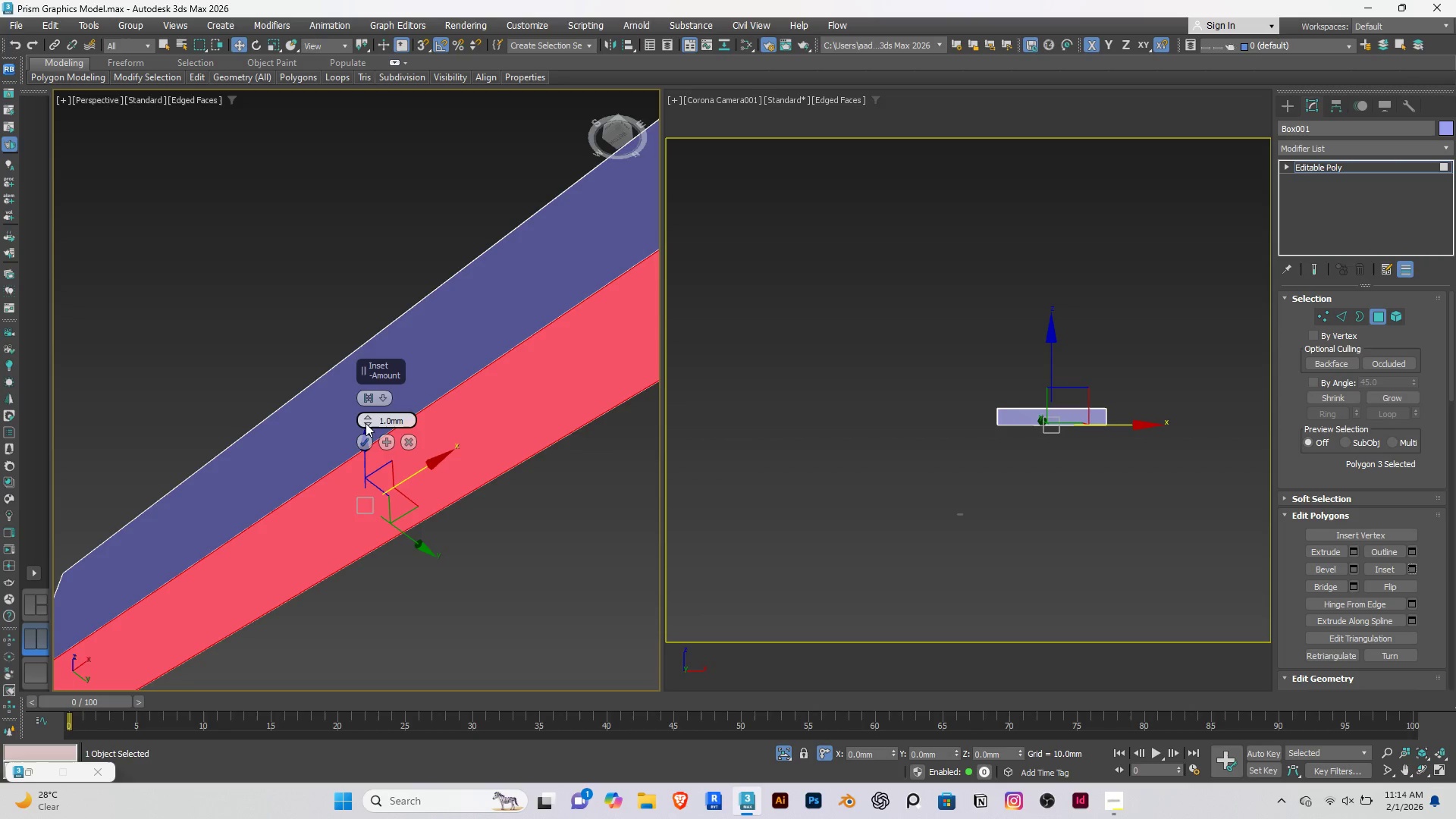 
left_click_drag(start_coordinate=[363, 418], to_coordinate=[327, 311])
 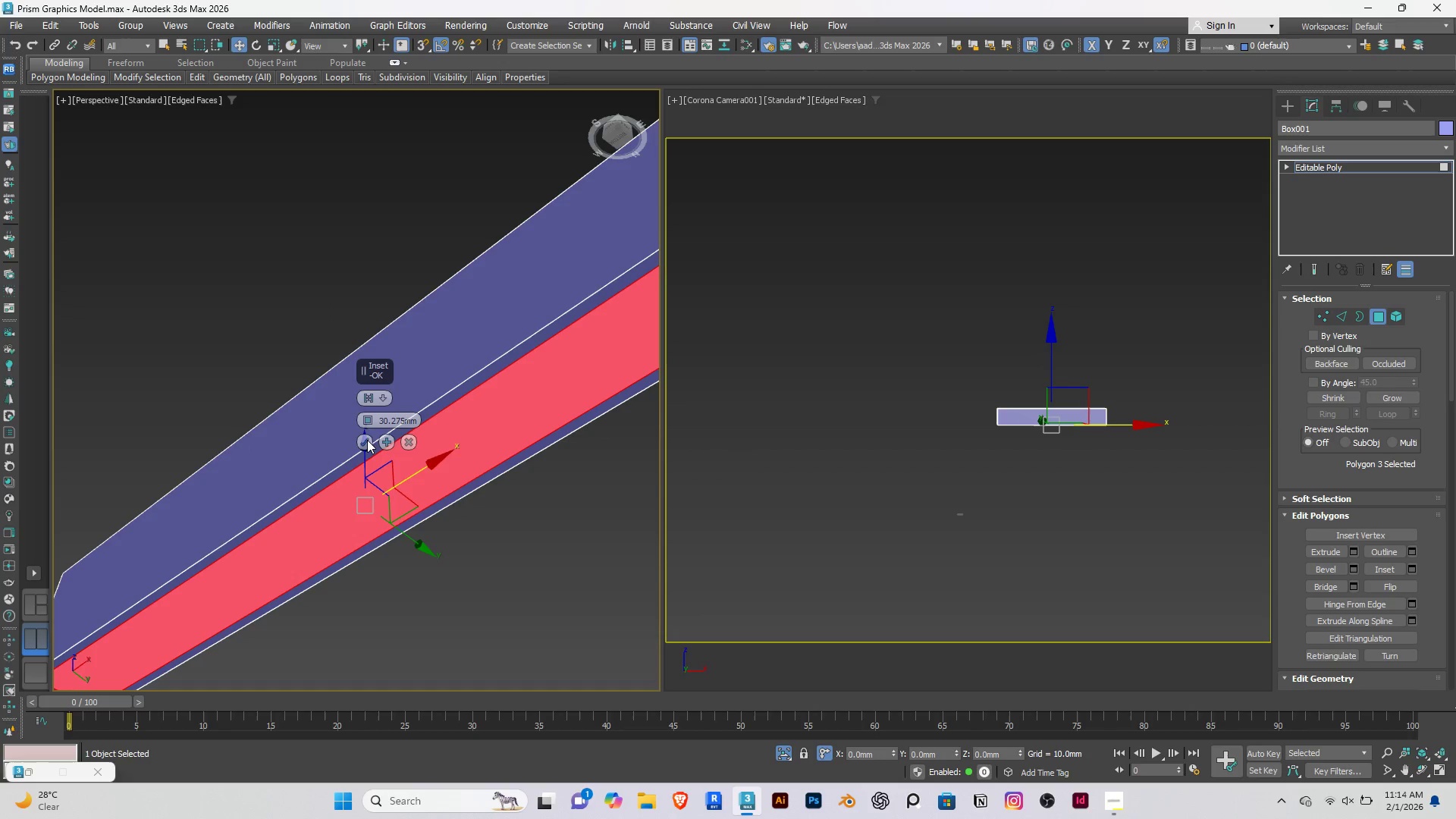 
left_click([367, 439])
 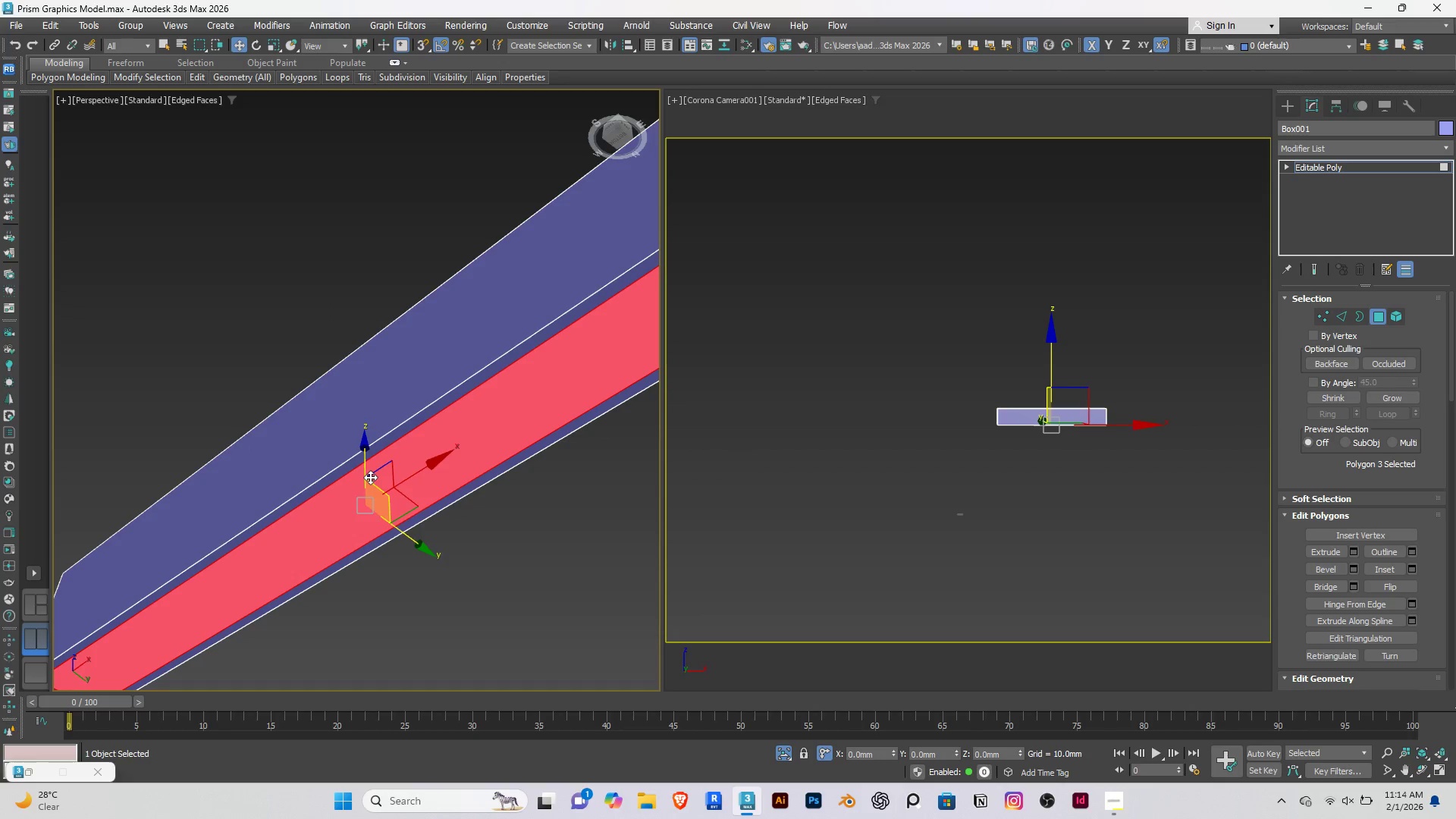 
hold_key(key=ShiftRight, duration=1.5)
left_click_drag(start_coordinate=[360, 459], to_coordinate=[358, 389])
 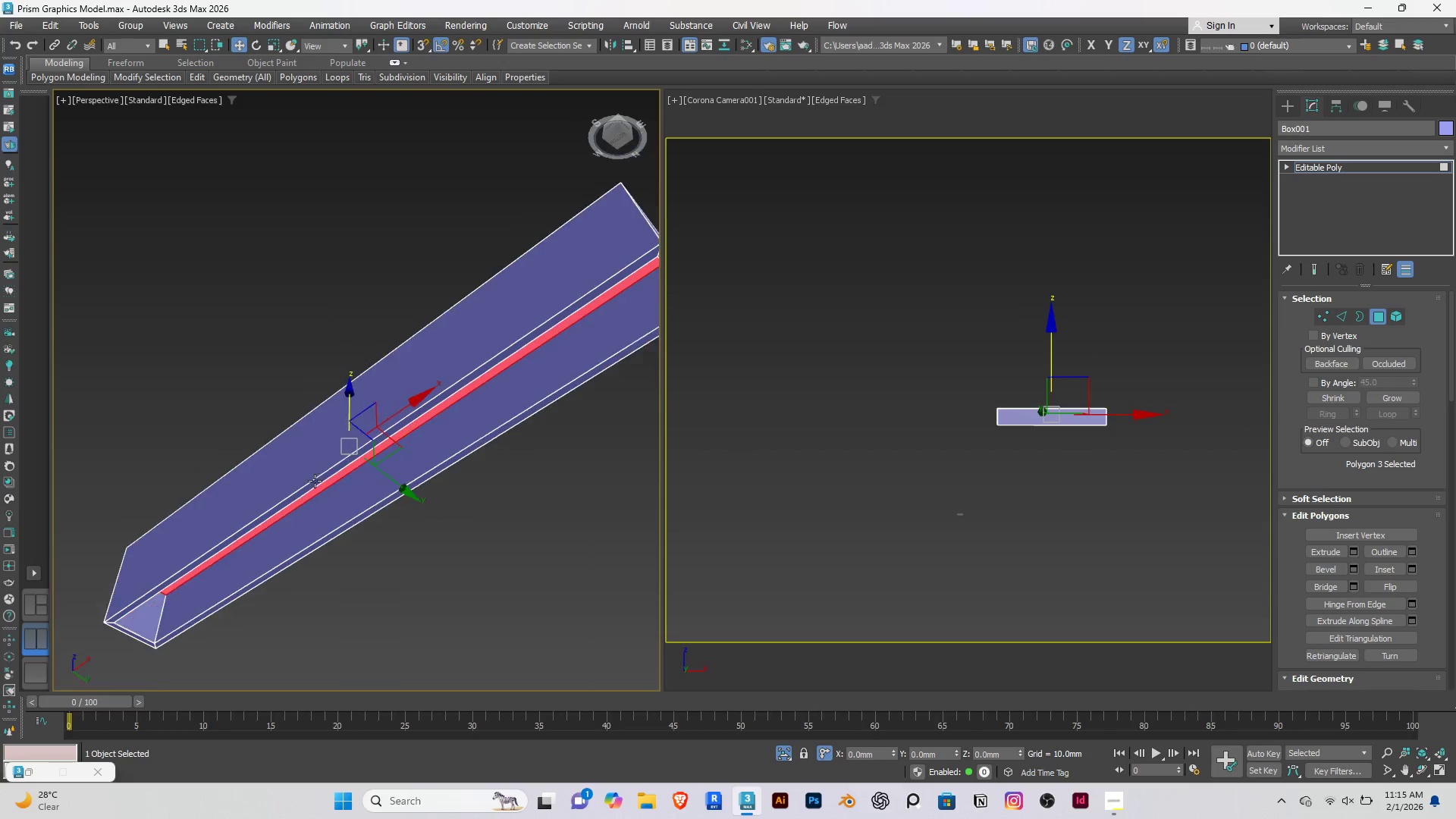 
hold_key(key=ShiftRight, duration=0.98)
 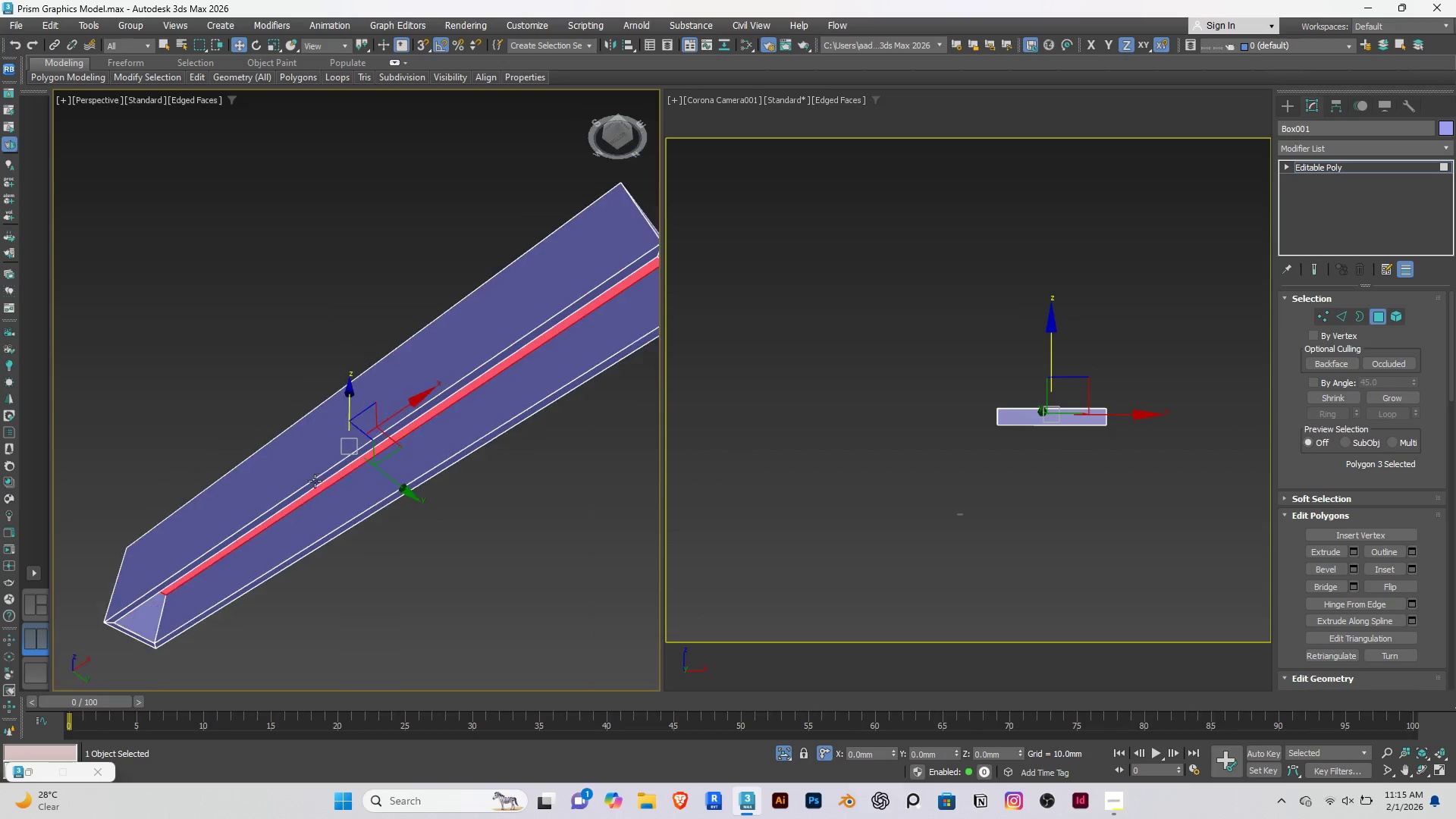 
hold_key(key=AltRight, duration=0.83)
 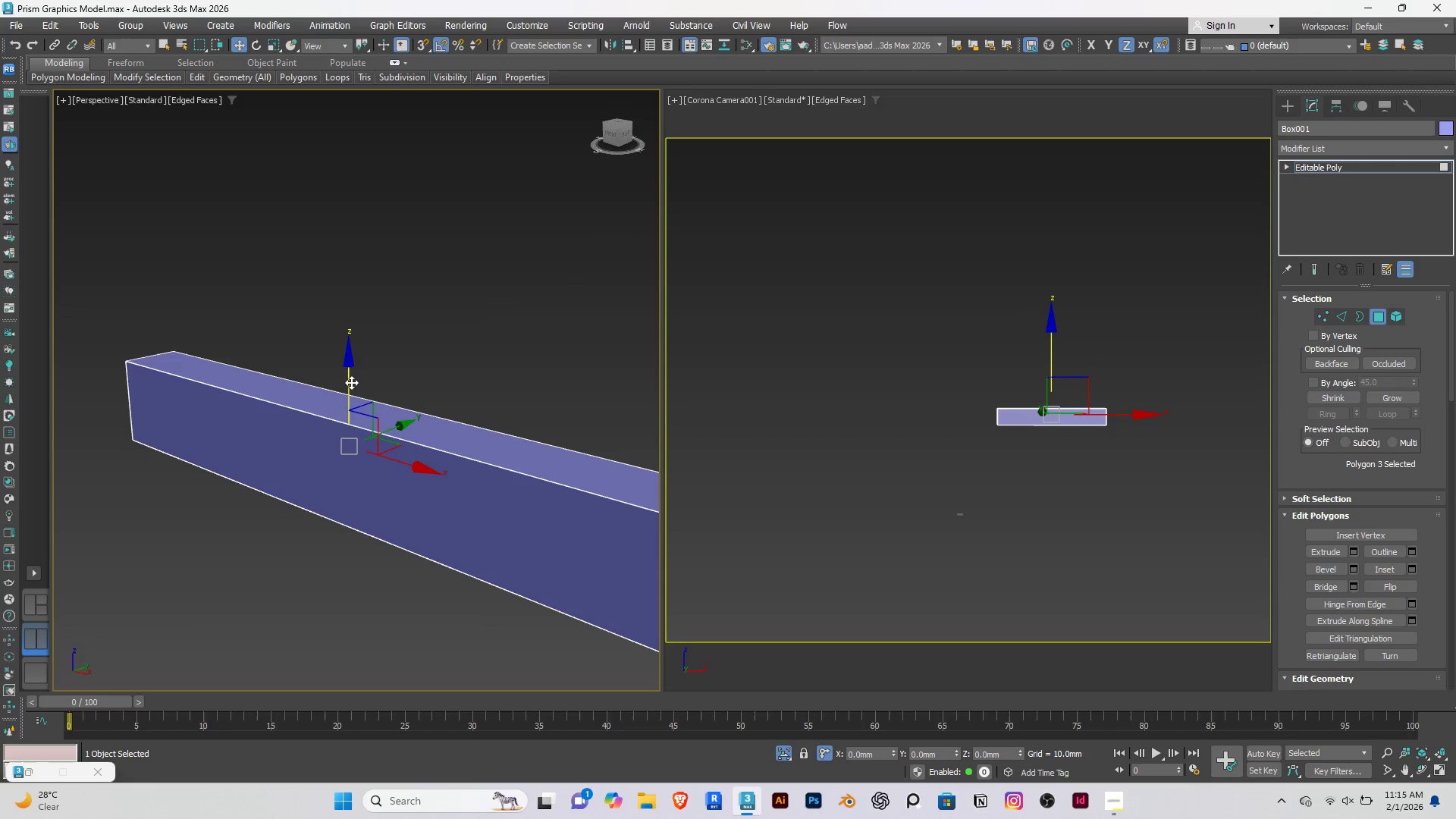 
scroll: coordinate [314, 472], scroll_direction: down, amount: 2.0
 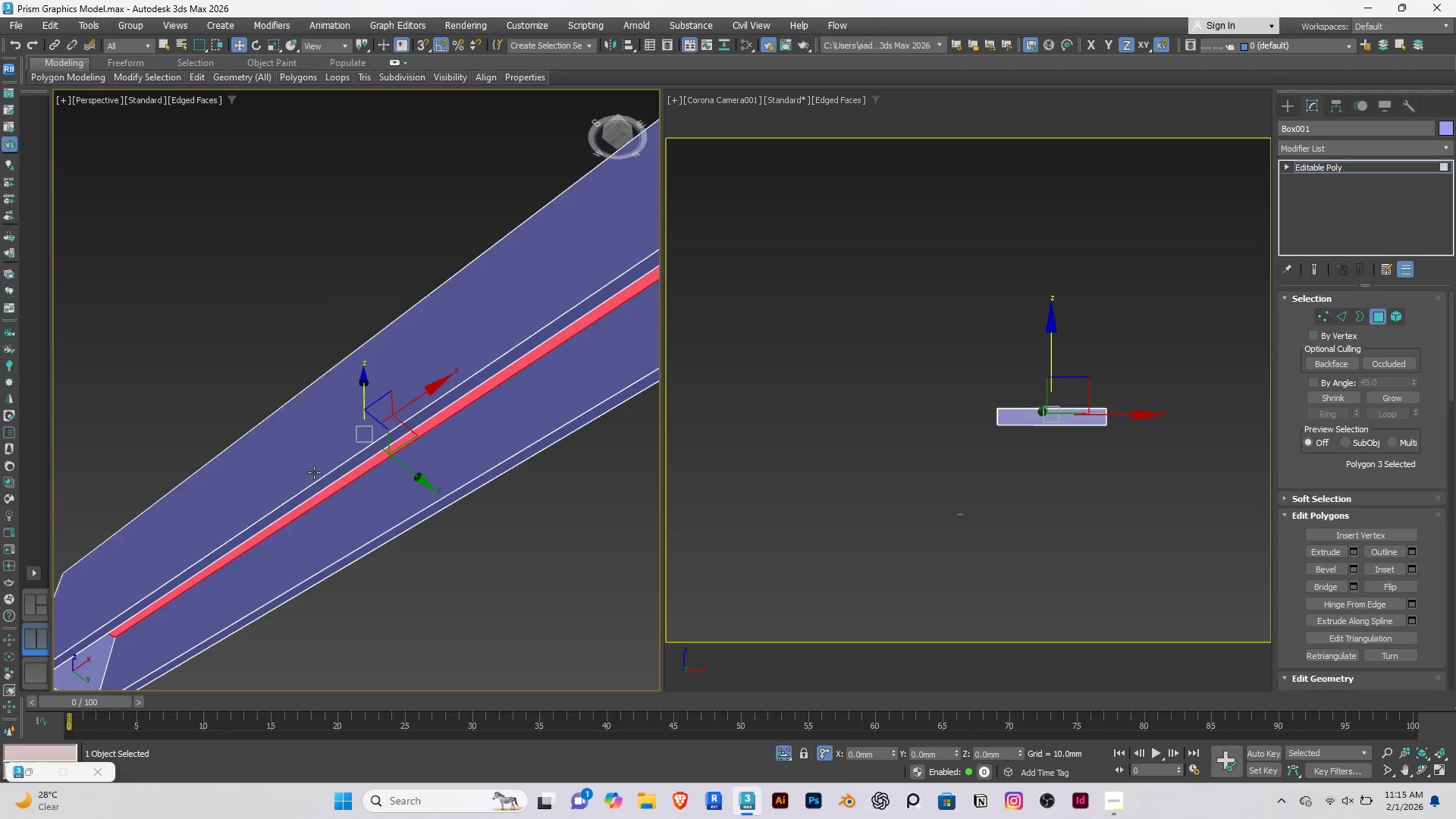 
left_click_drag(start_coordinate=[350, 381], to_coordinate=[336, 375])
 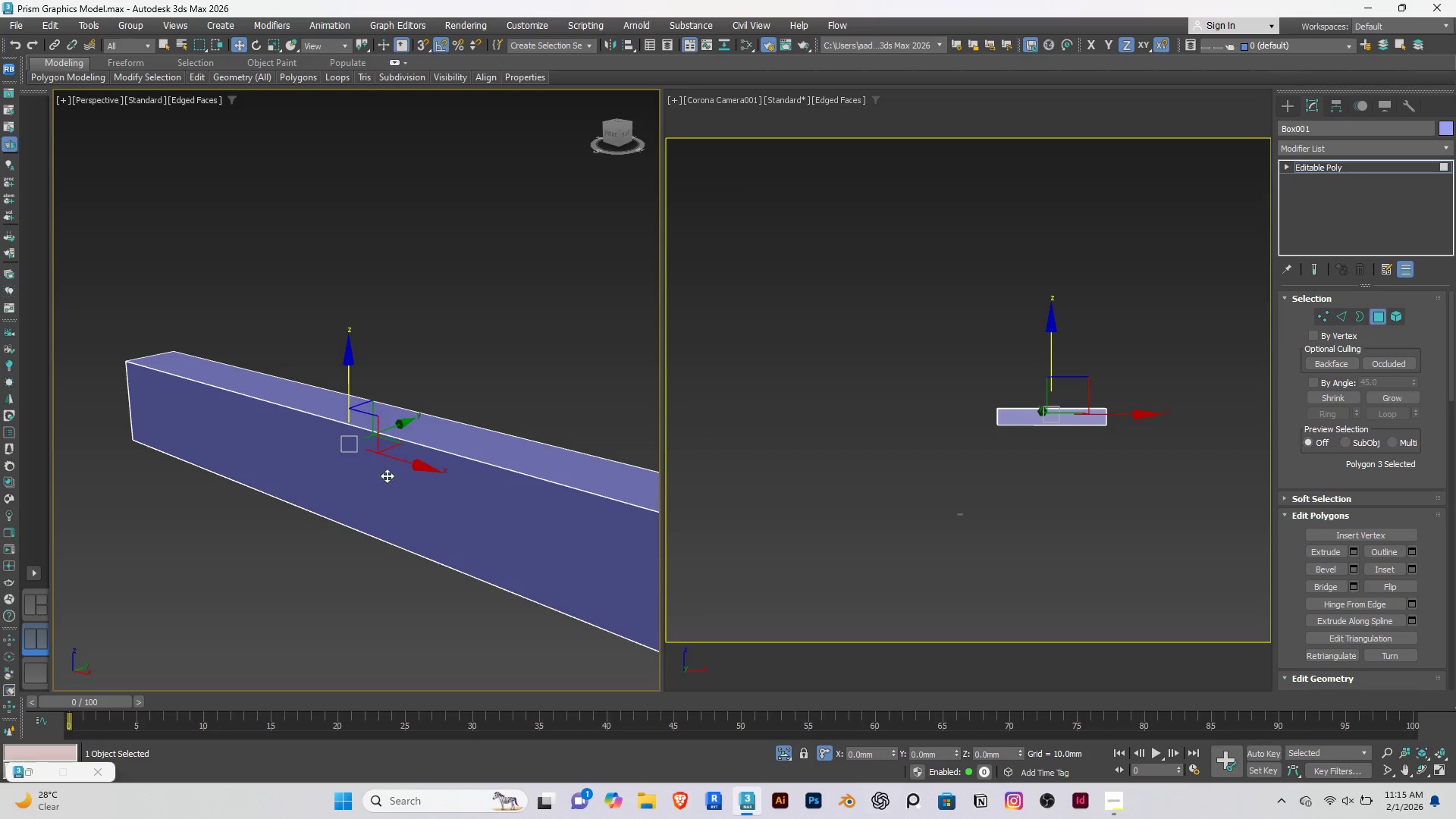 
key(F)
 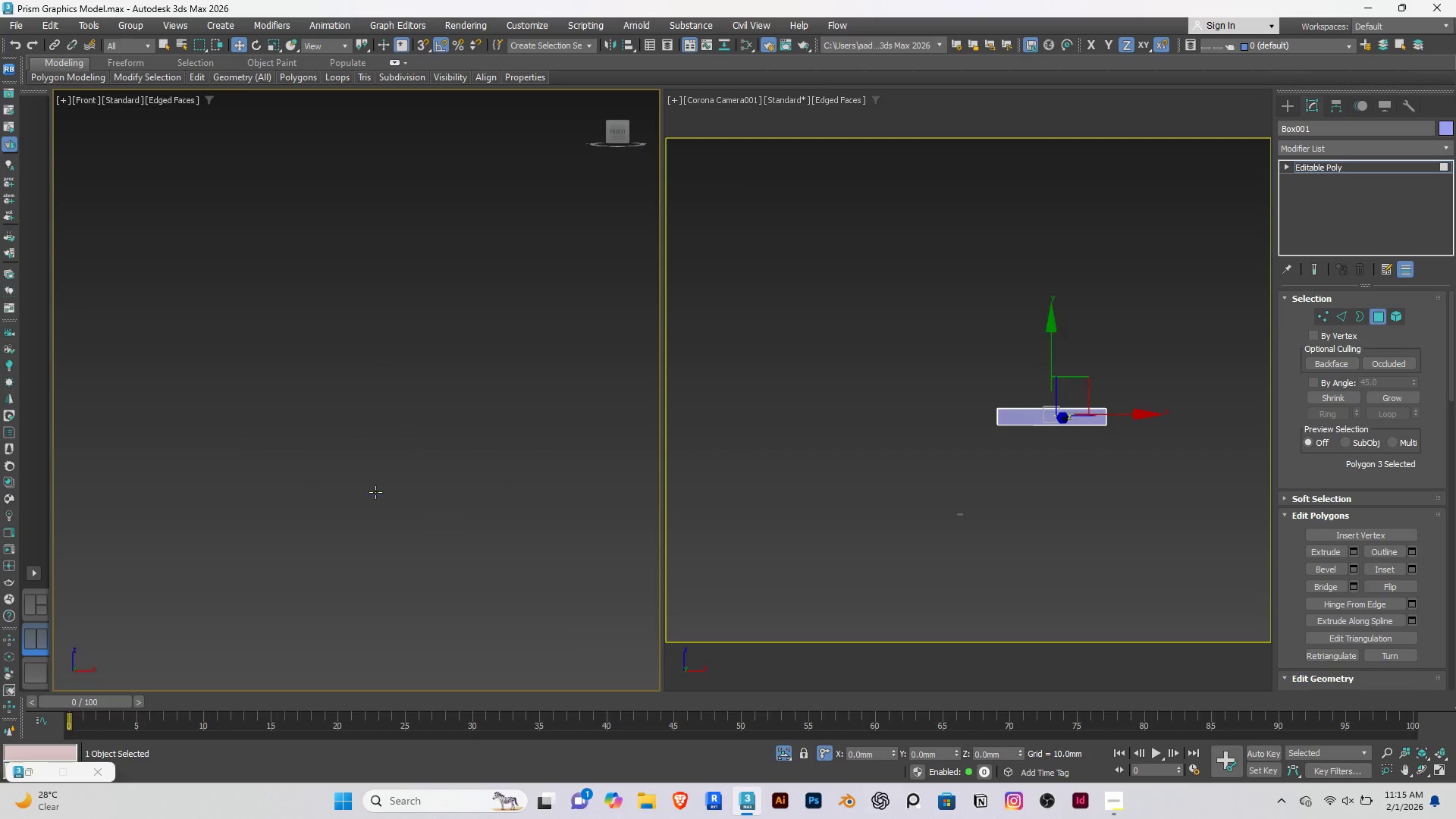 
scroll: coordinate [375, 492], scroll_direction: down, amount: 3.0
 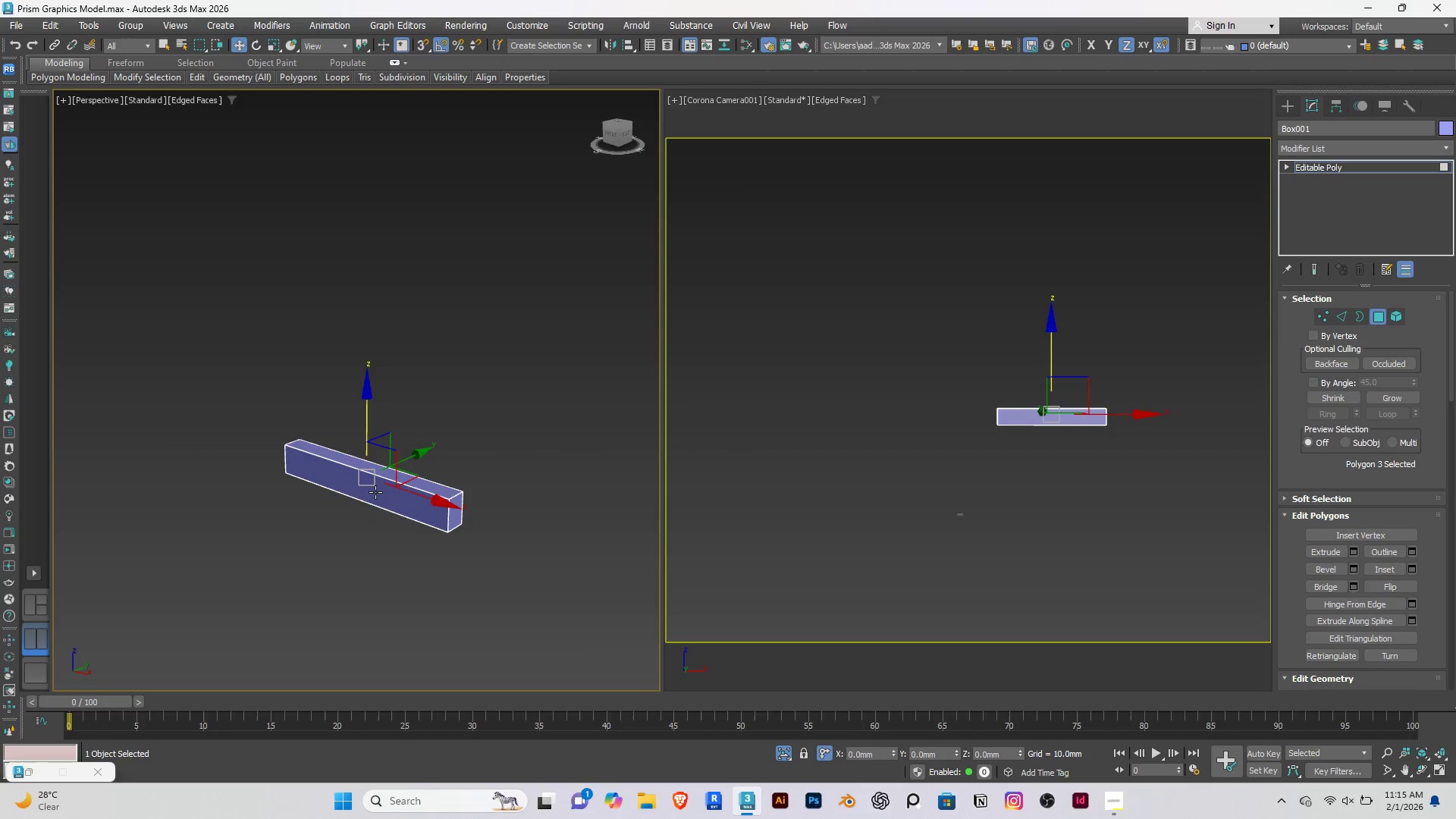 
key(Z)
 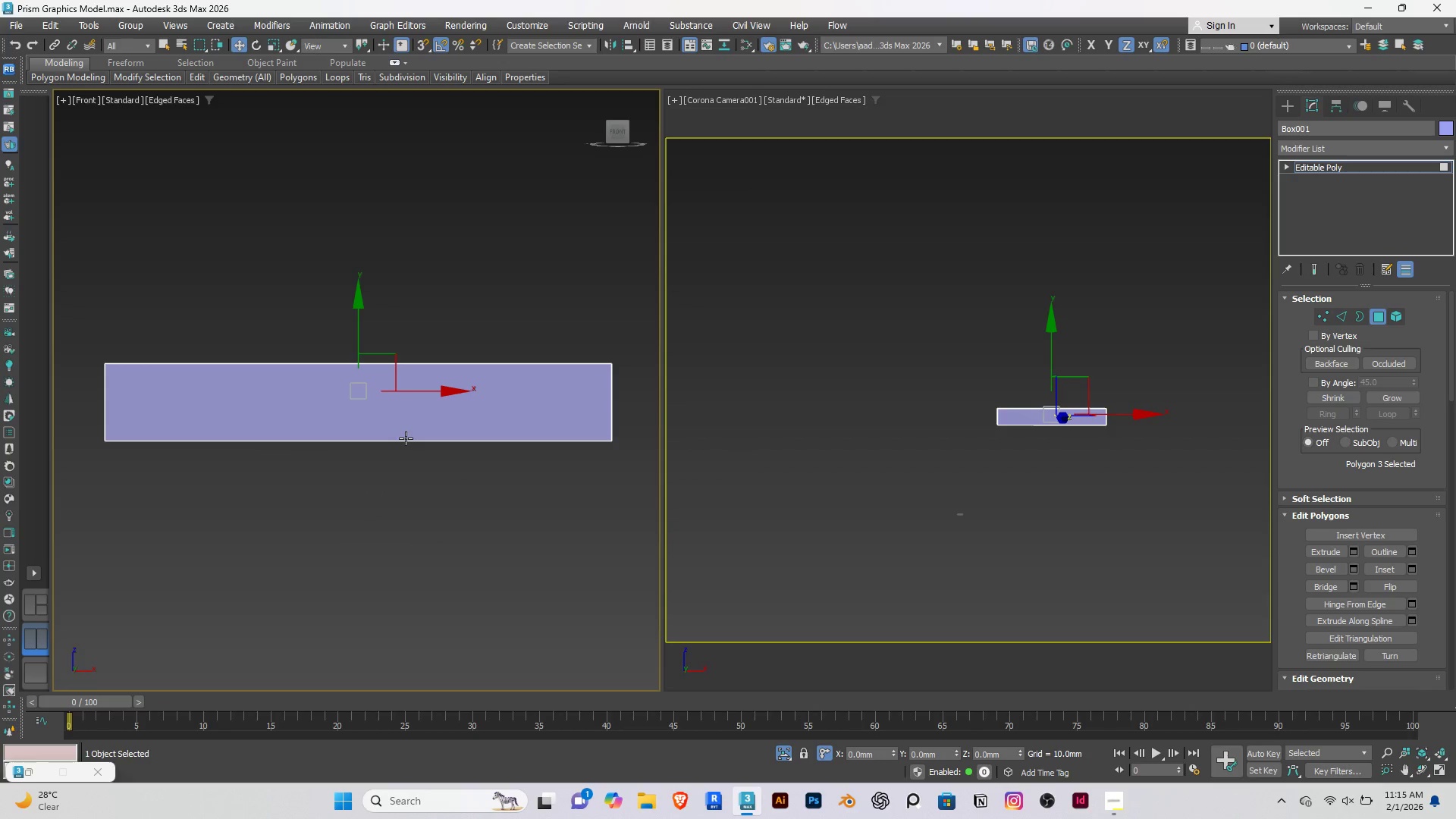 
key(F3)
 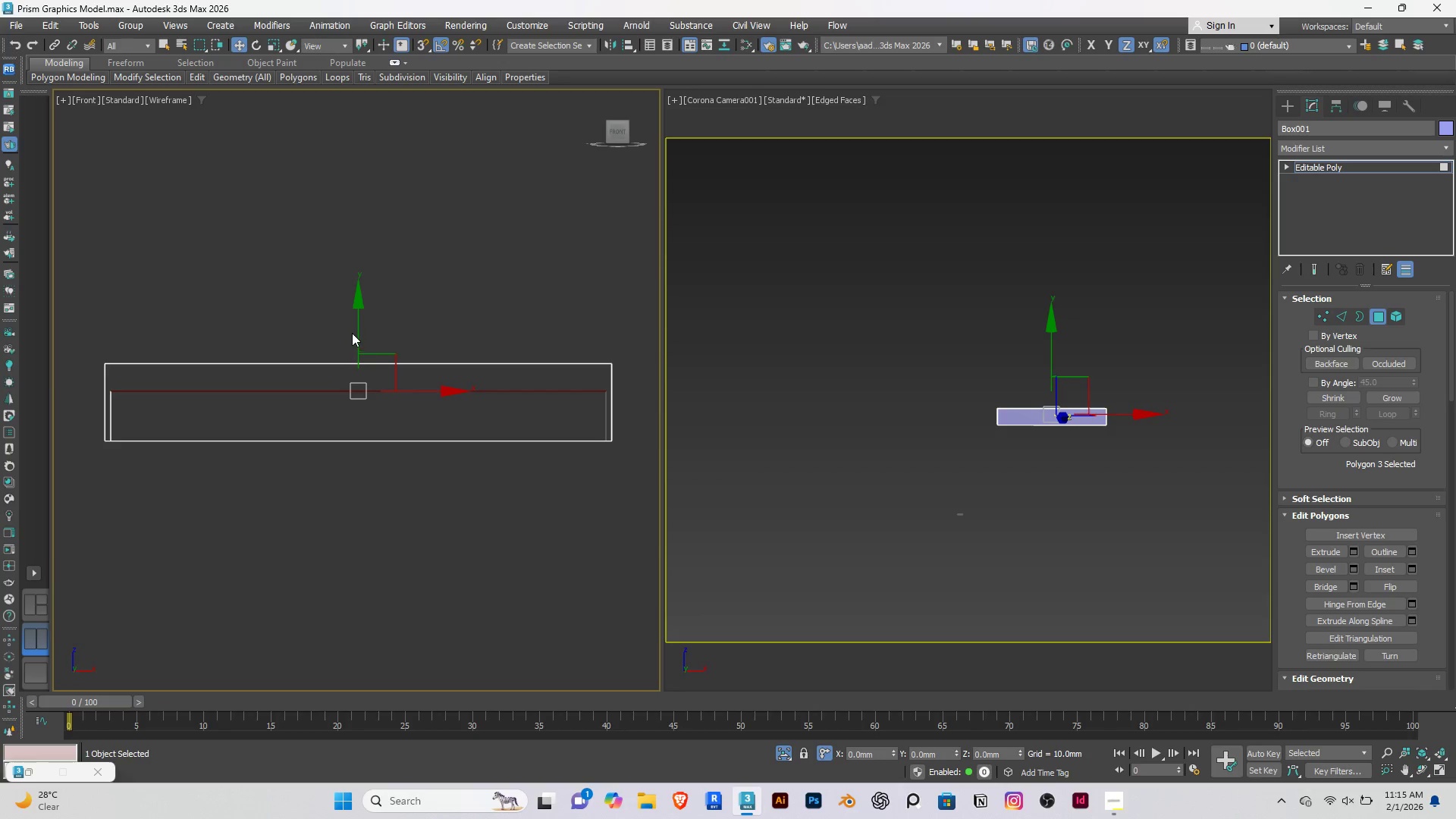 
left_click_drag(start_coordinate=[356, 331], to_coordinate=[357, 310])
 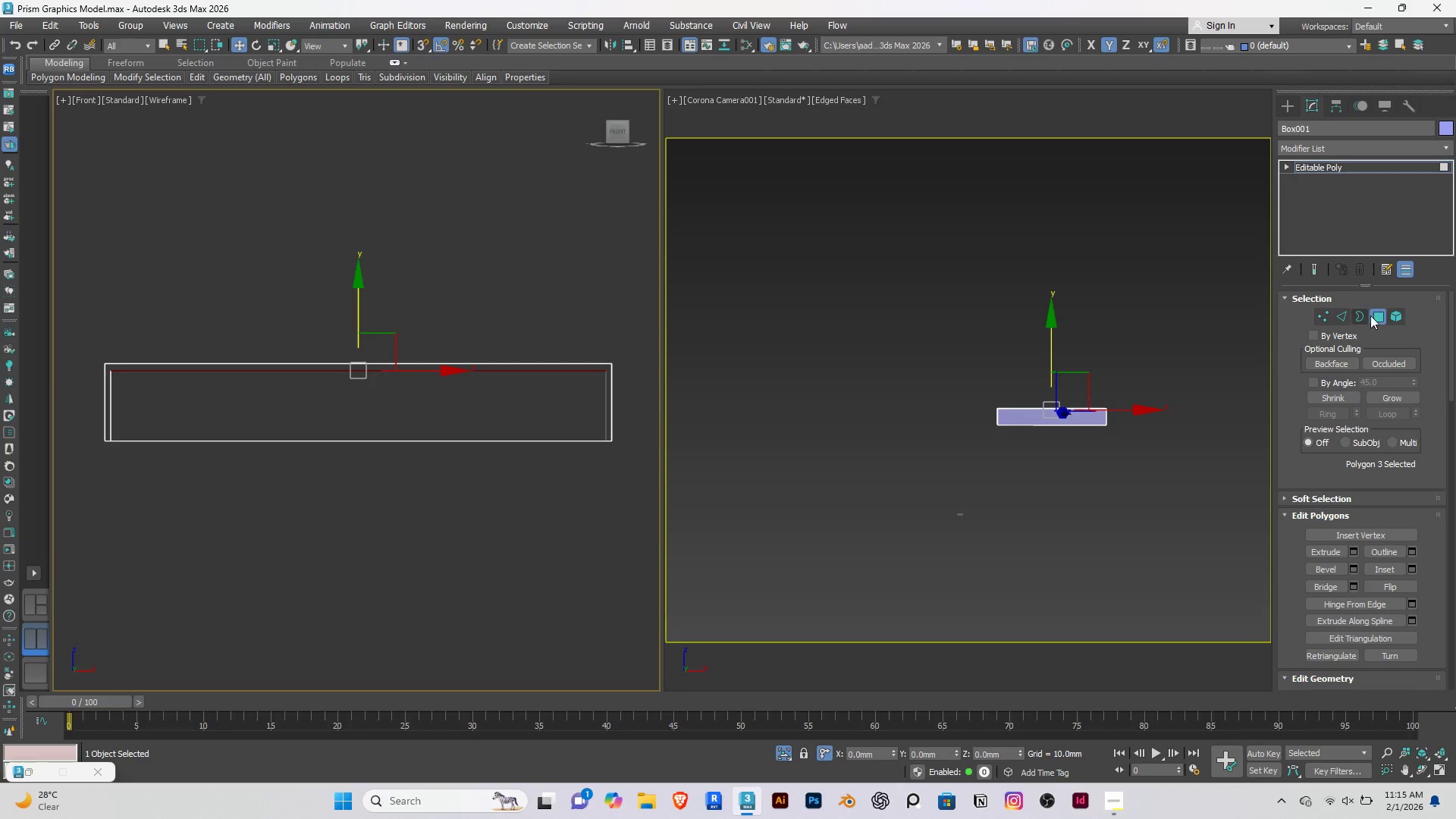 
left_click([960, 297])
 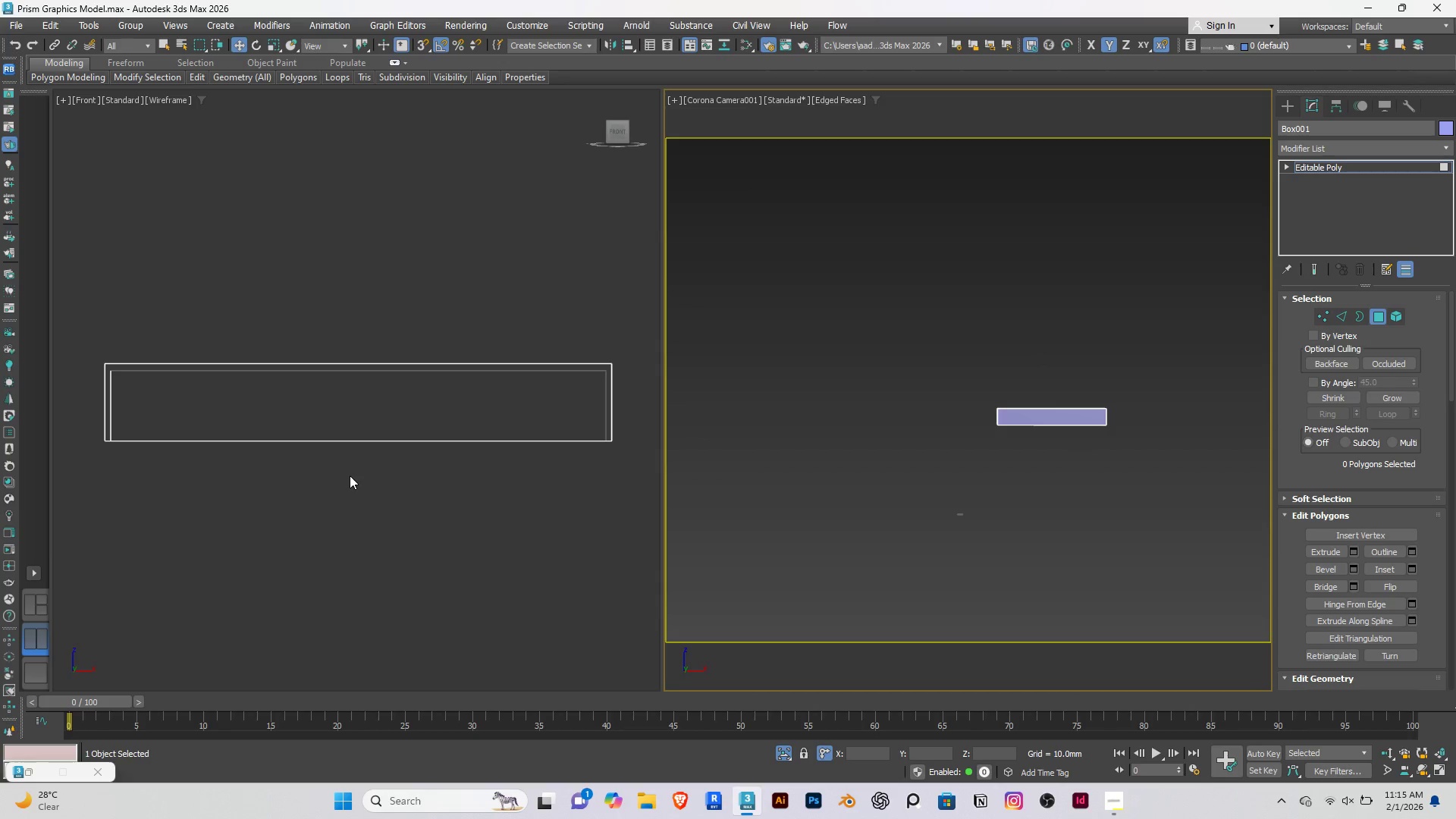 
key(Alt+AltLeft)
 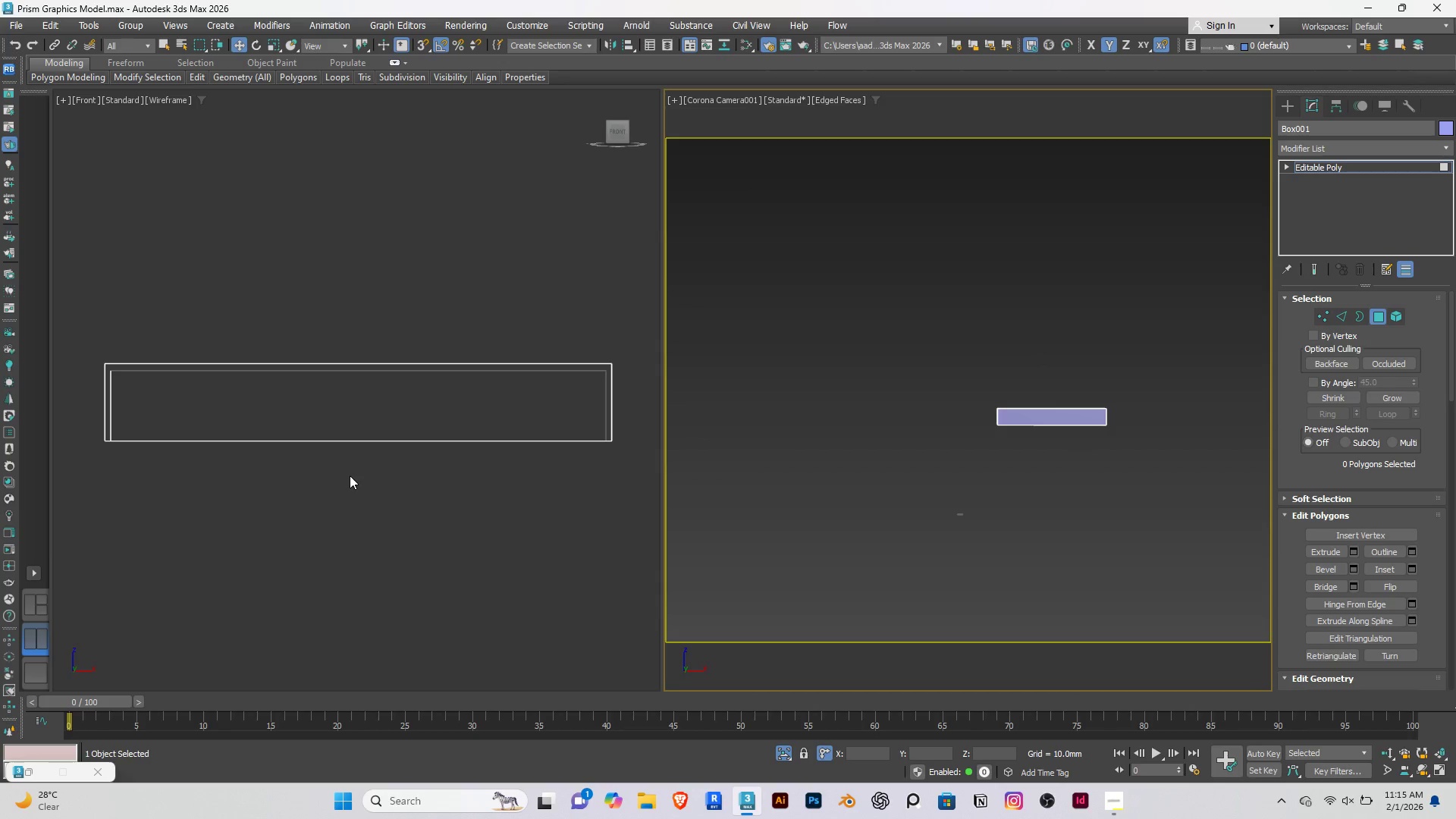 
key(Alt+W)
 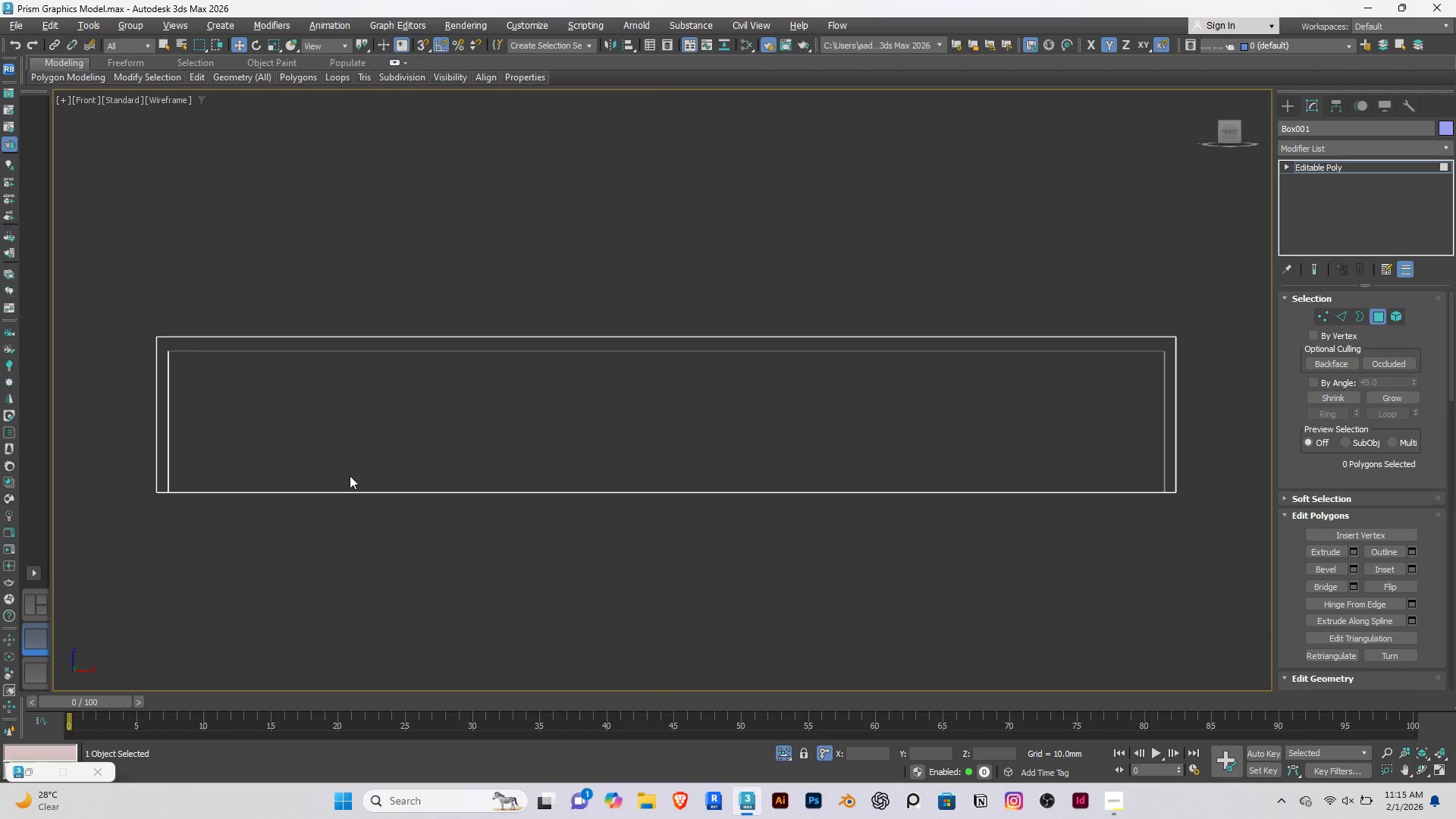 
key(Alt+AltLeft)
 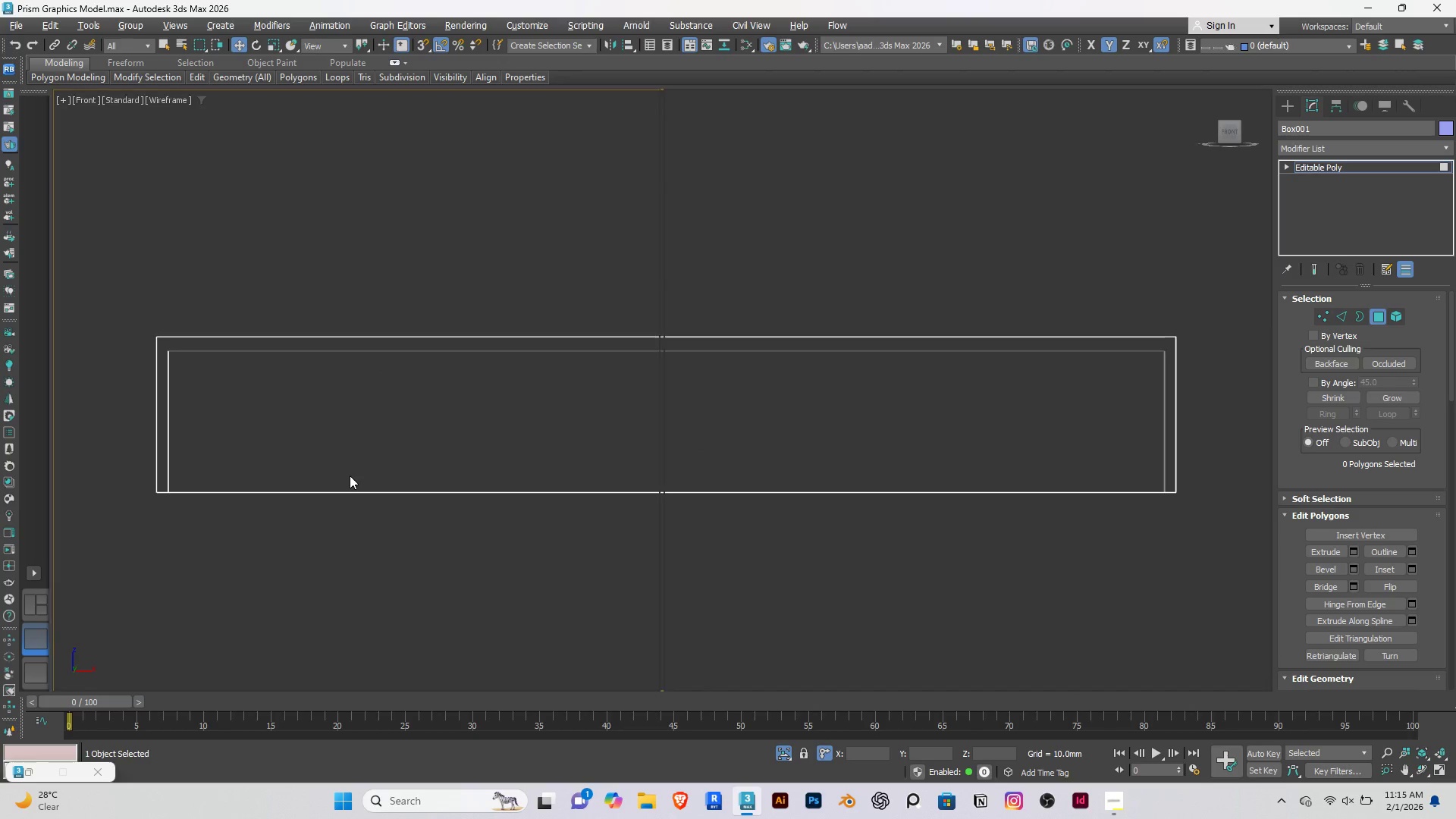 
key(Alt+W)
 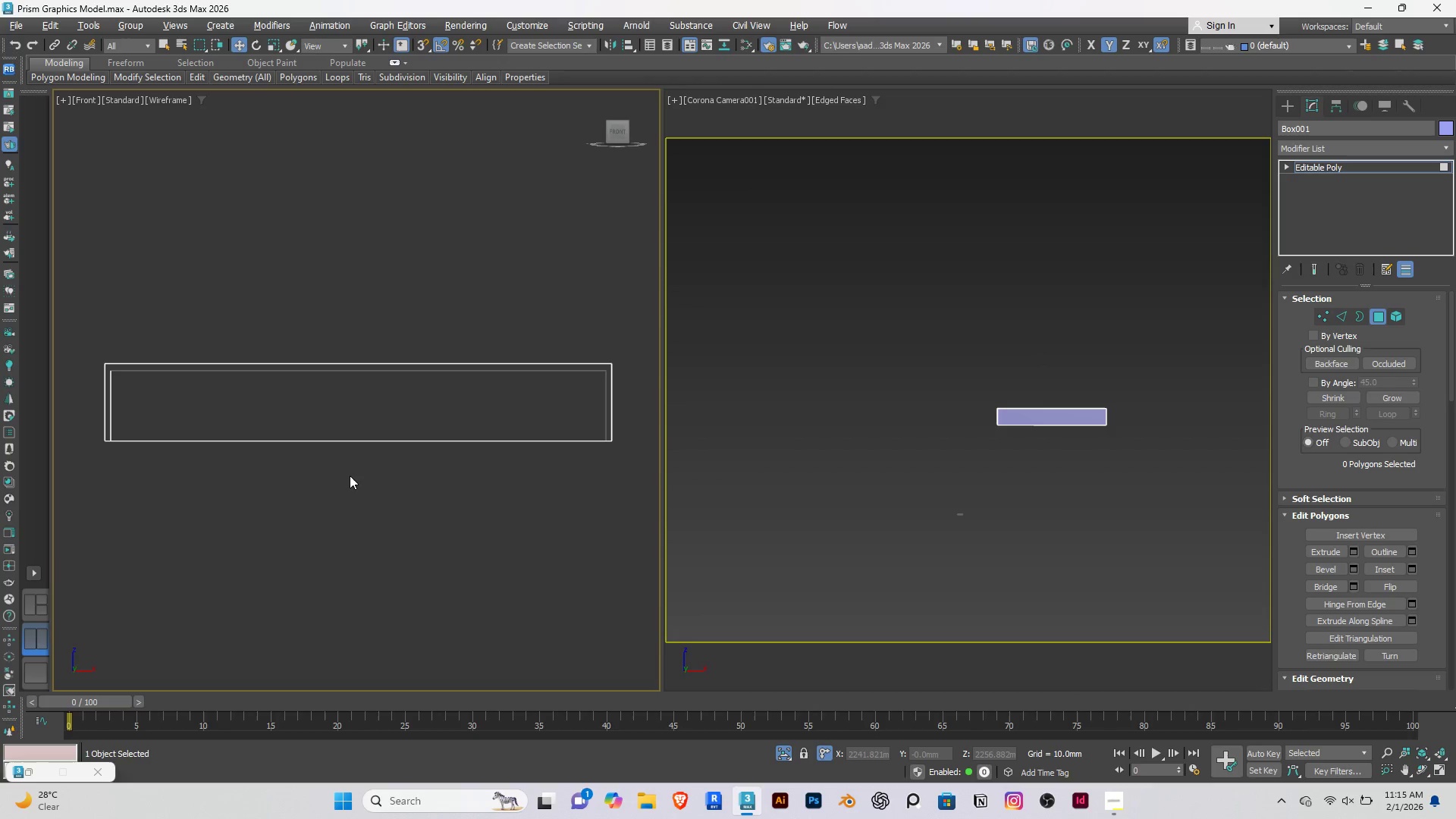 
key(Alt+Q)
 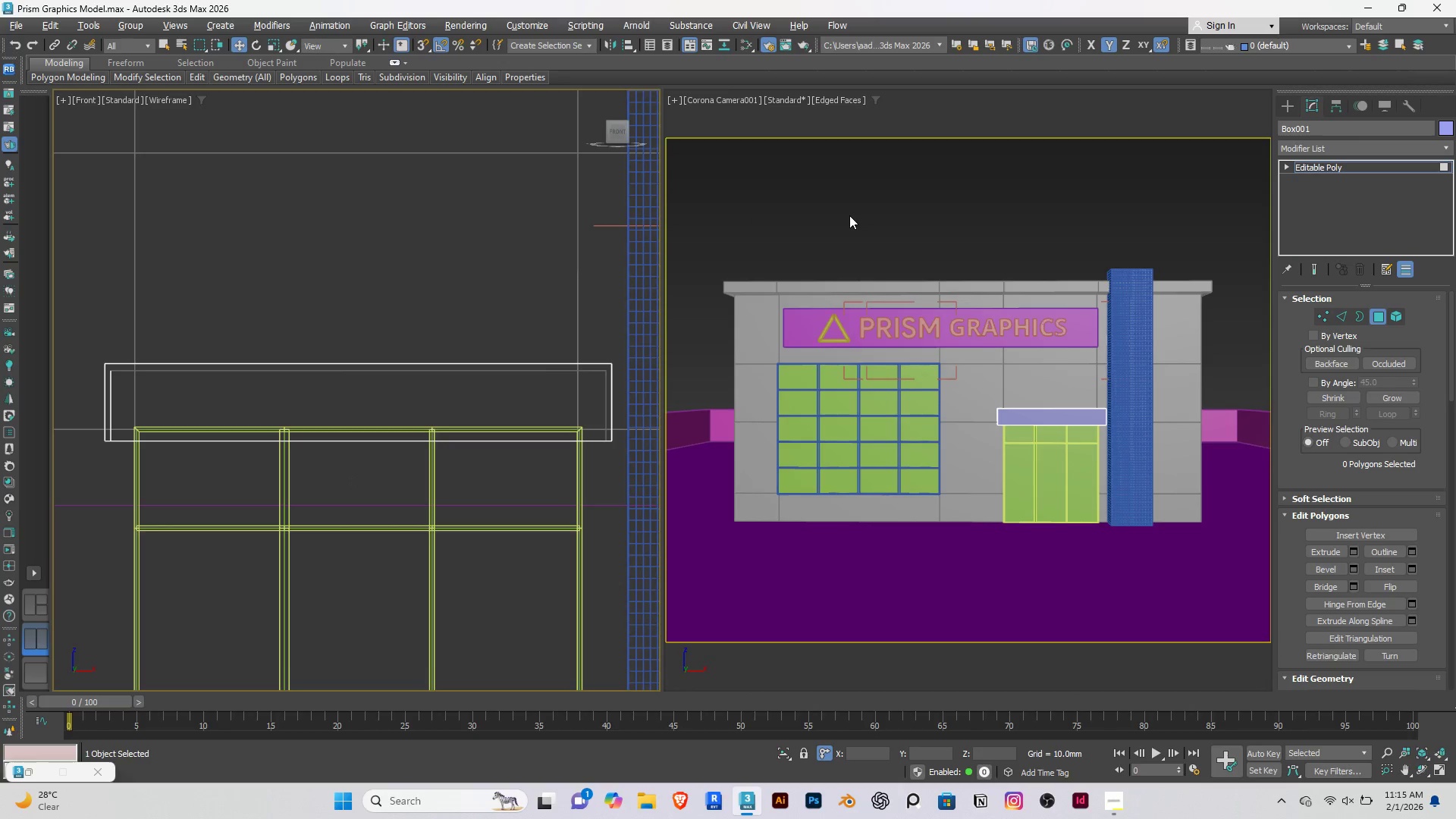 
double_click([849, 215])
 